 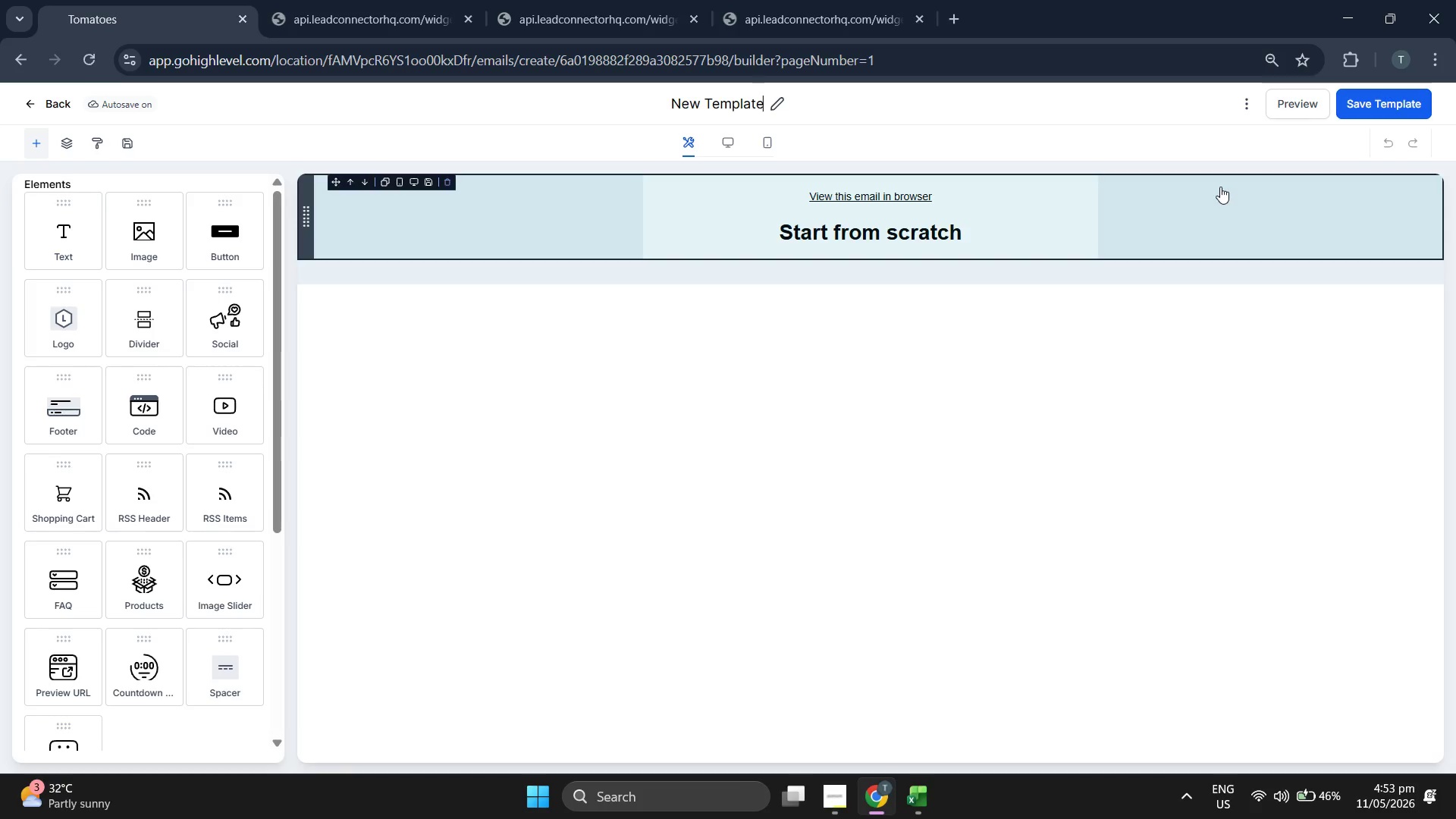 
key(ArrowRight)
 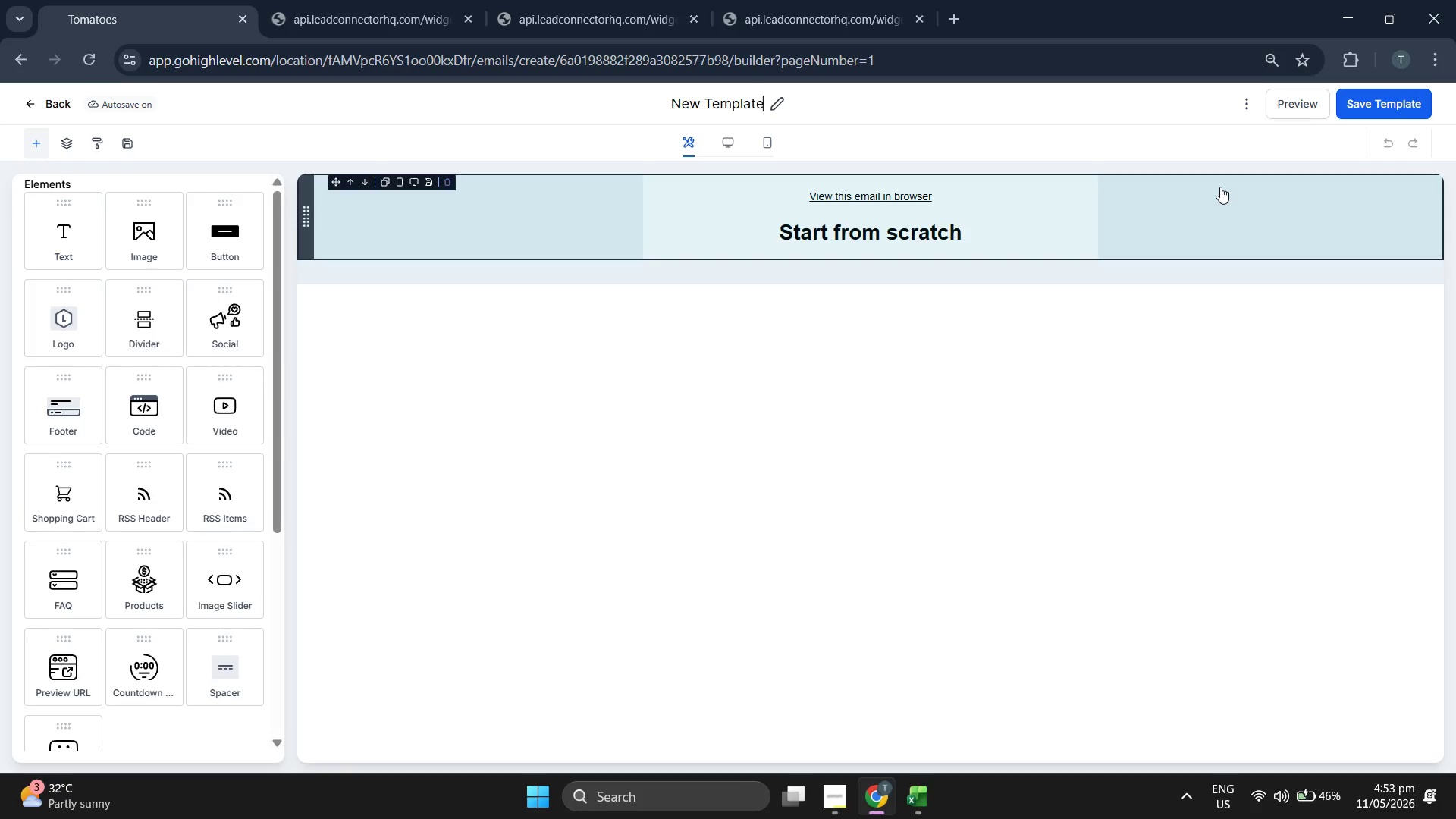 
key(Backspace)
 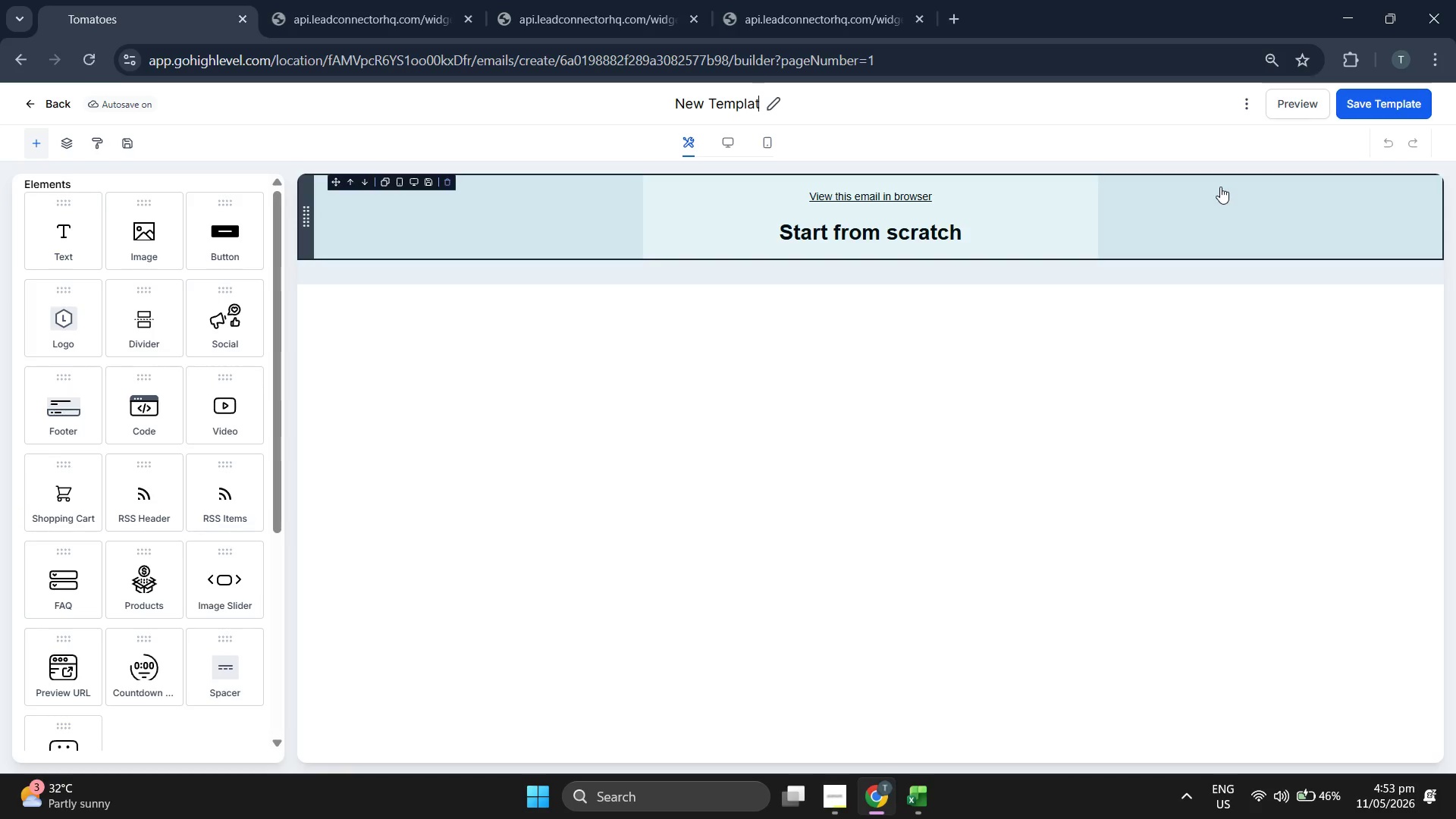 
key(Backspace)
 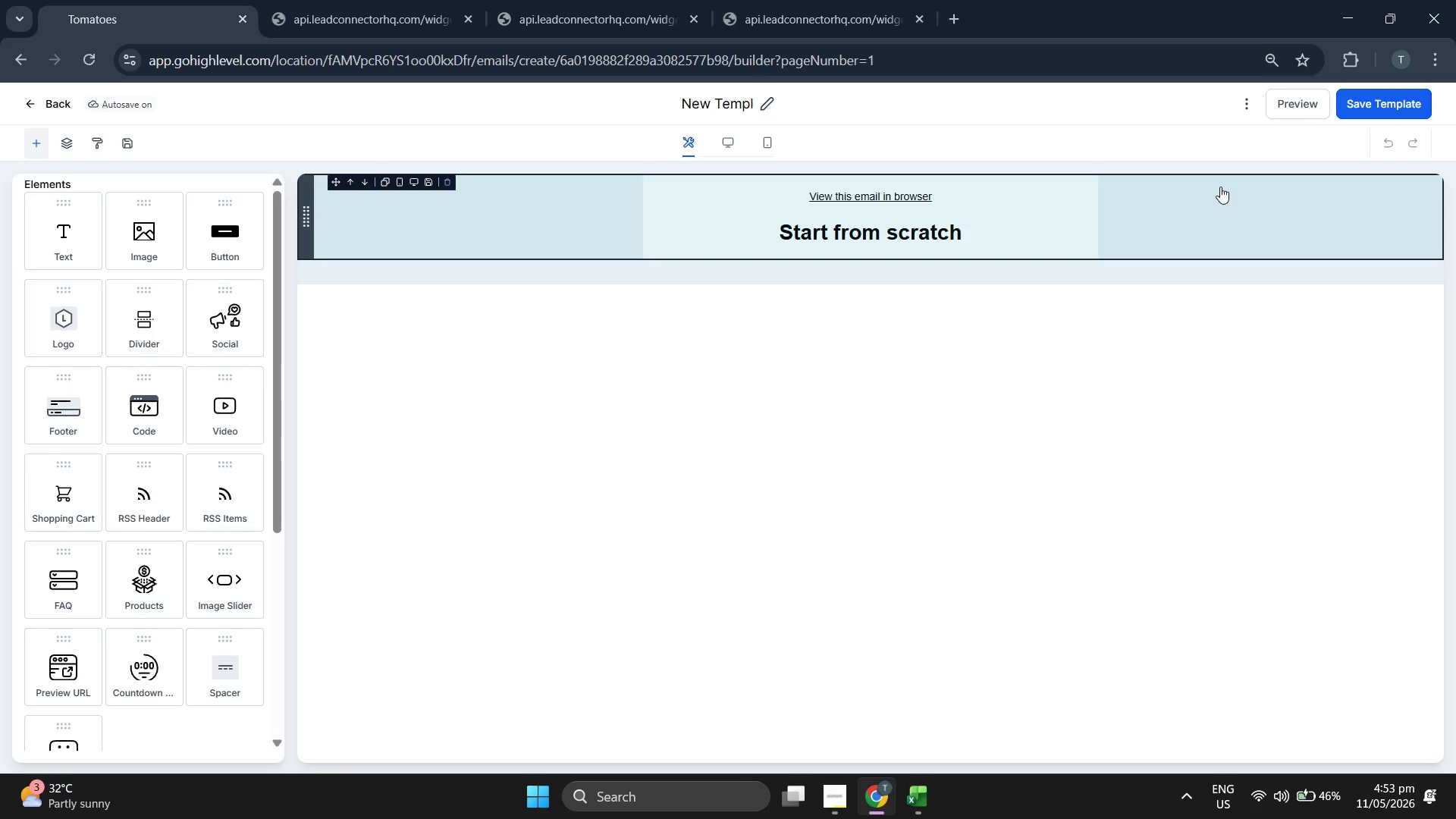 
key(Backspace)
 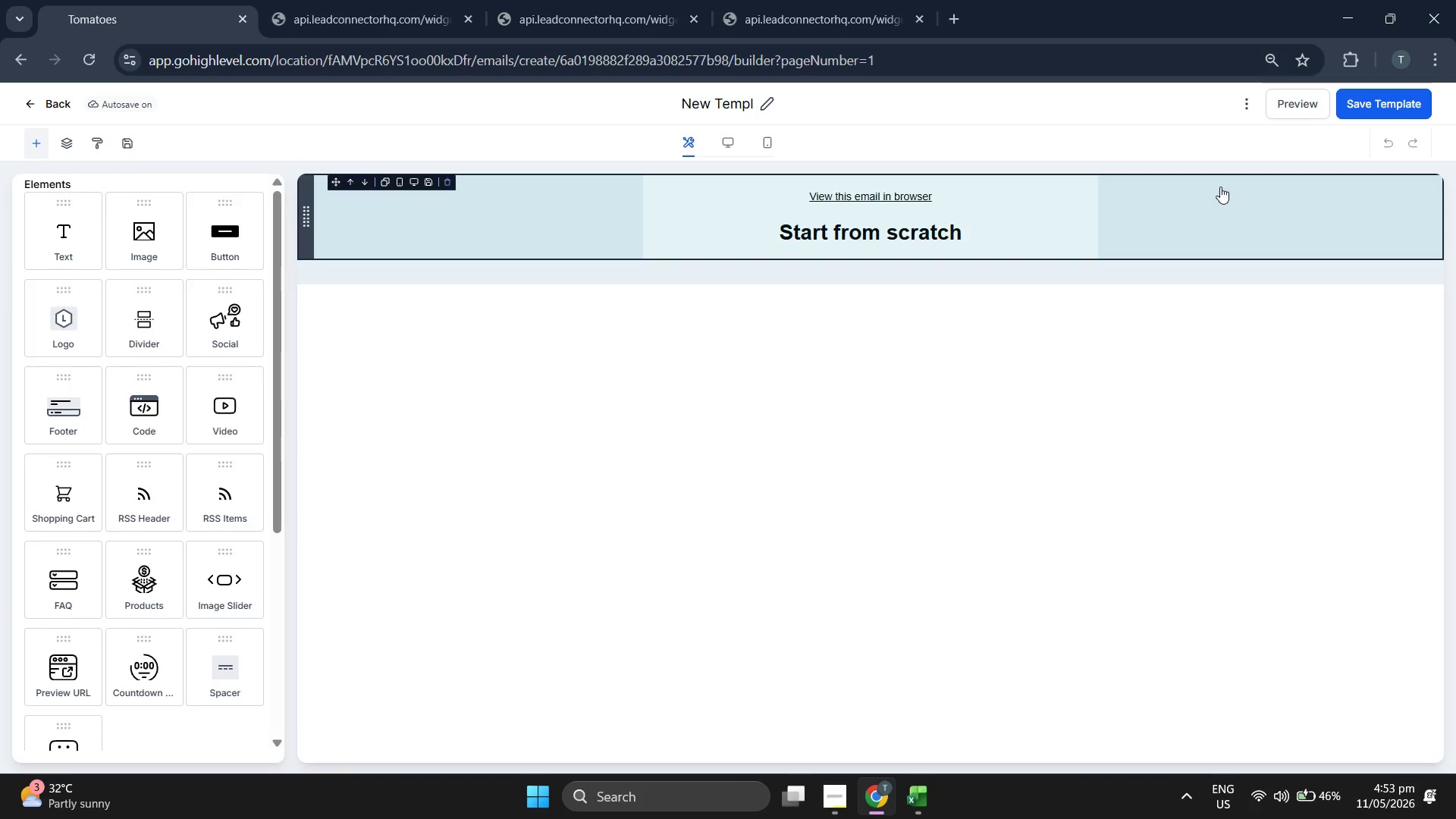 
scroll: coordinate [1237, 536], scroll_direction: none, amount: 0.0
 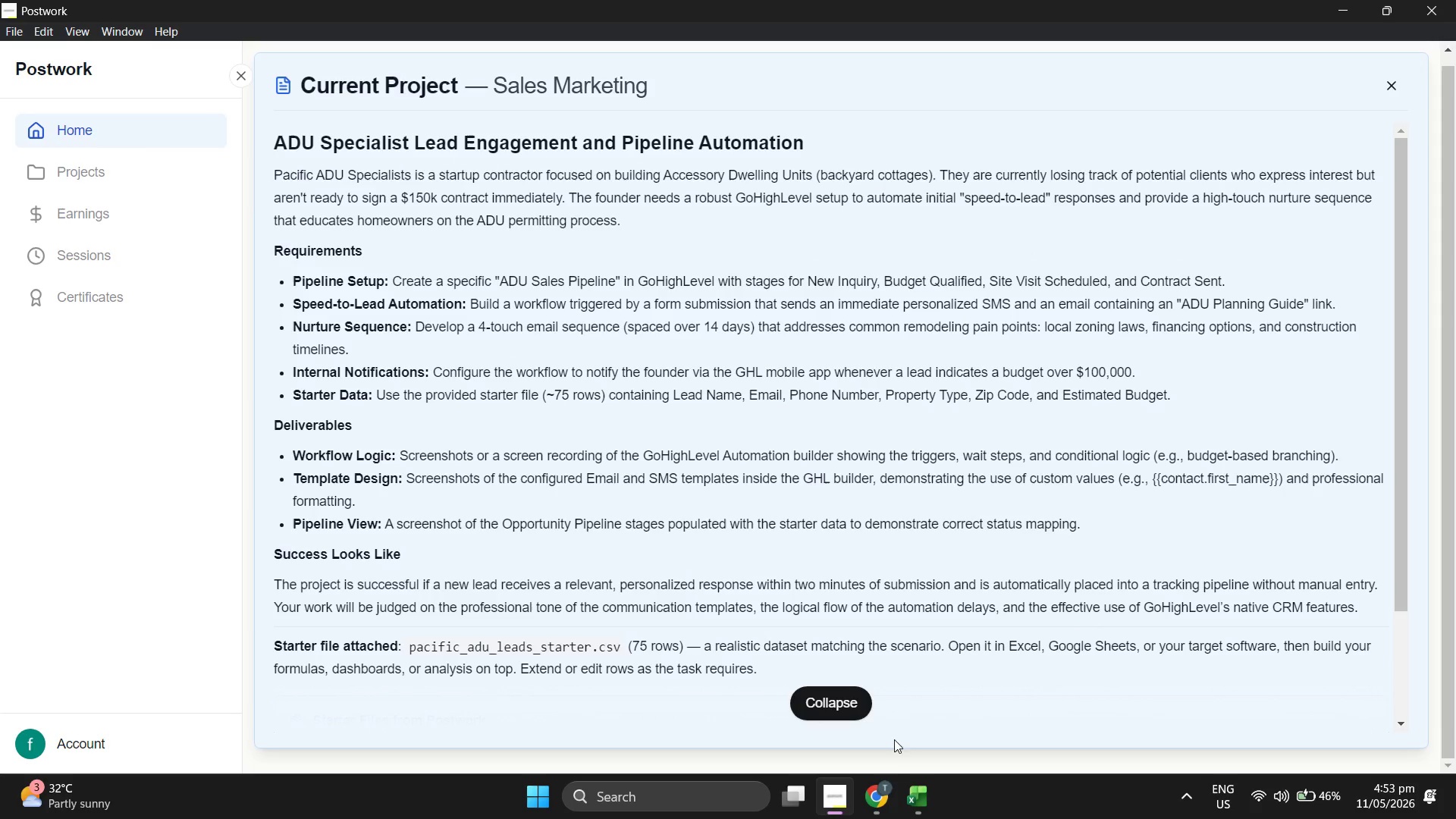 
key(Backspace)
 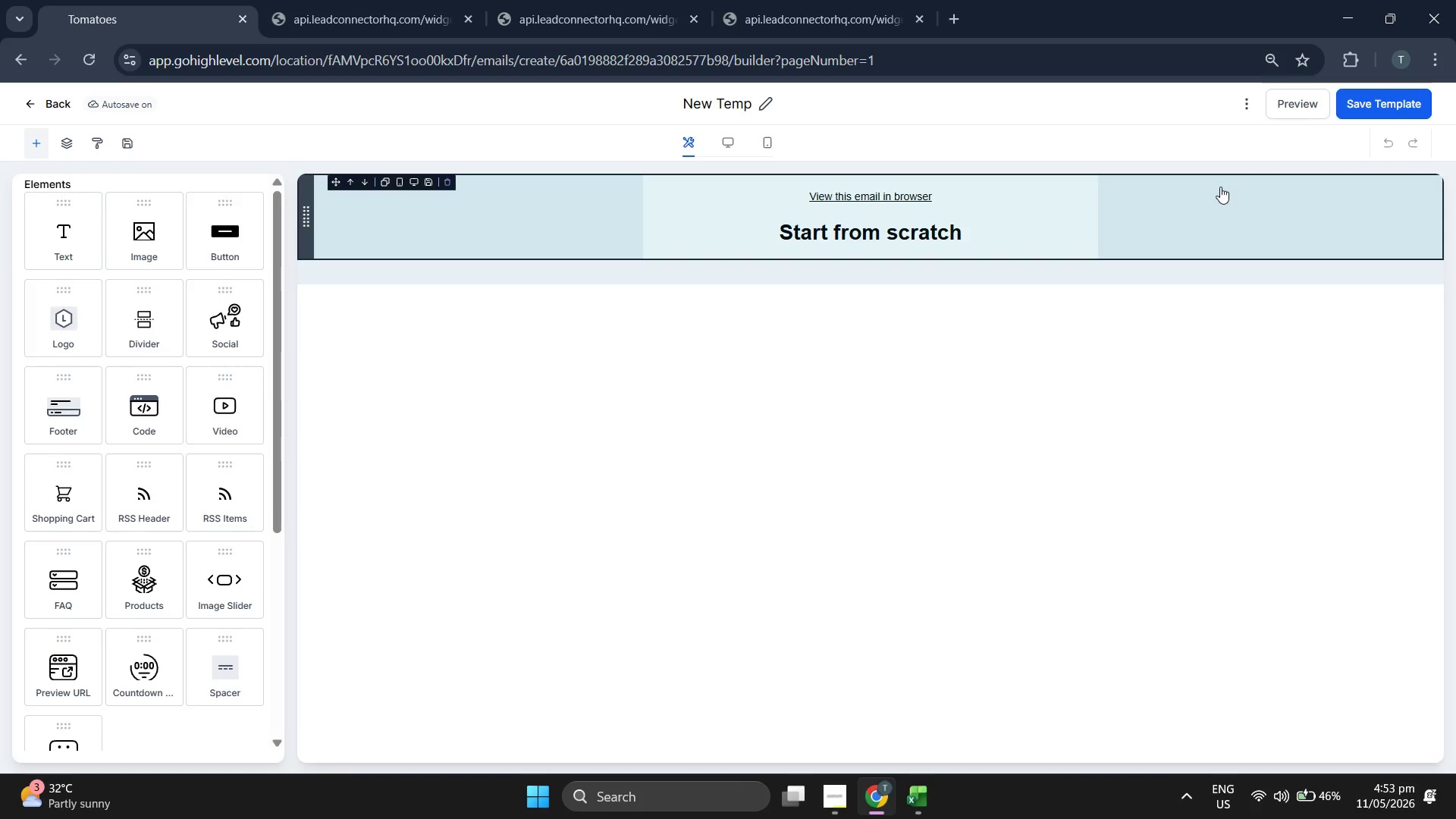 
key(Backspace)
key(Backspace)
key(Backspace)
key(Backspace)
key(Backspace)
key(Backspace)
key(Backspace)
key(Backspace)
type(Email 3: )
 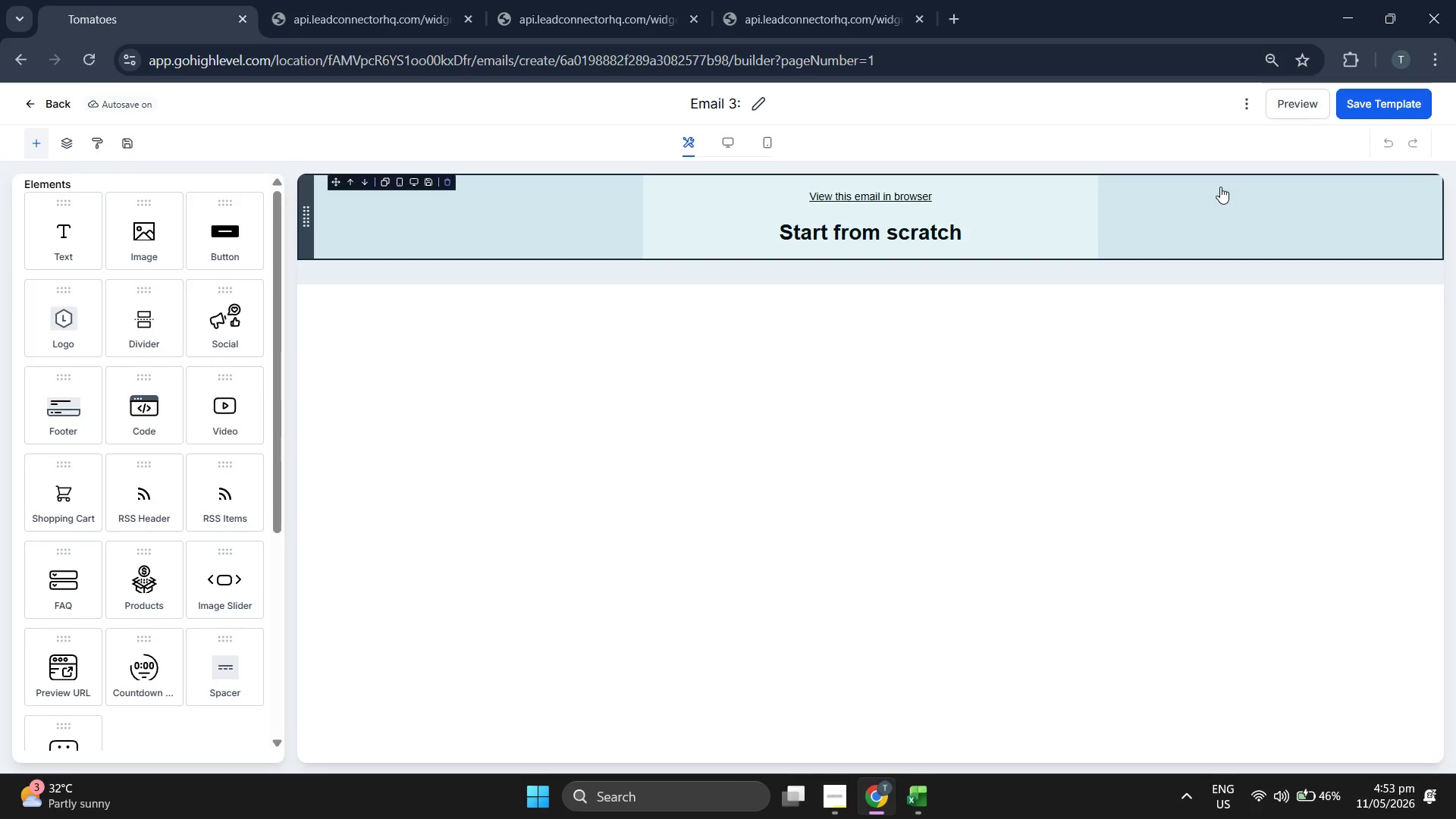 
type(Financing (The "How-To"))
 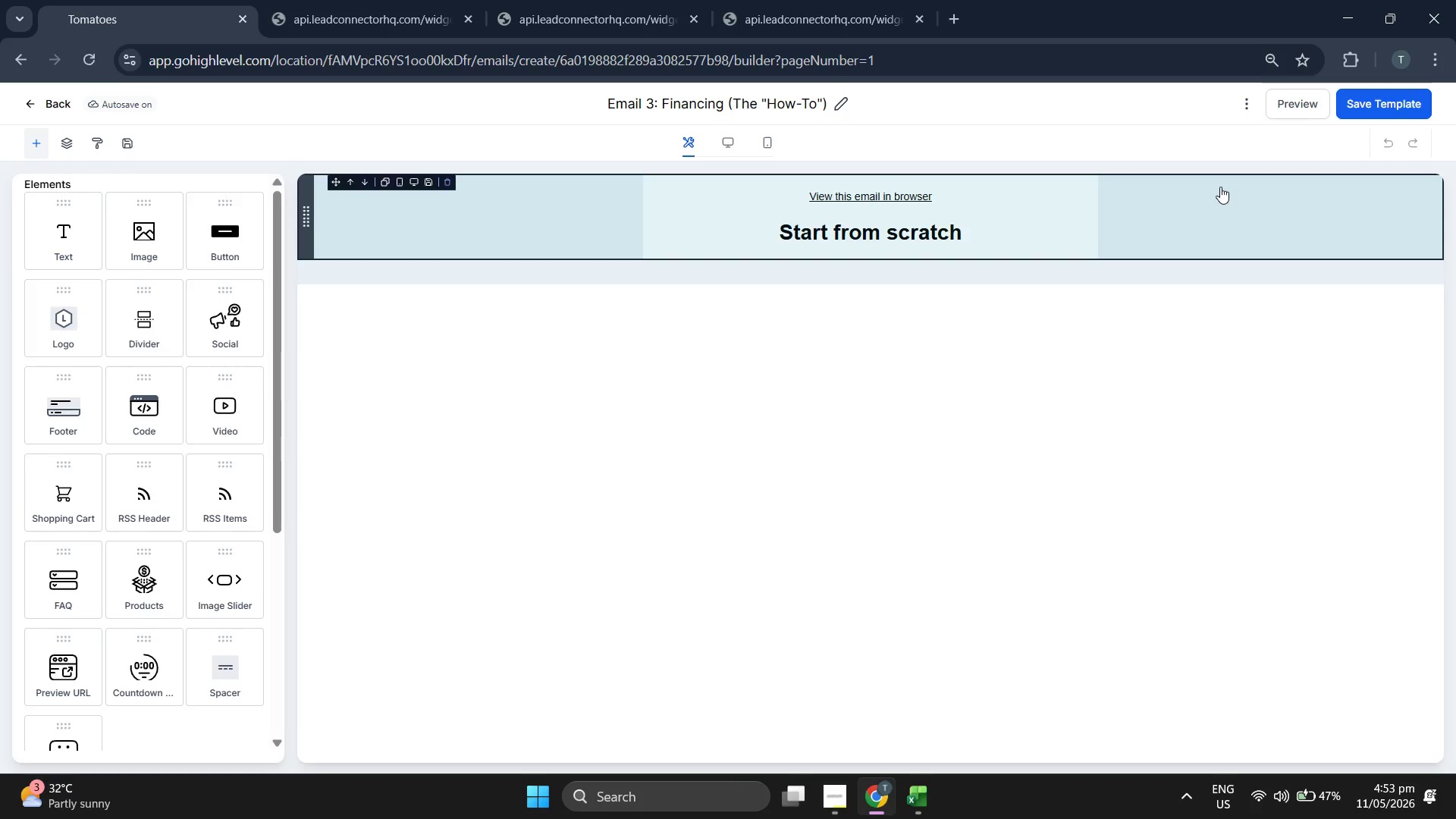 
wait(12.5)
 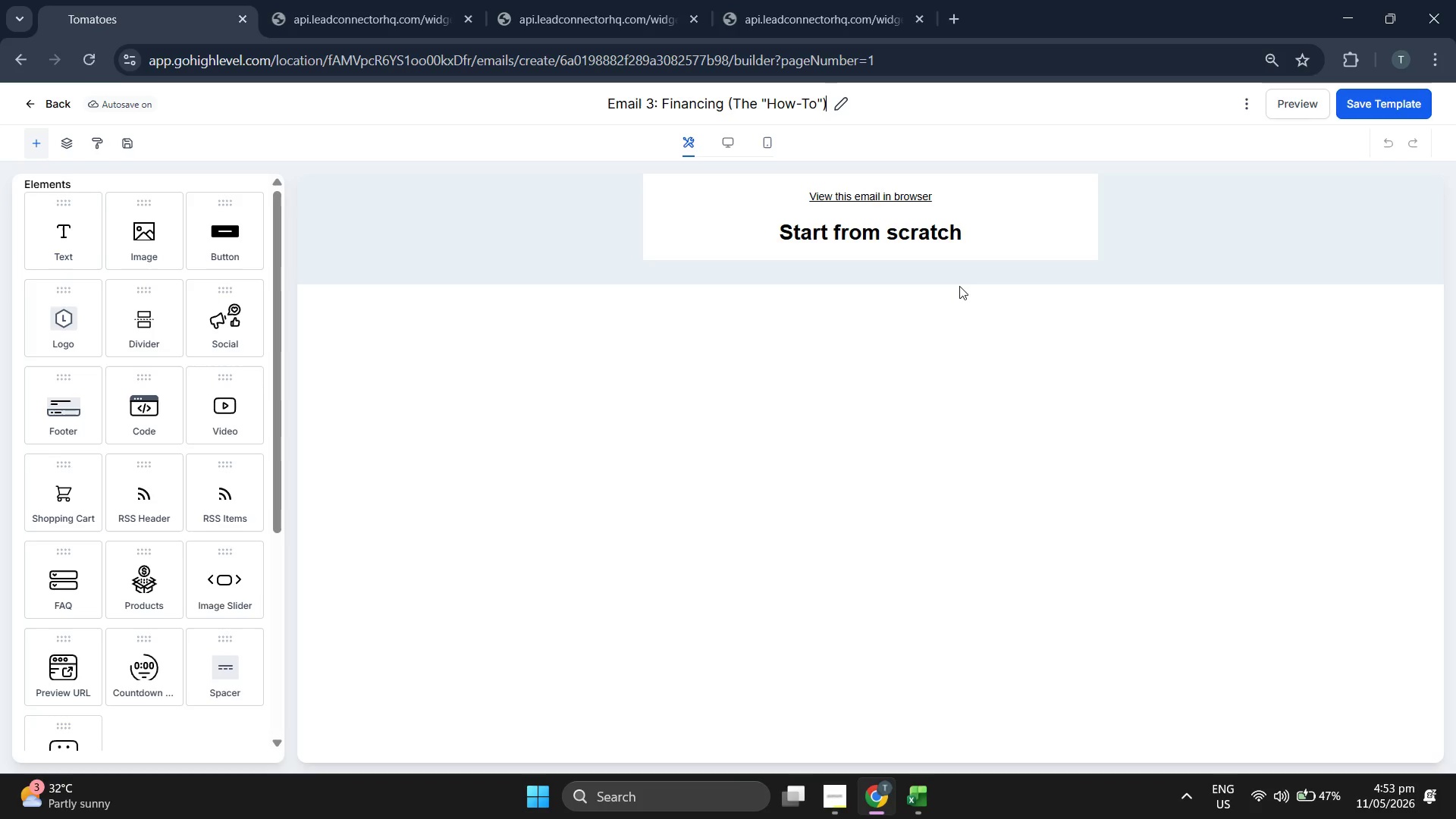 
left_click([822, 207])
 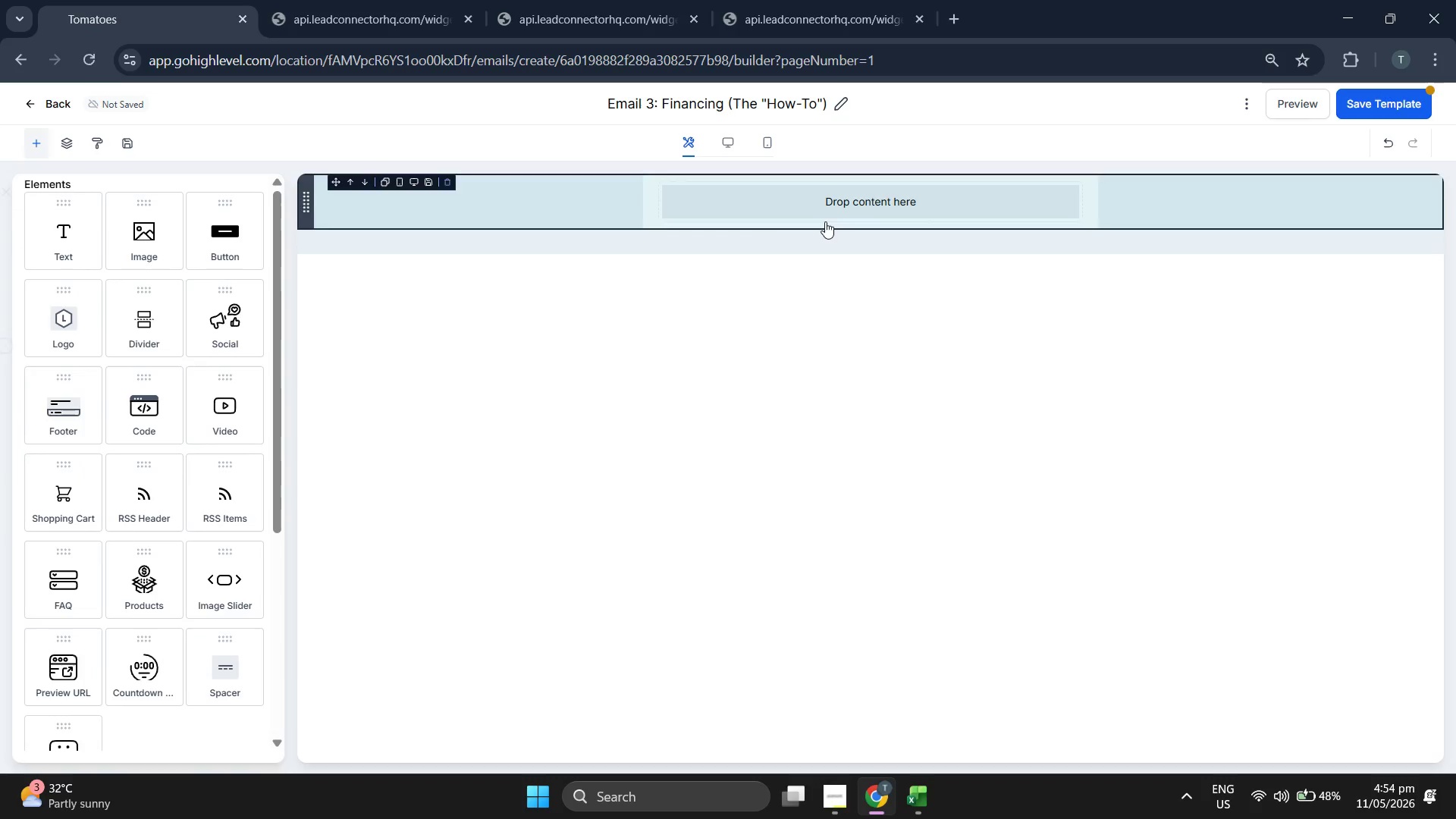 
left_click_drag(start_coordinate=[76, 240], to_coordinate=[767, 221])
 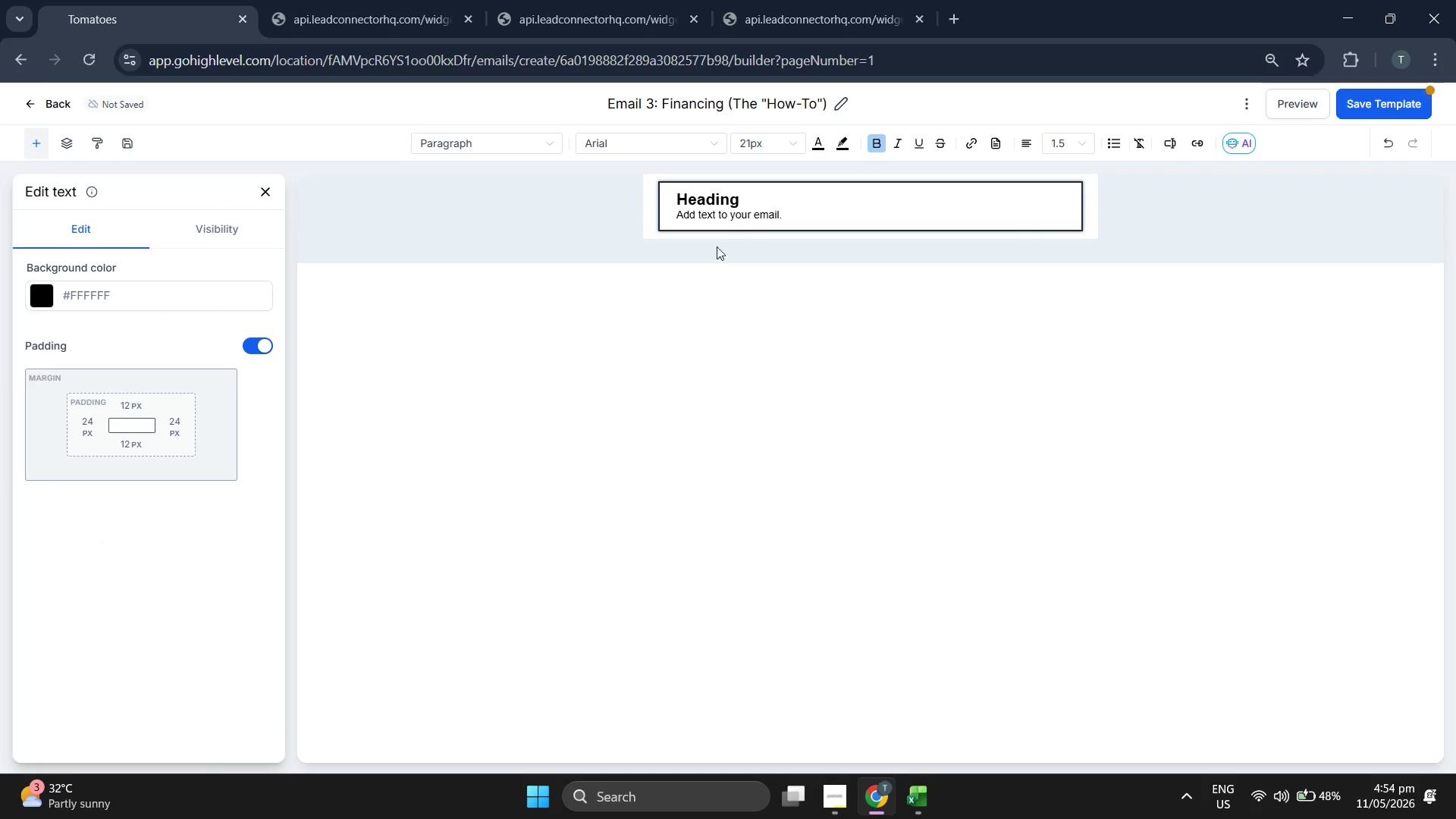 
left_click([752, 212])
 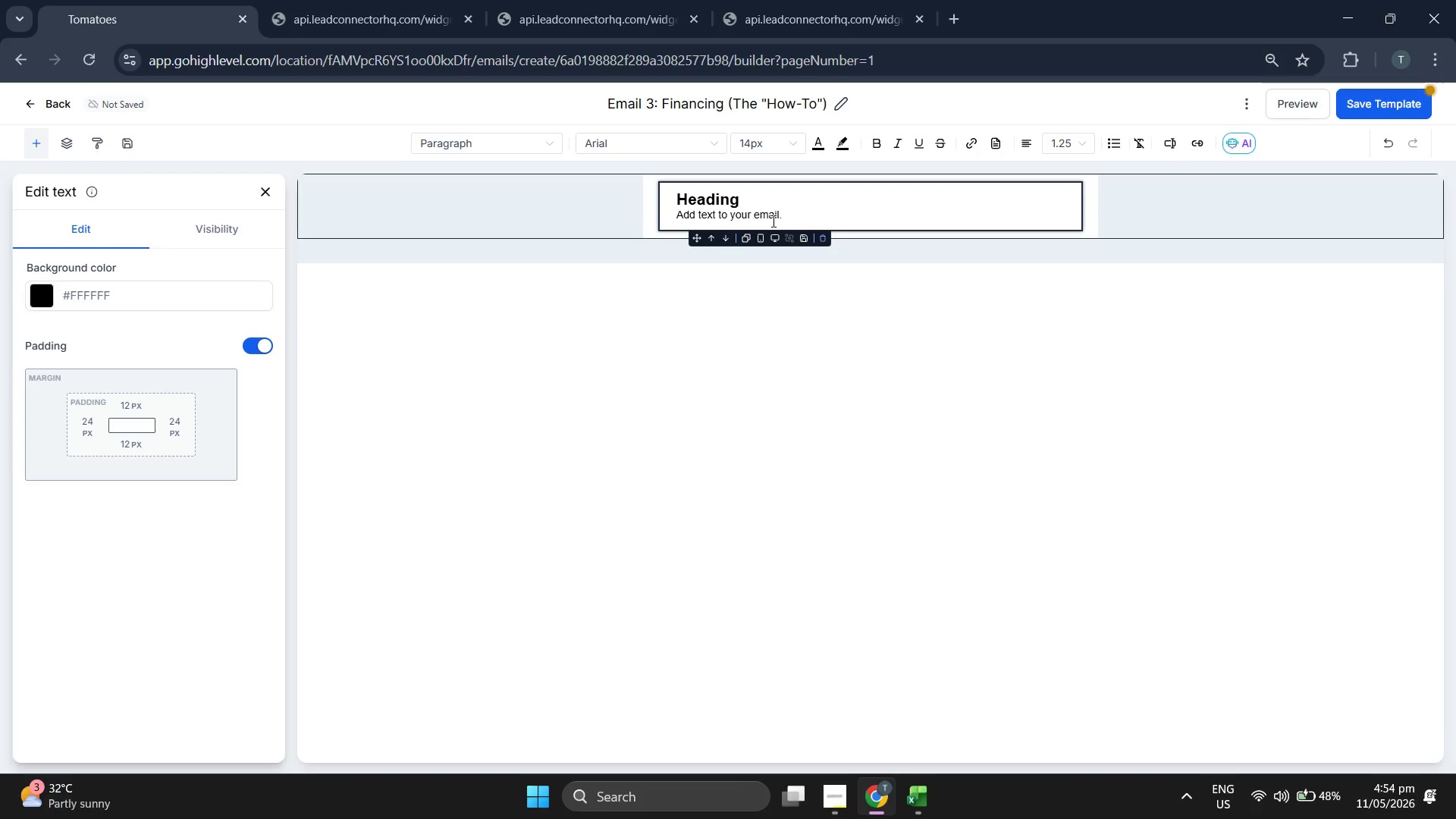 
key(ArrowUp)
 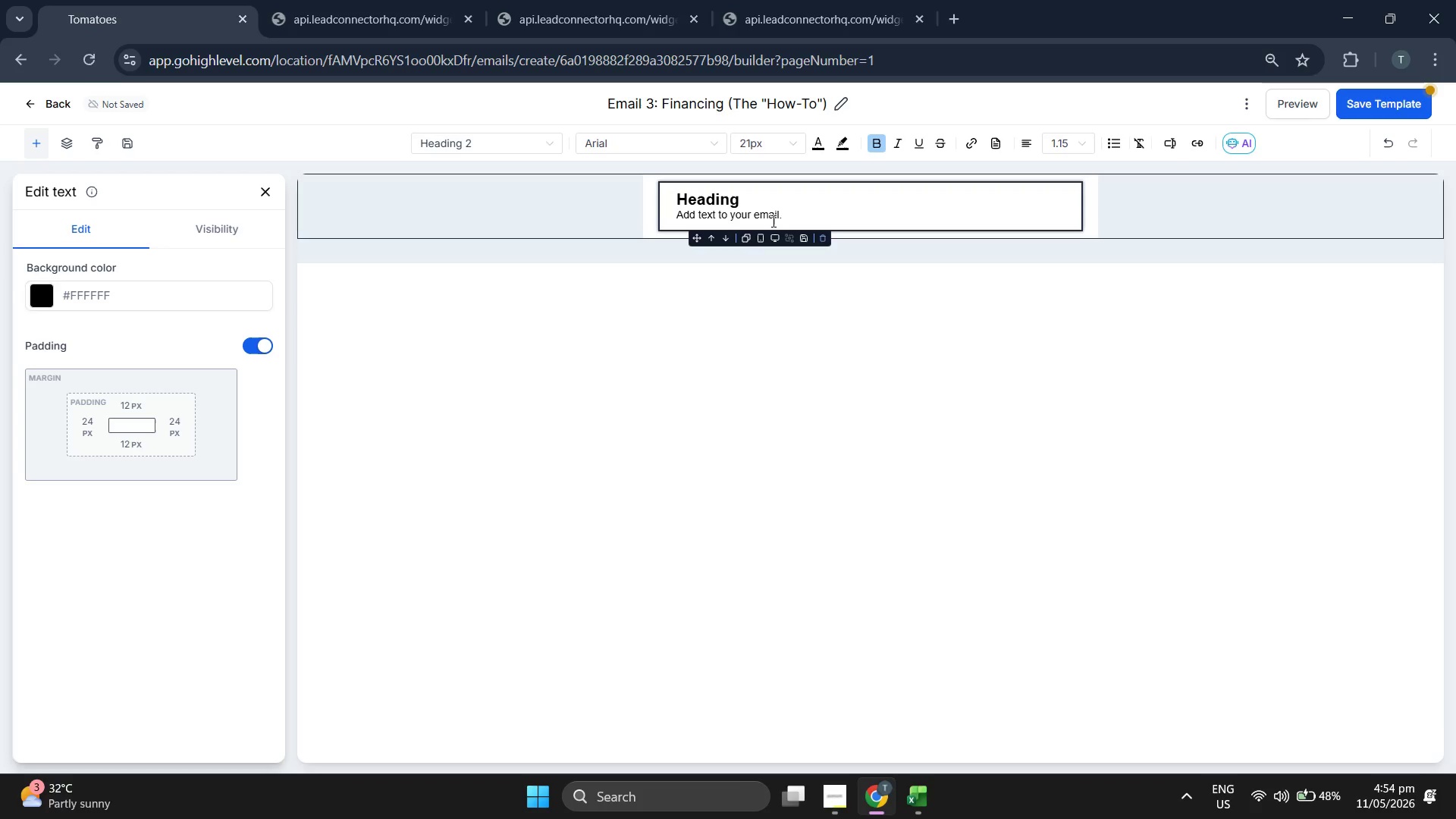 
key(Backspace)
 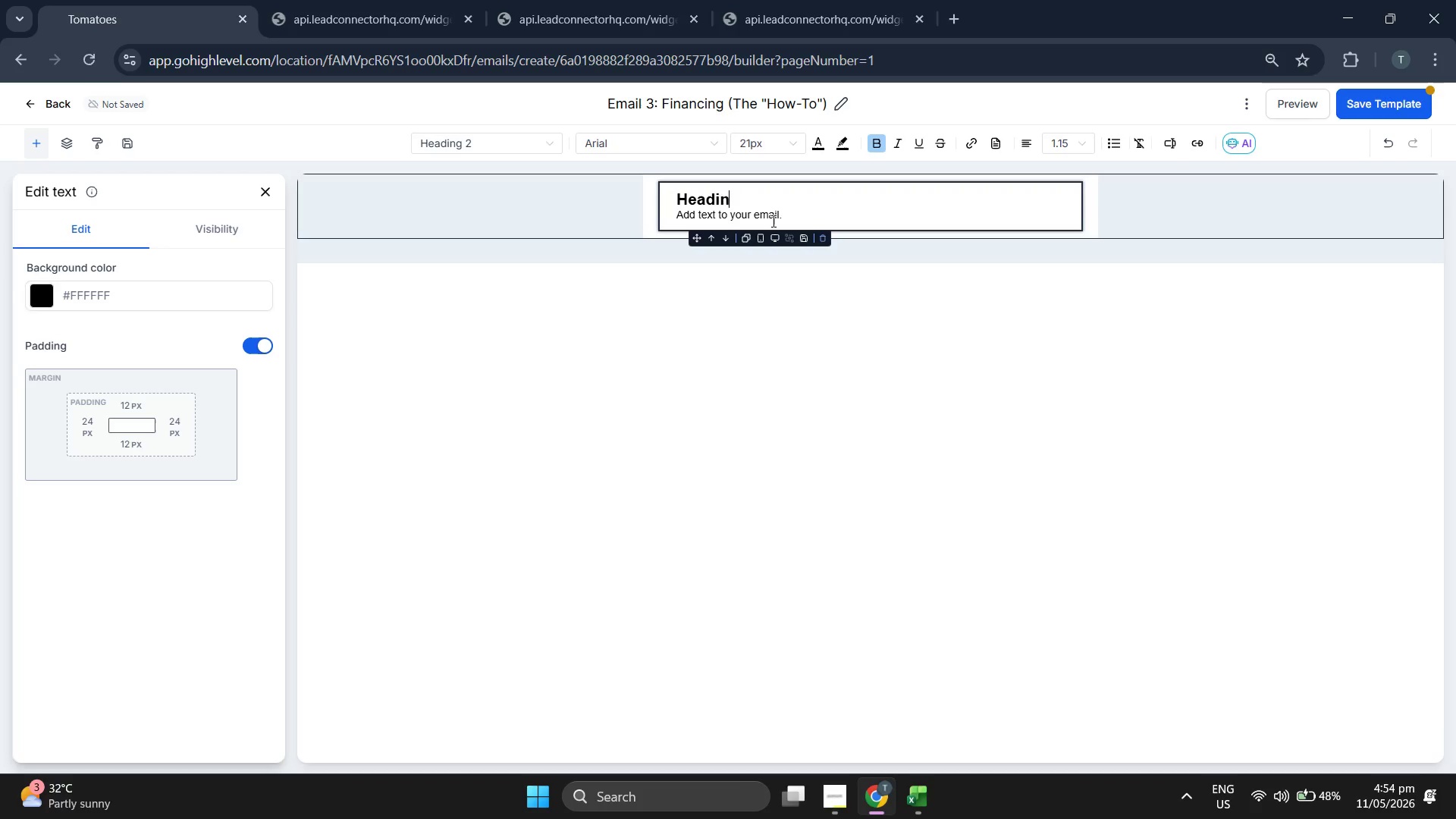 
key(Backspace)
 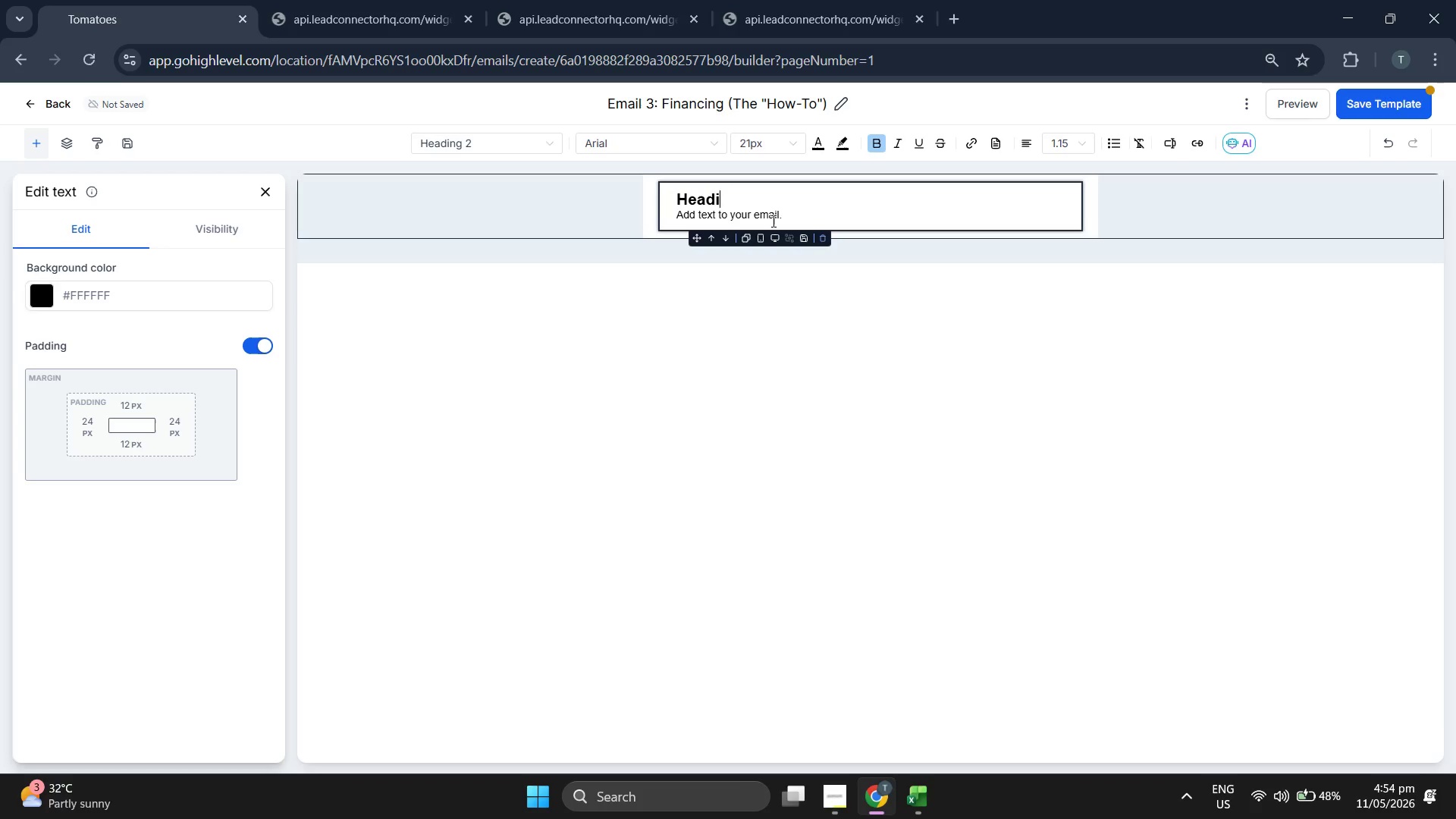 
key(Backspace)
 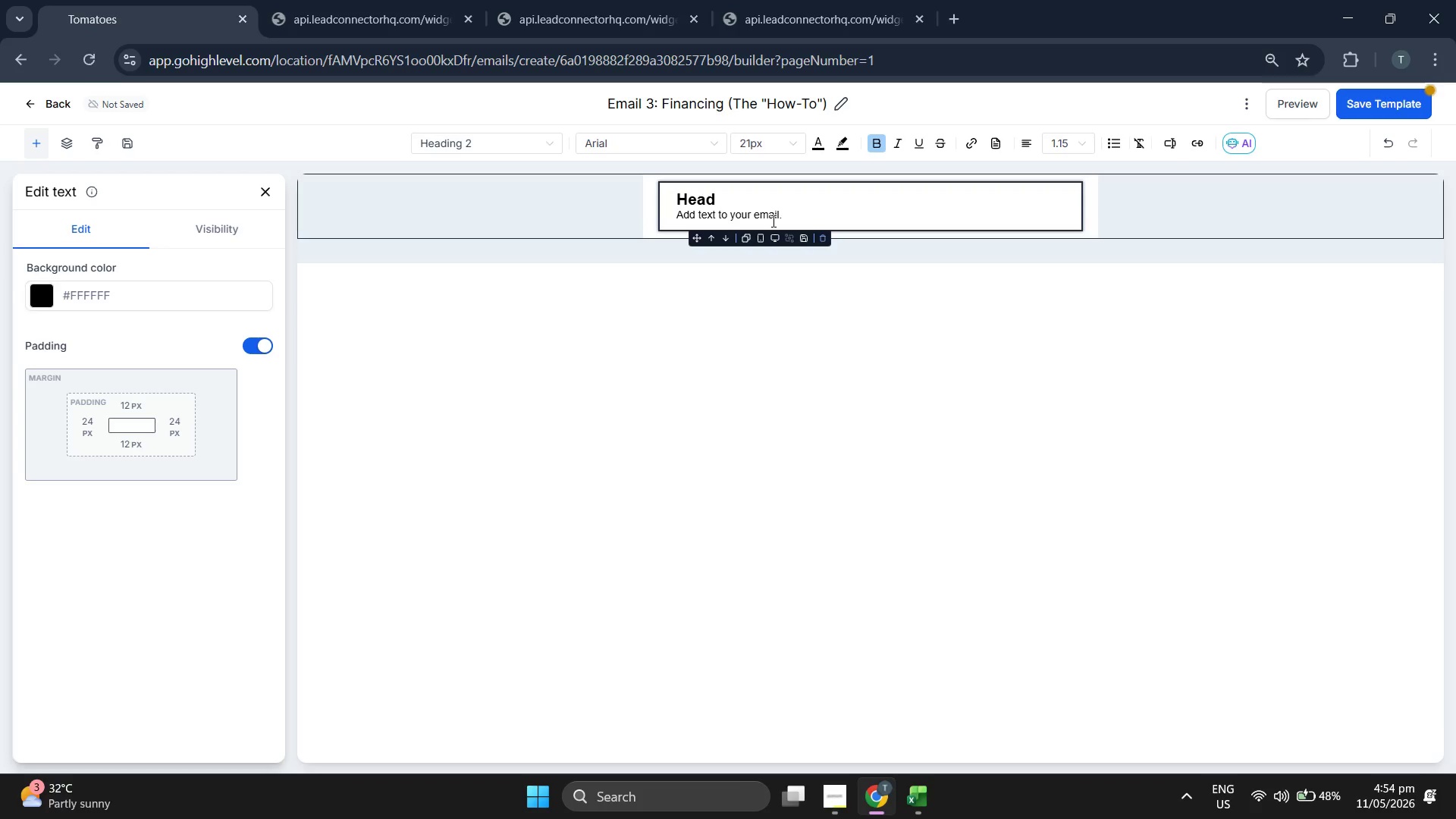 
key(Backspace)
 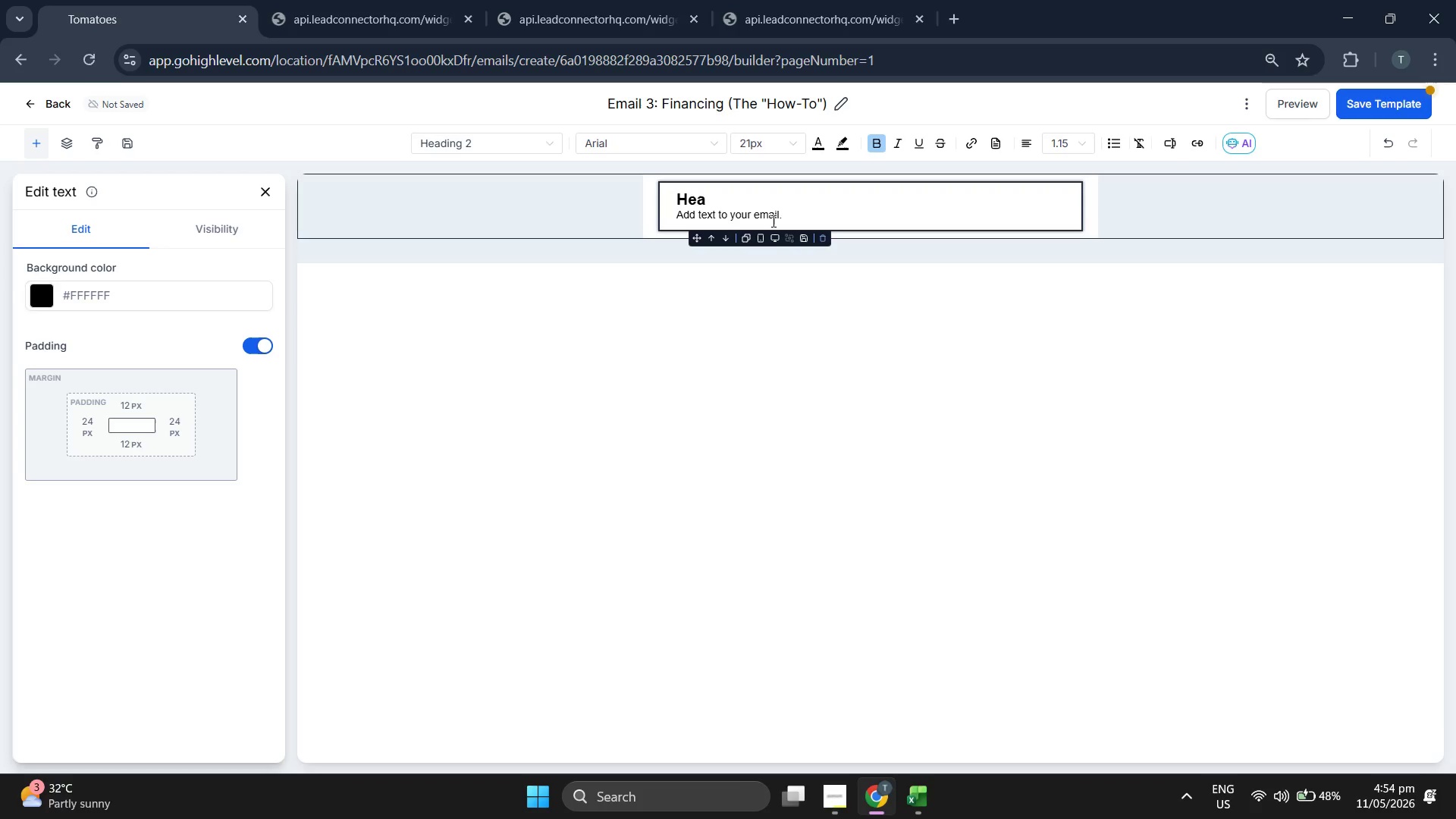 
key(Backspace)
 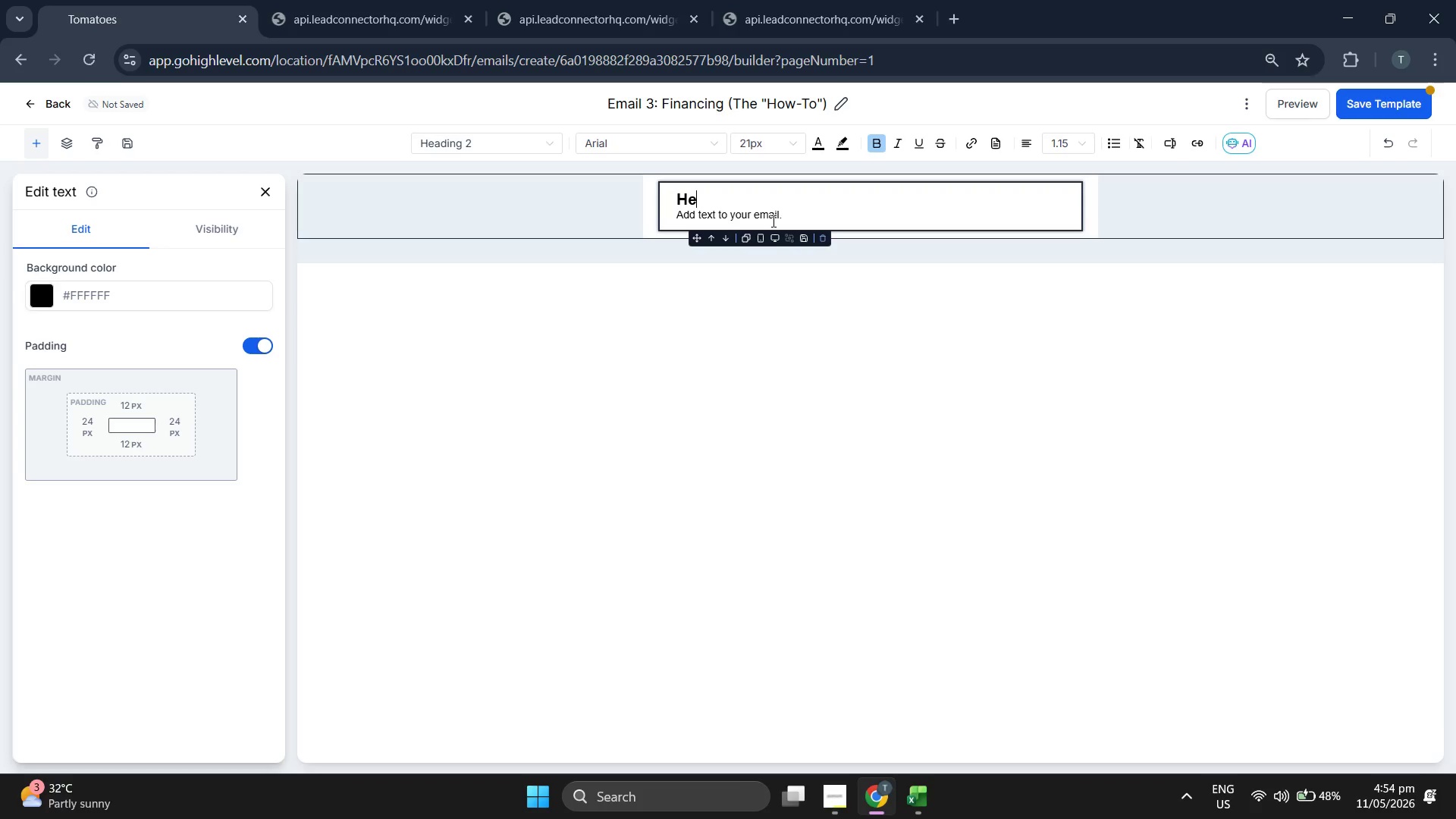 
key(Backspace)
 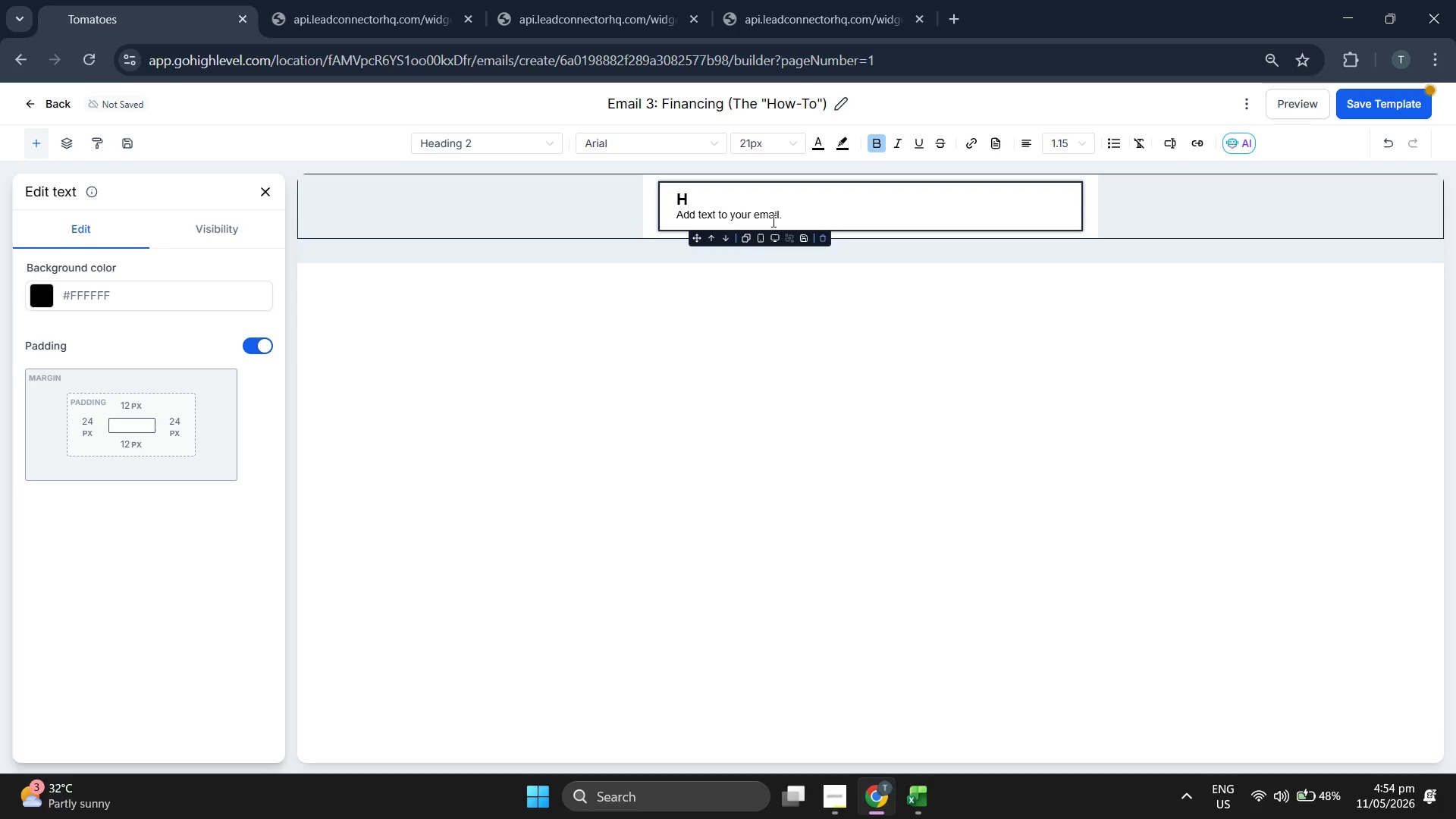 
key(Backspace)
 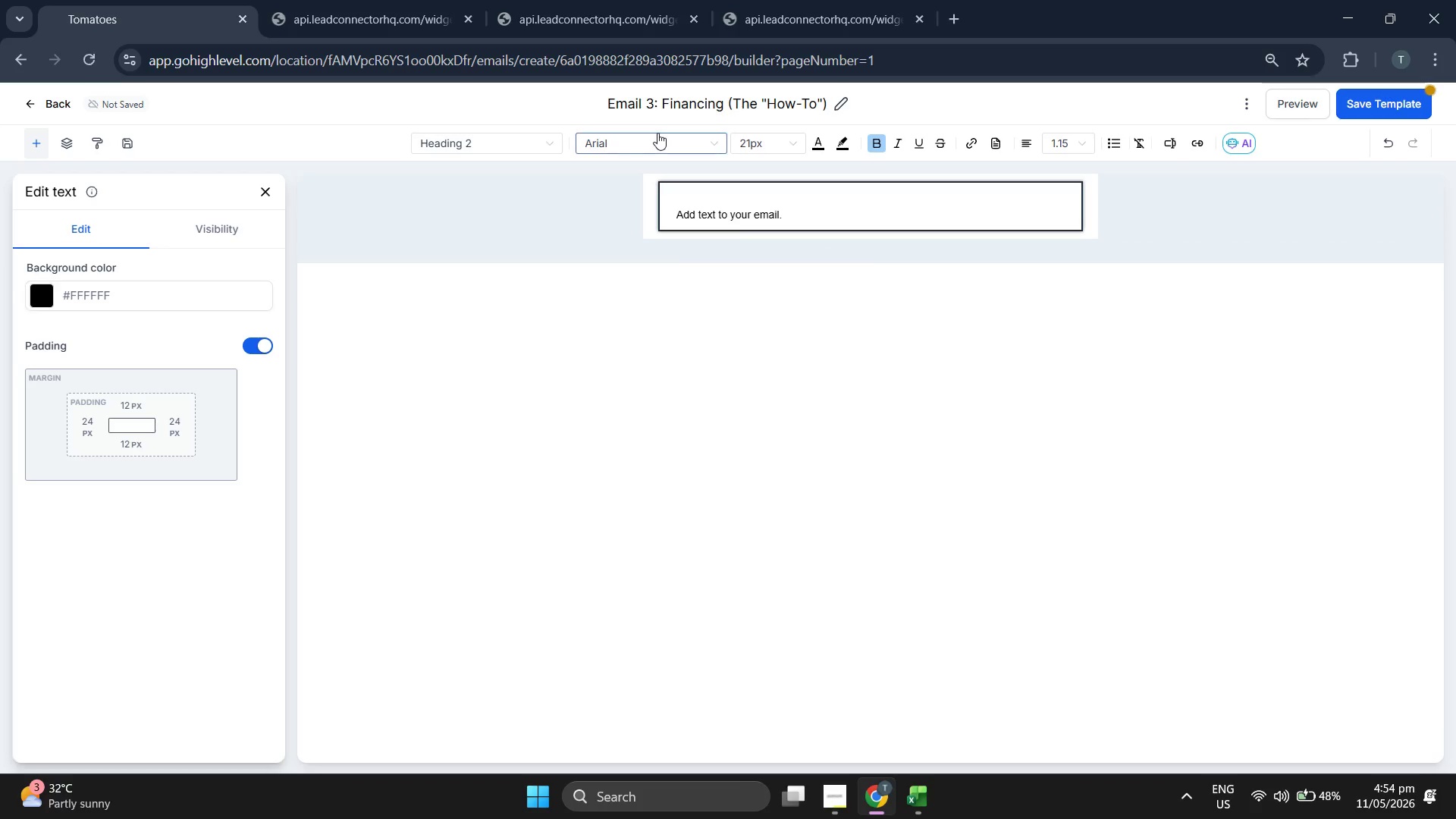 
left_click([656, 139])
 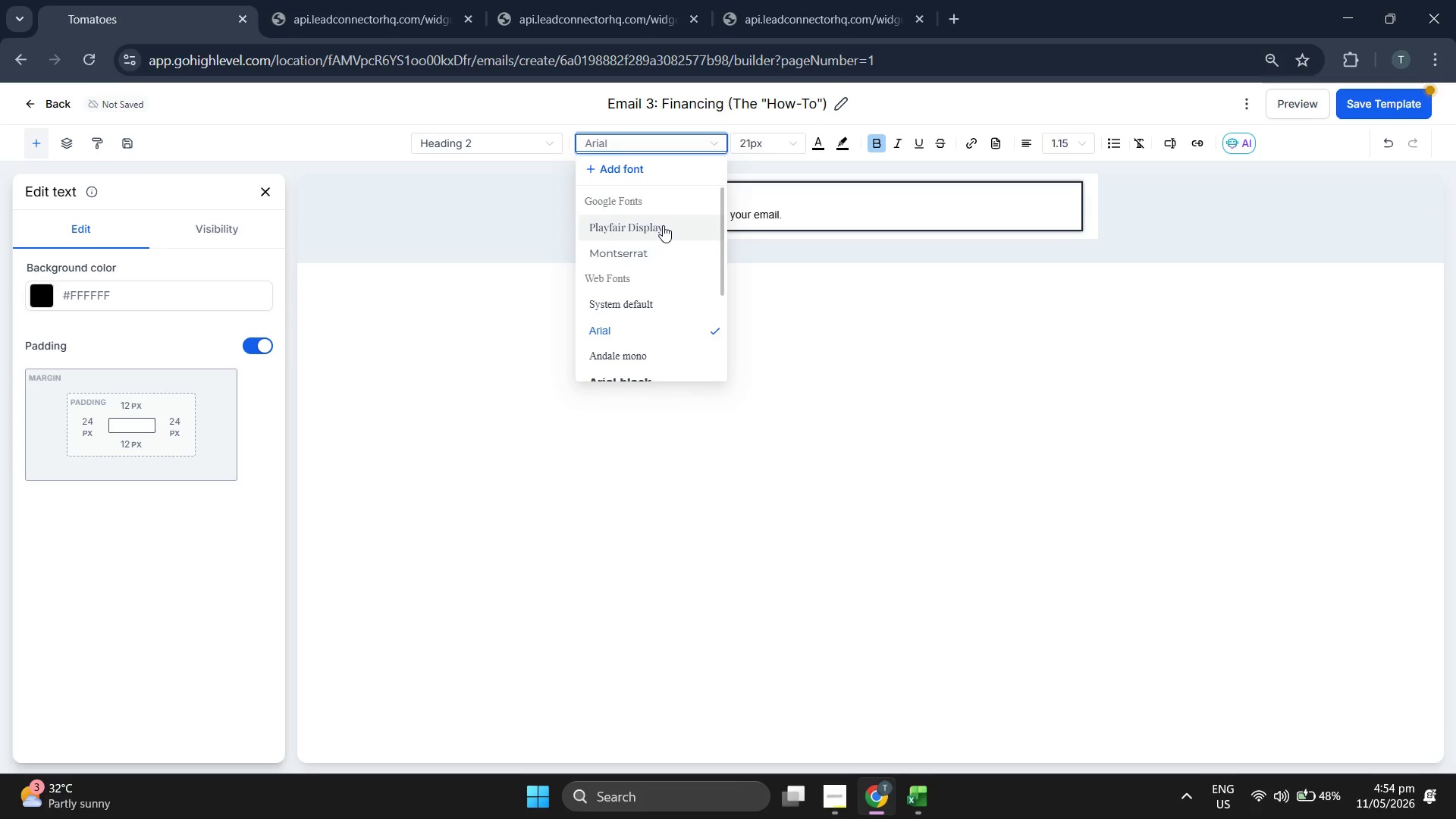 
left_click([663, 225])
 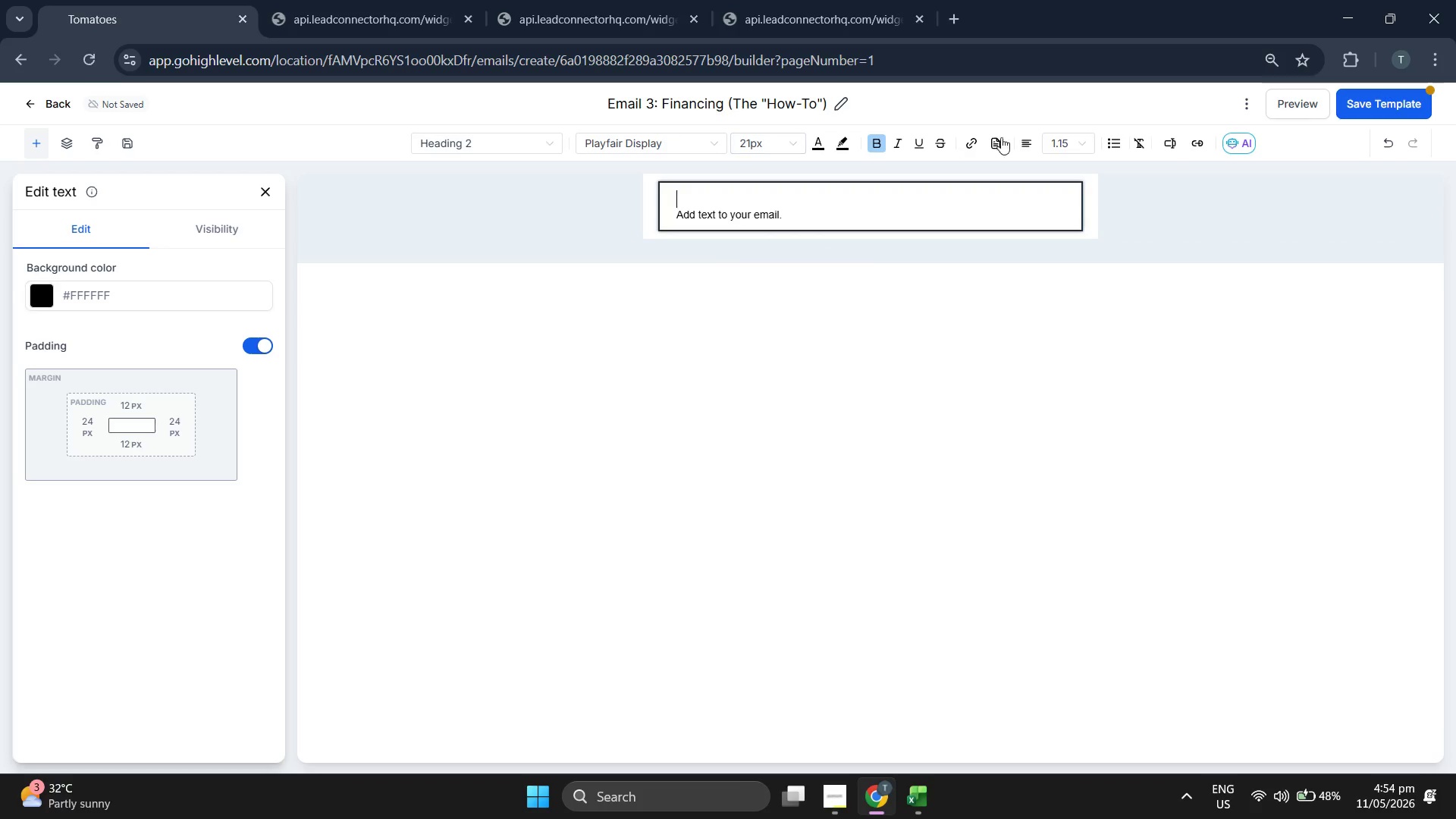 
left_click([1074, 133])
 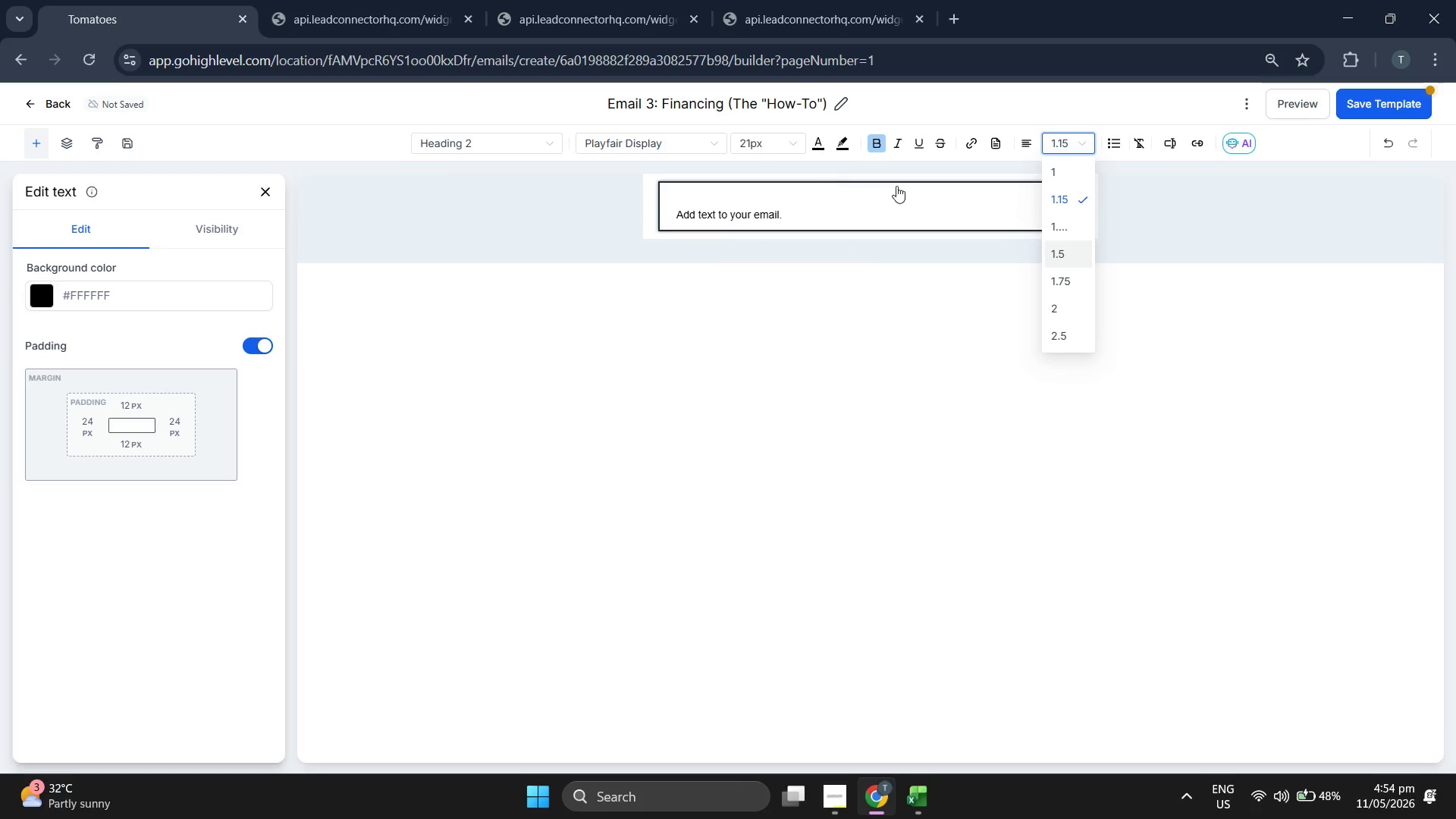 
left_click([1089, 255])
 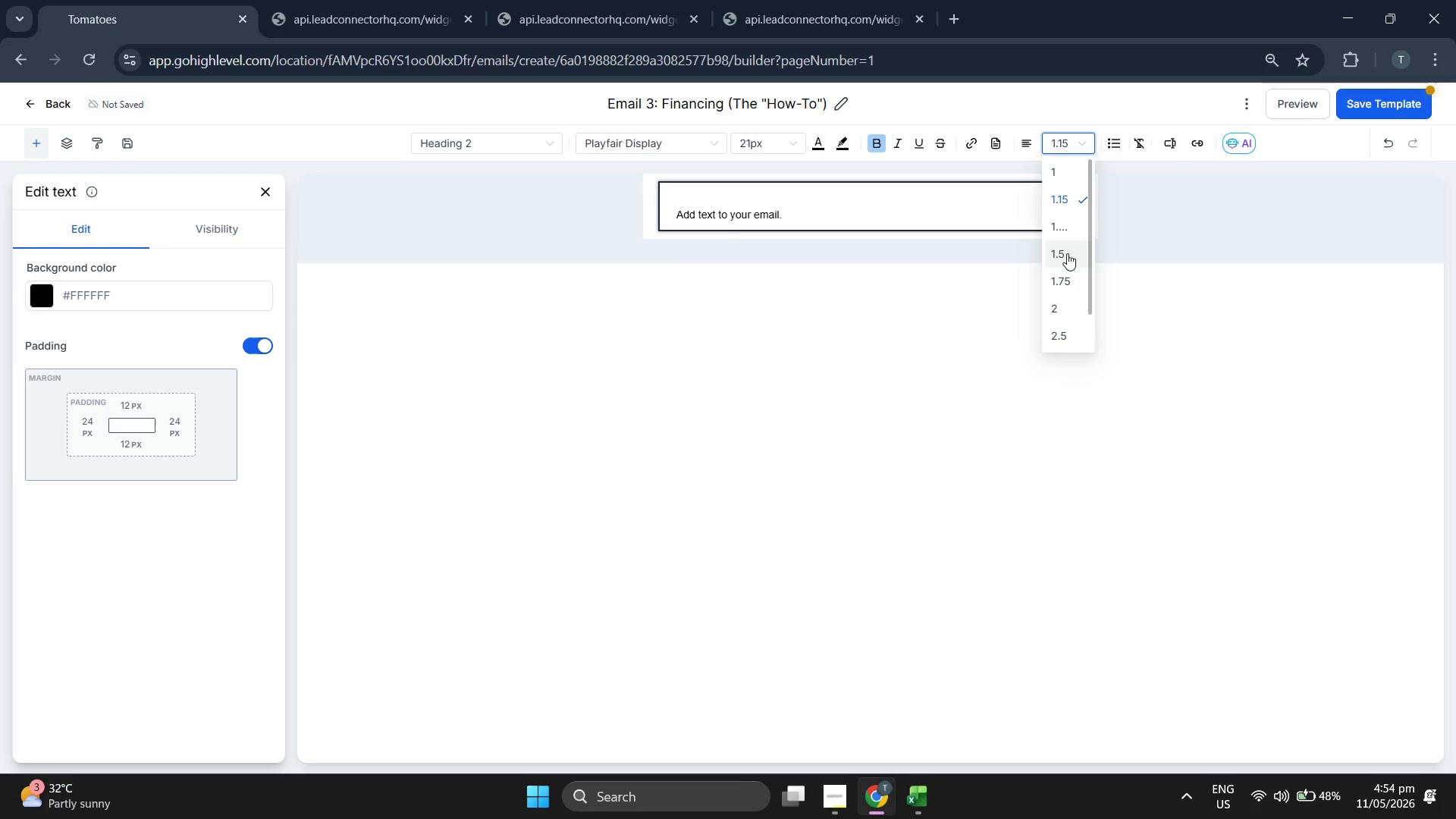 
double_click([1054, 253])
 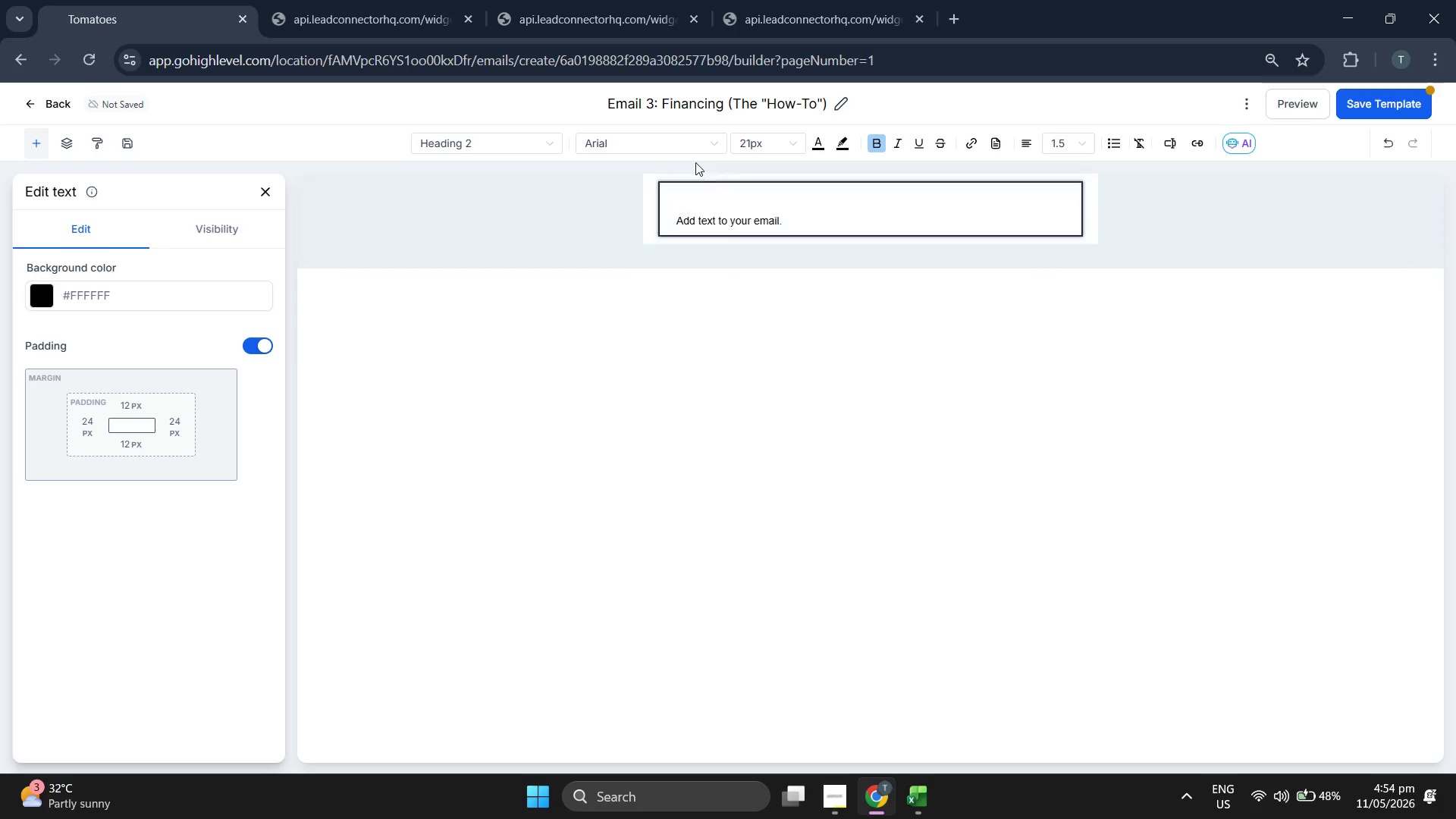 
left_click([682, 150])
 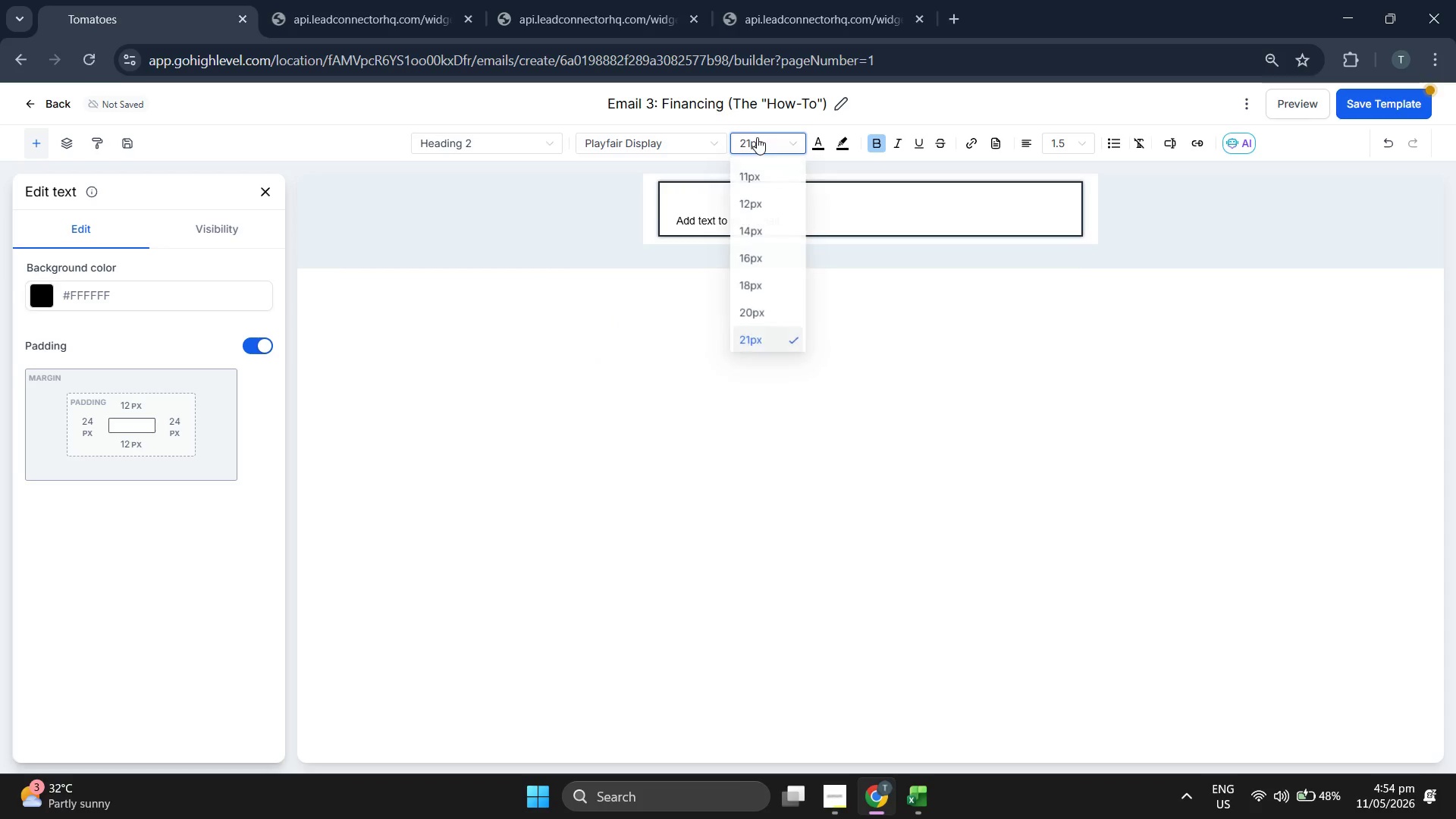 
left_click([774, 274])
 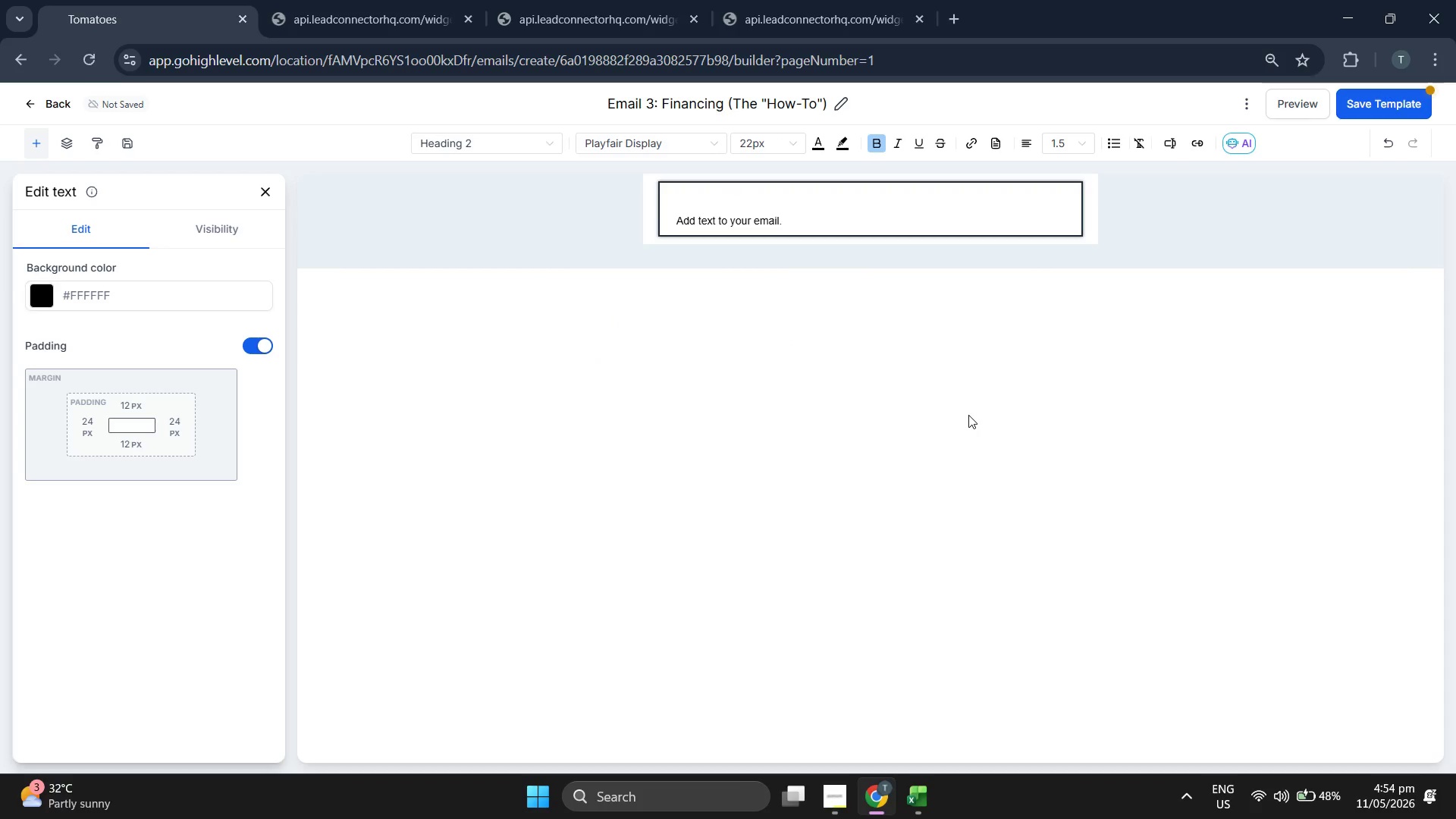 
type(Hello {{)
 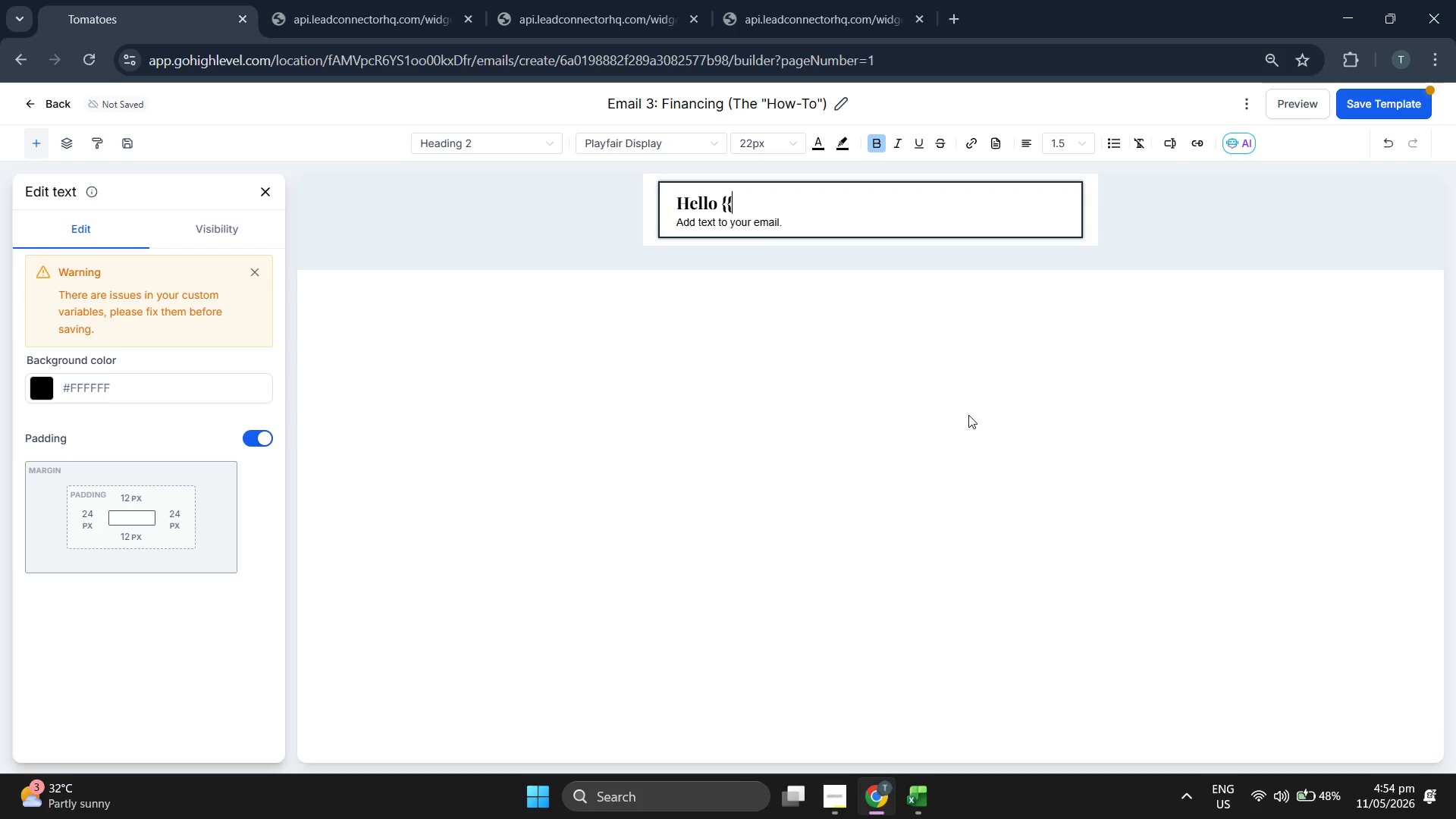 
scroll: coordinate [781, 237], scroll_direction: down, amount: 1.0
 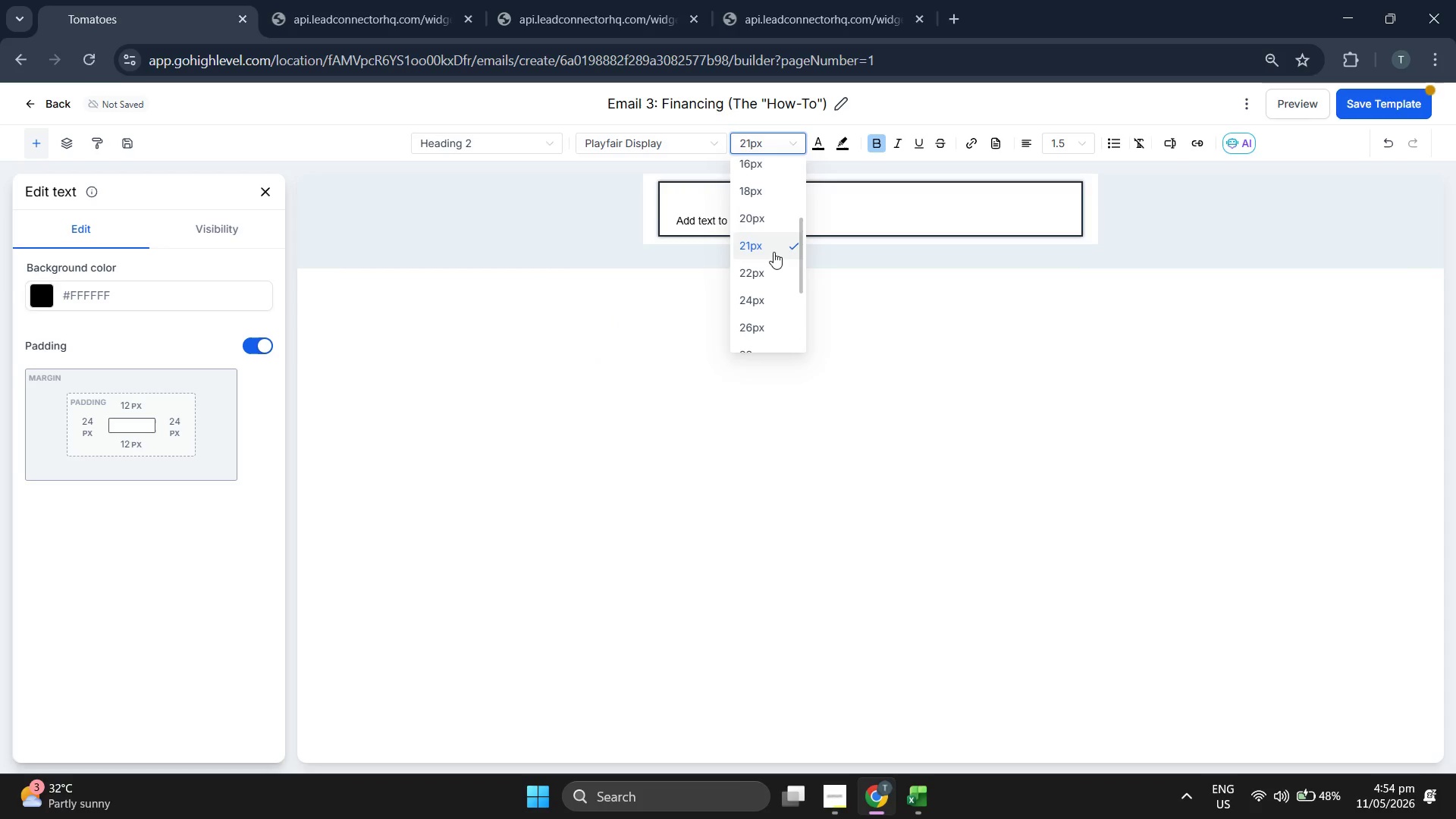 
type(contact.first_name}},)
 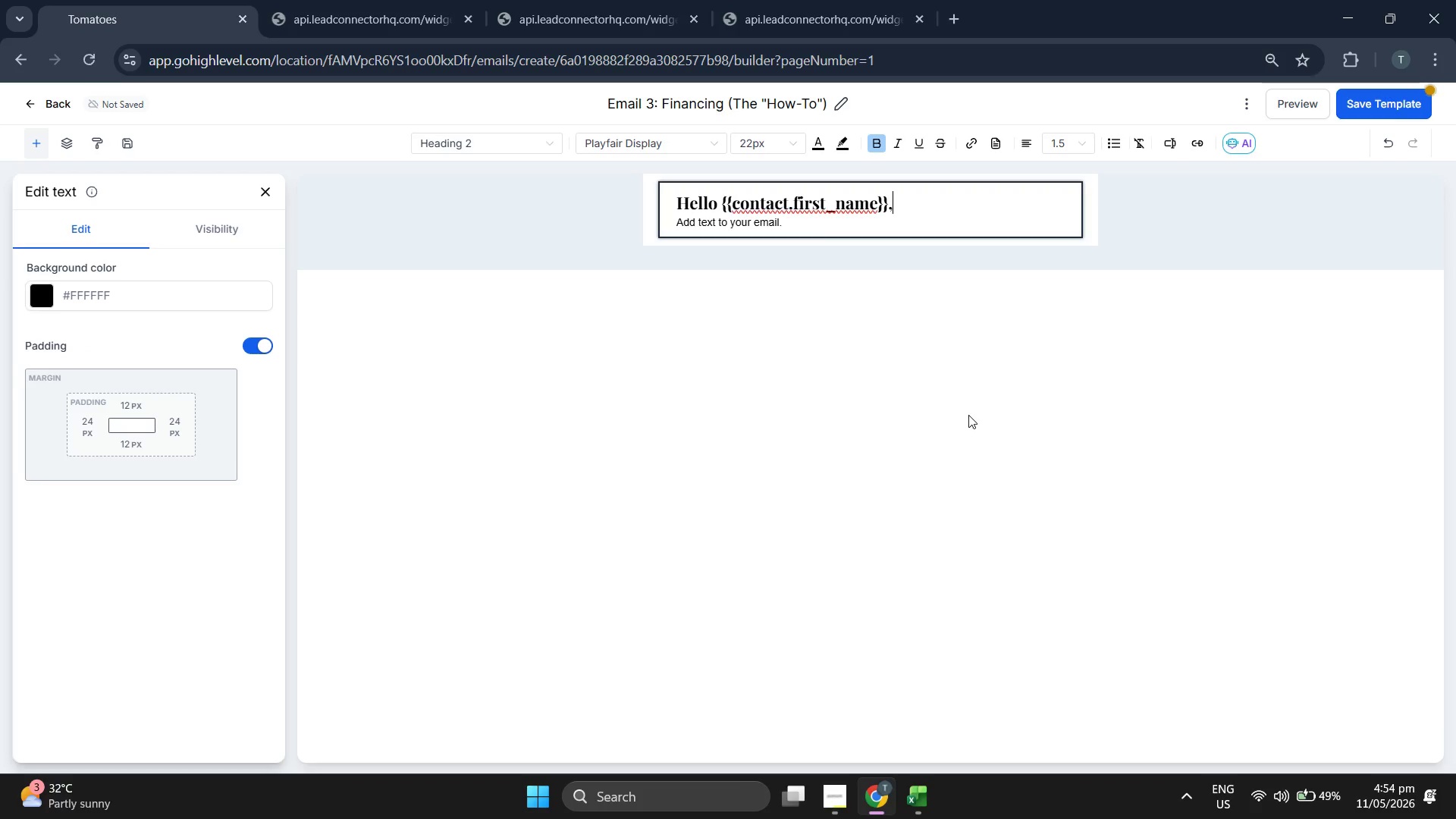 
key(ArrowDown)
 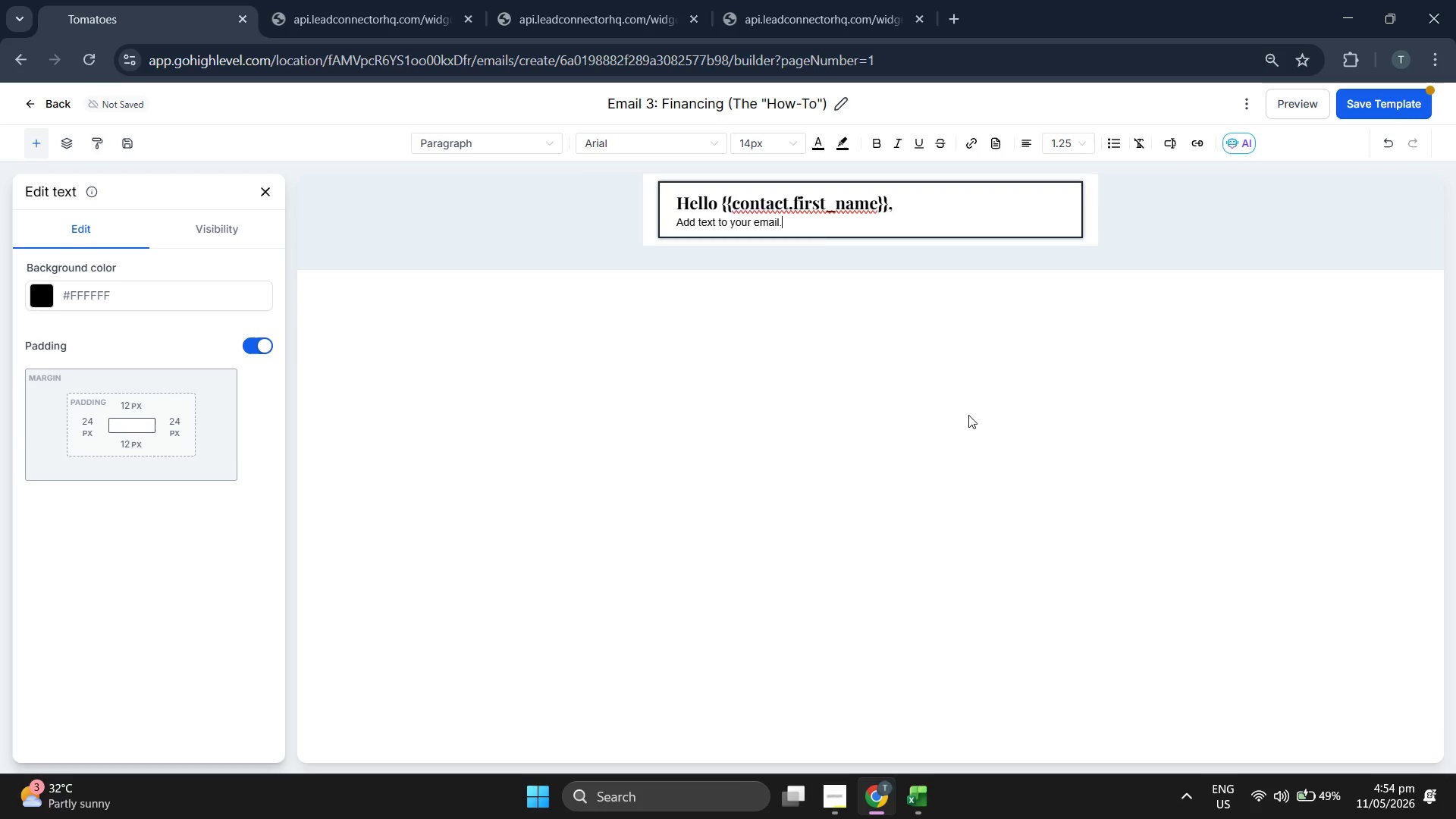 
key(Backspace)
 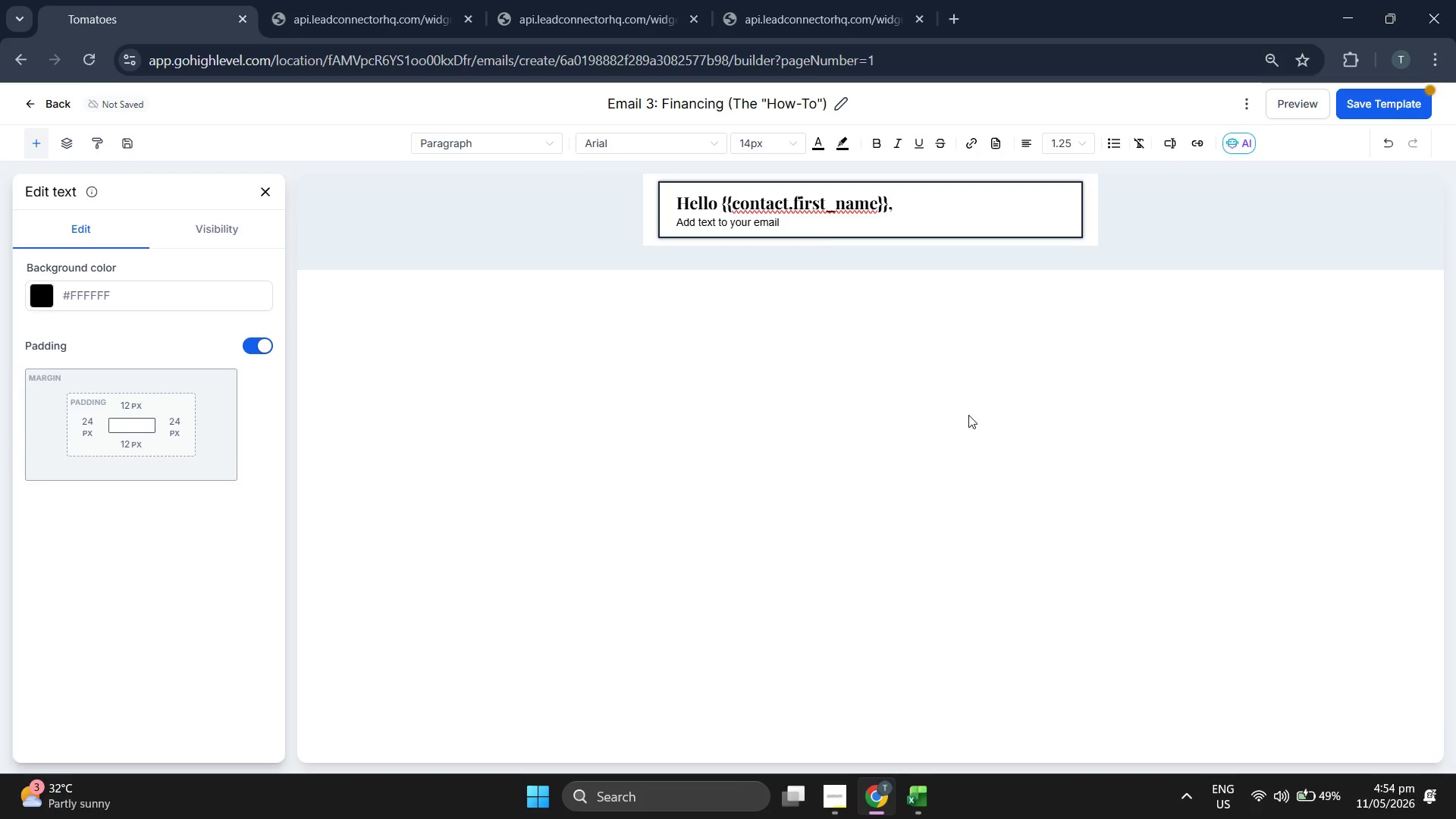 
key(Backspace)
 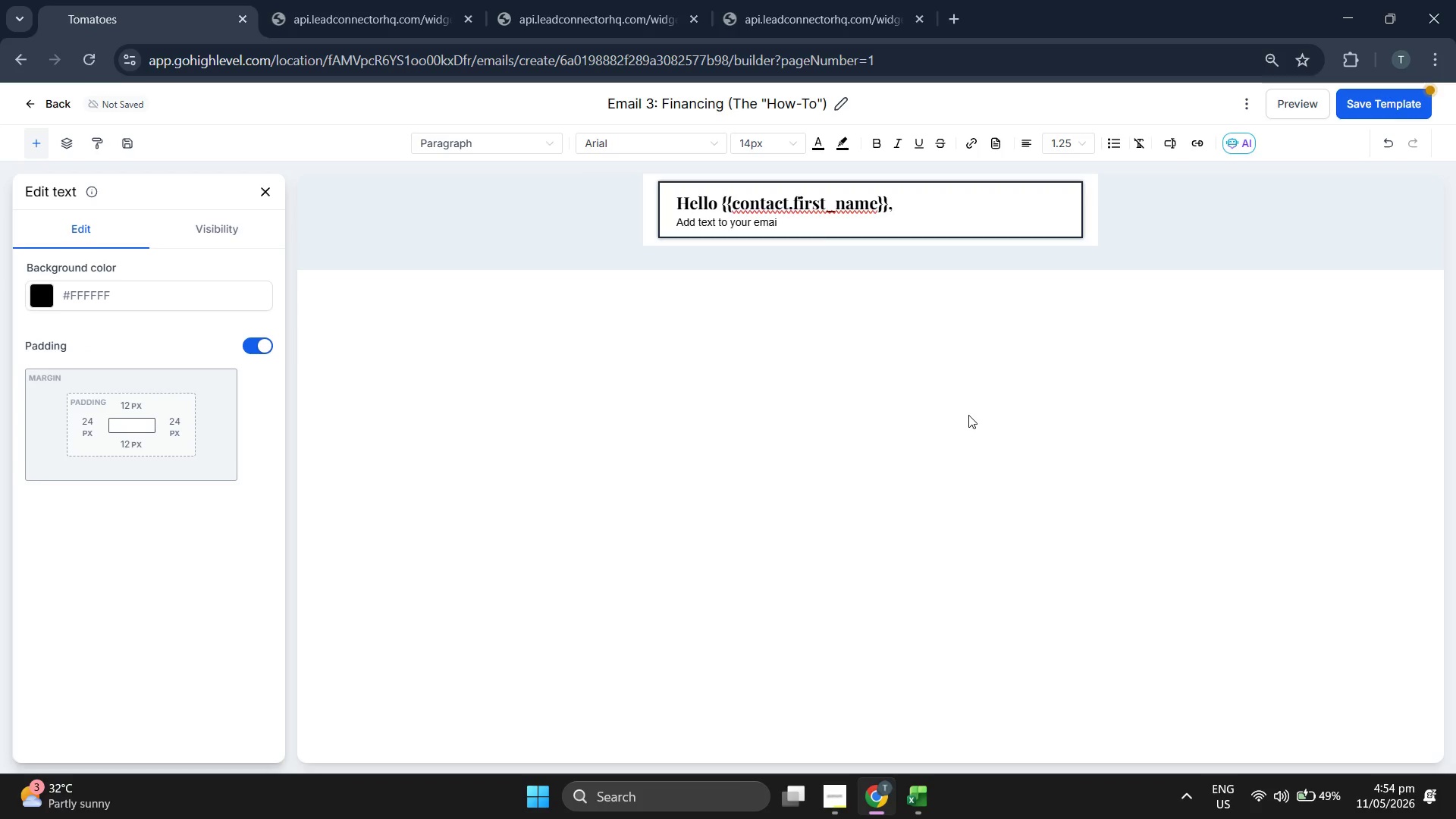 
key(Backspace)
 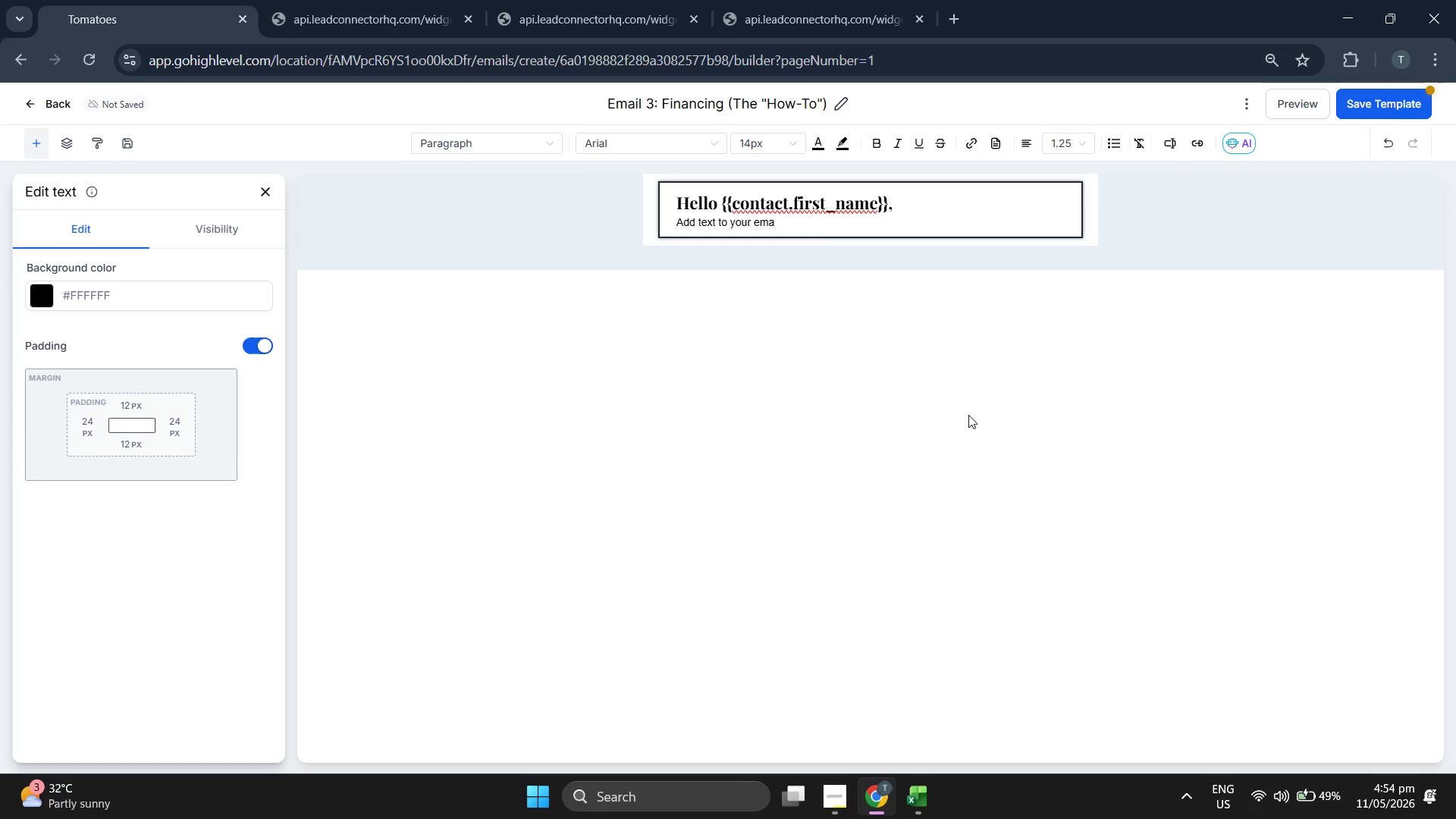 
key(Backspace)
 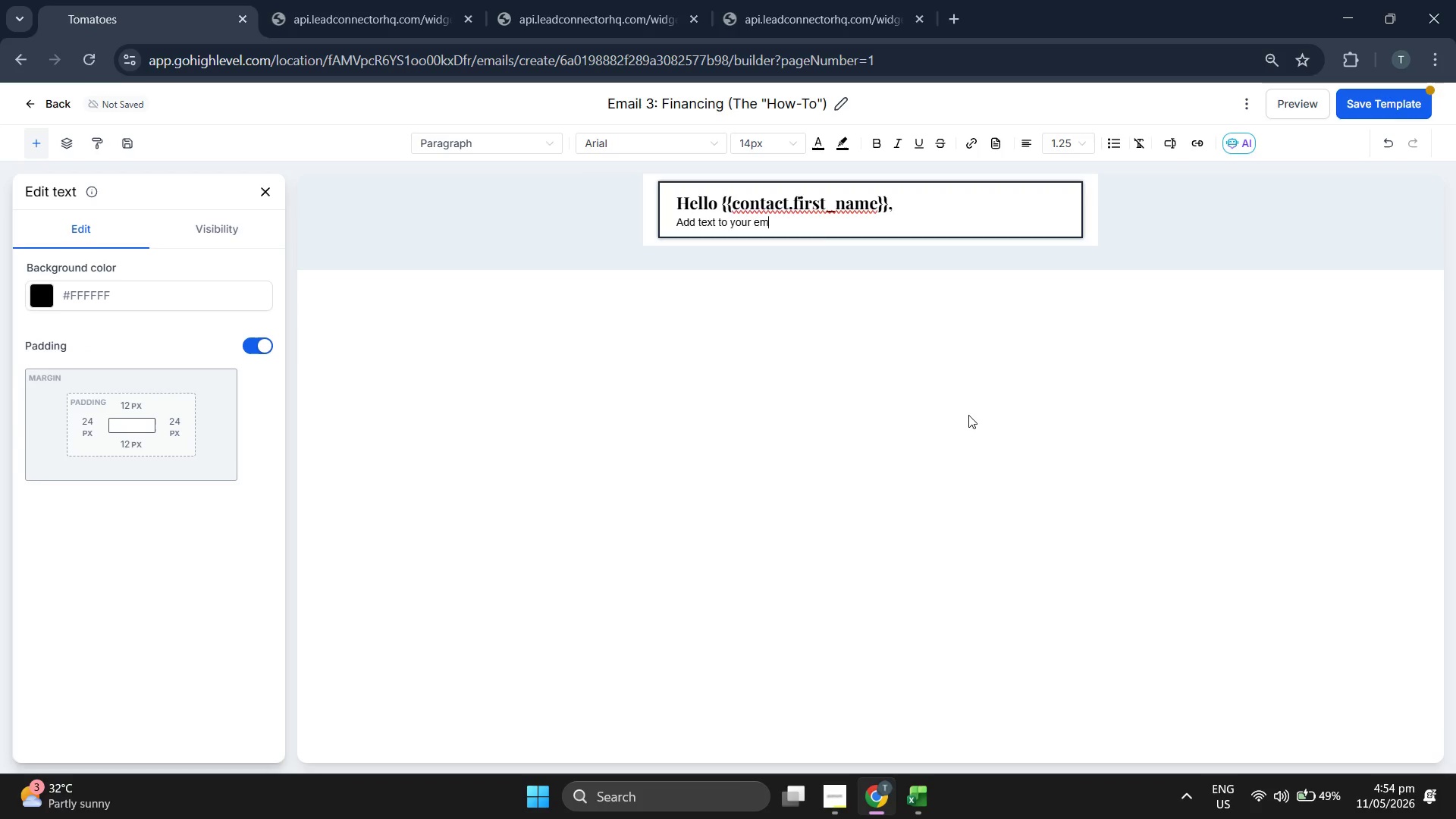 
key(Backspace)
 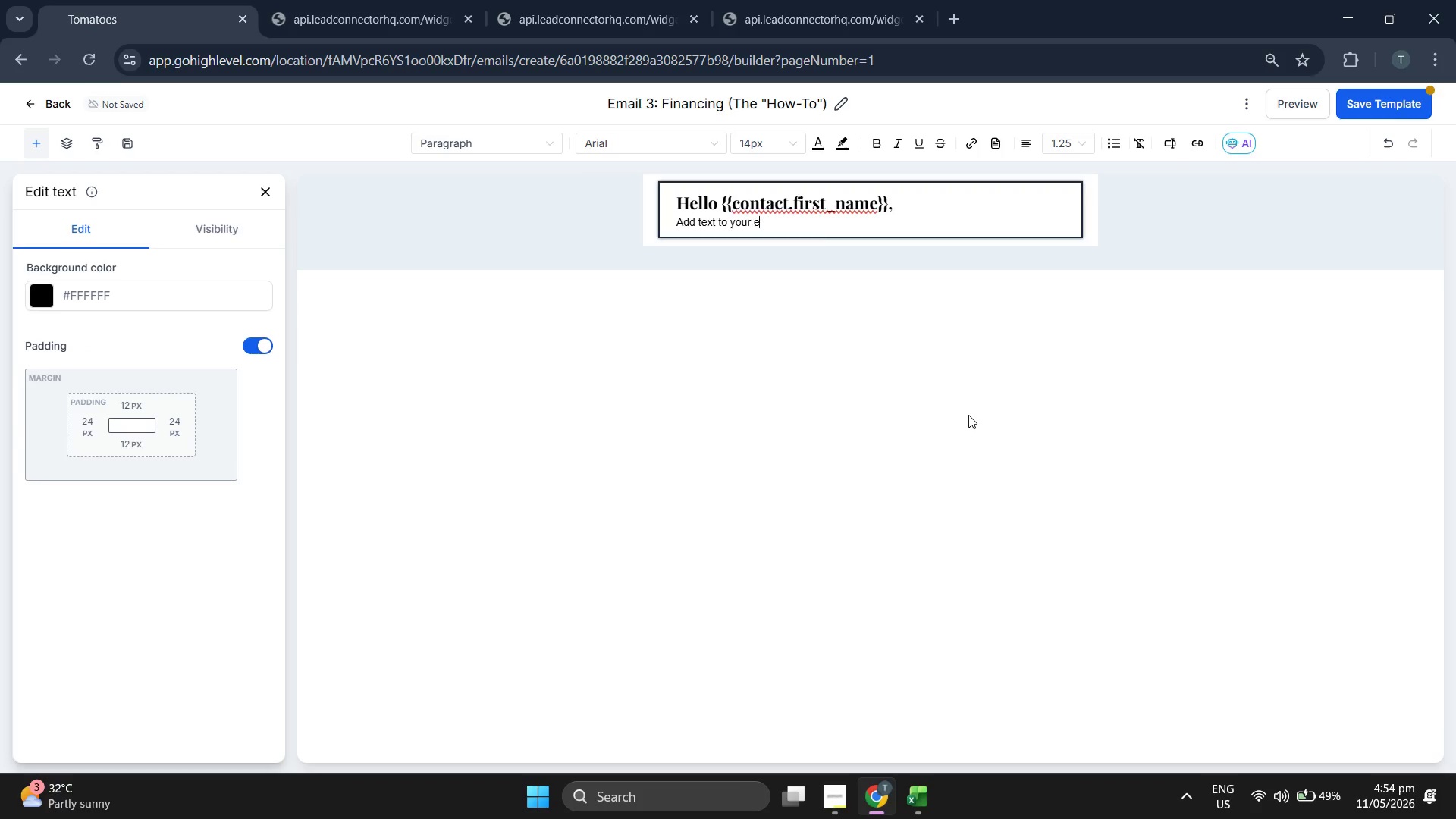 
key(Backspace)
 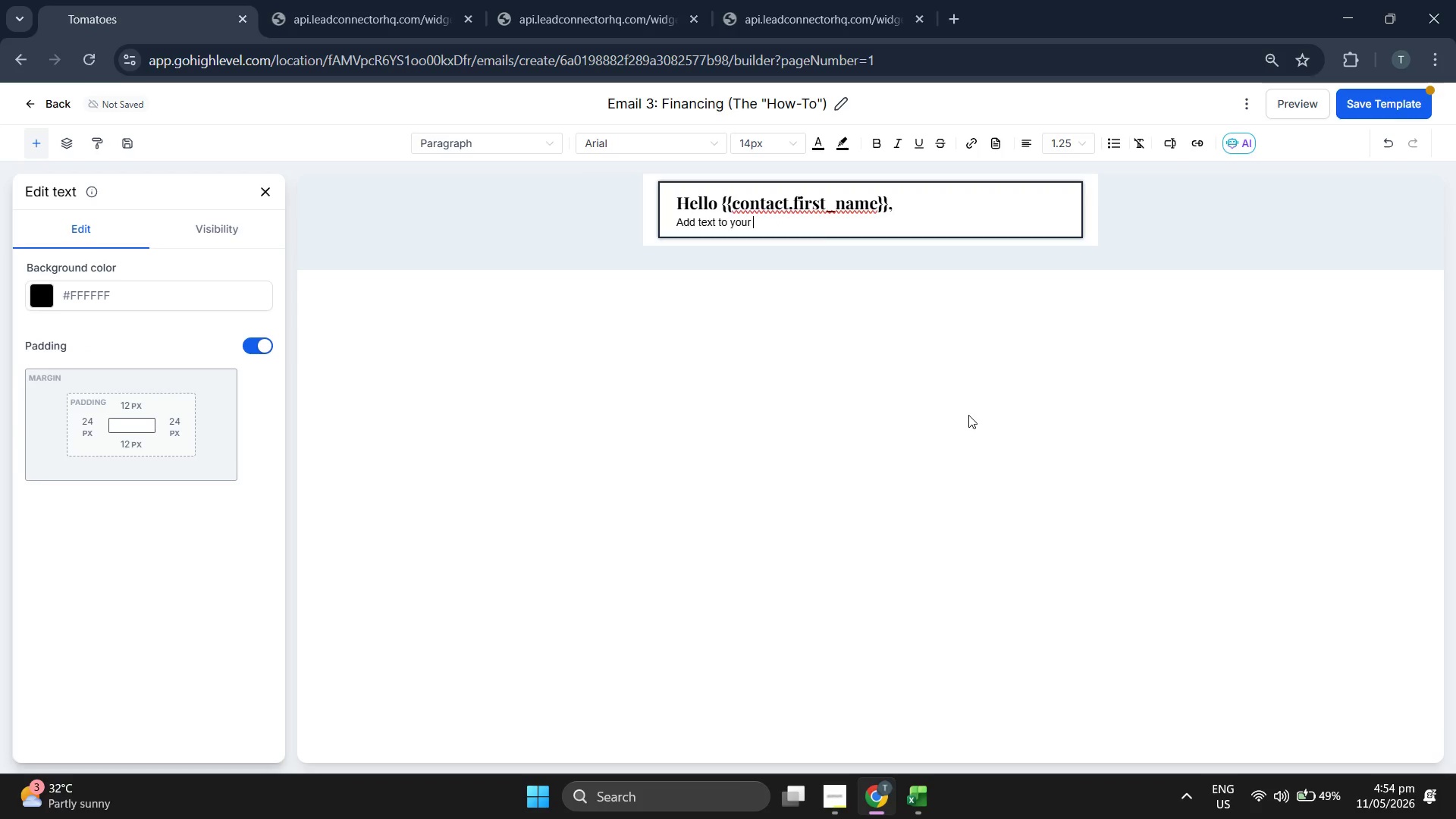 
key(Backspace)
 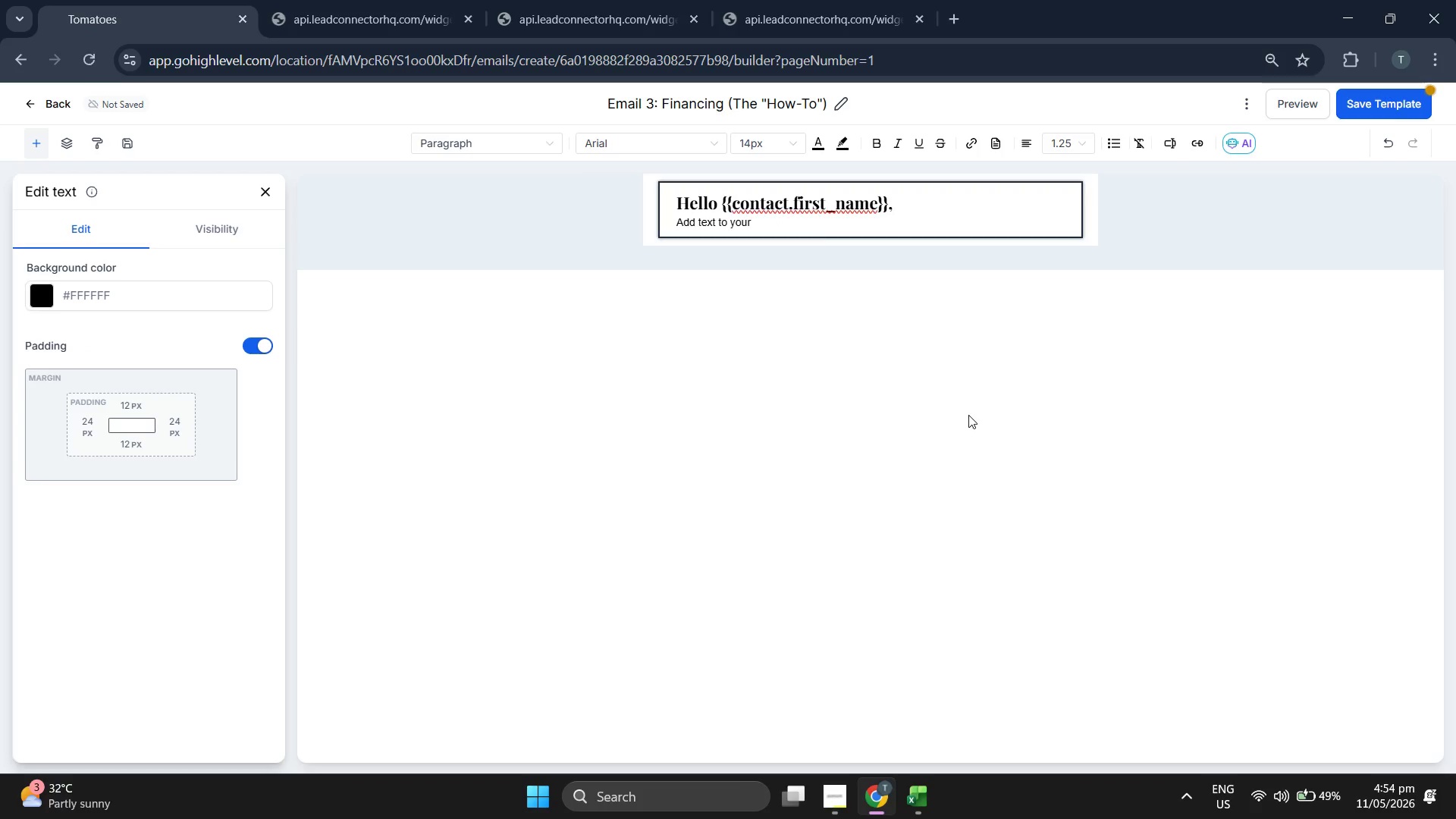 
key(Backspace)
 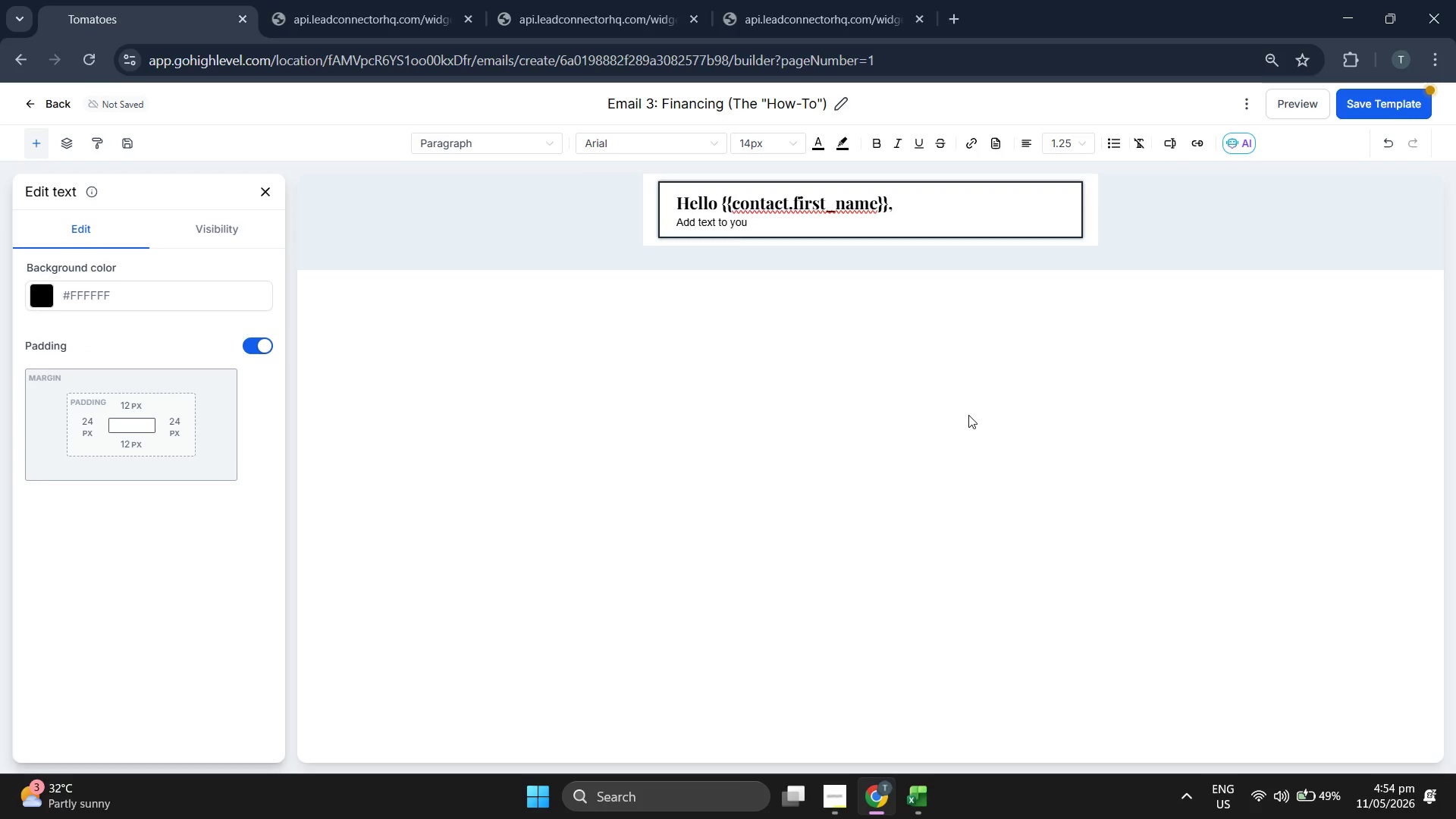 
key(Backspace)
 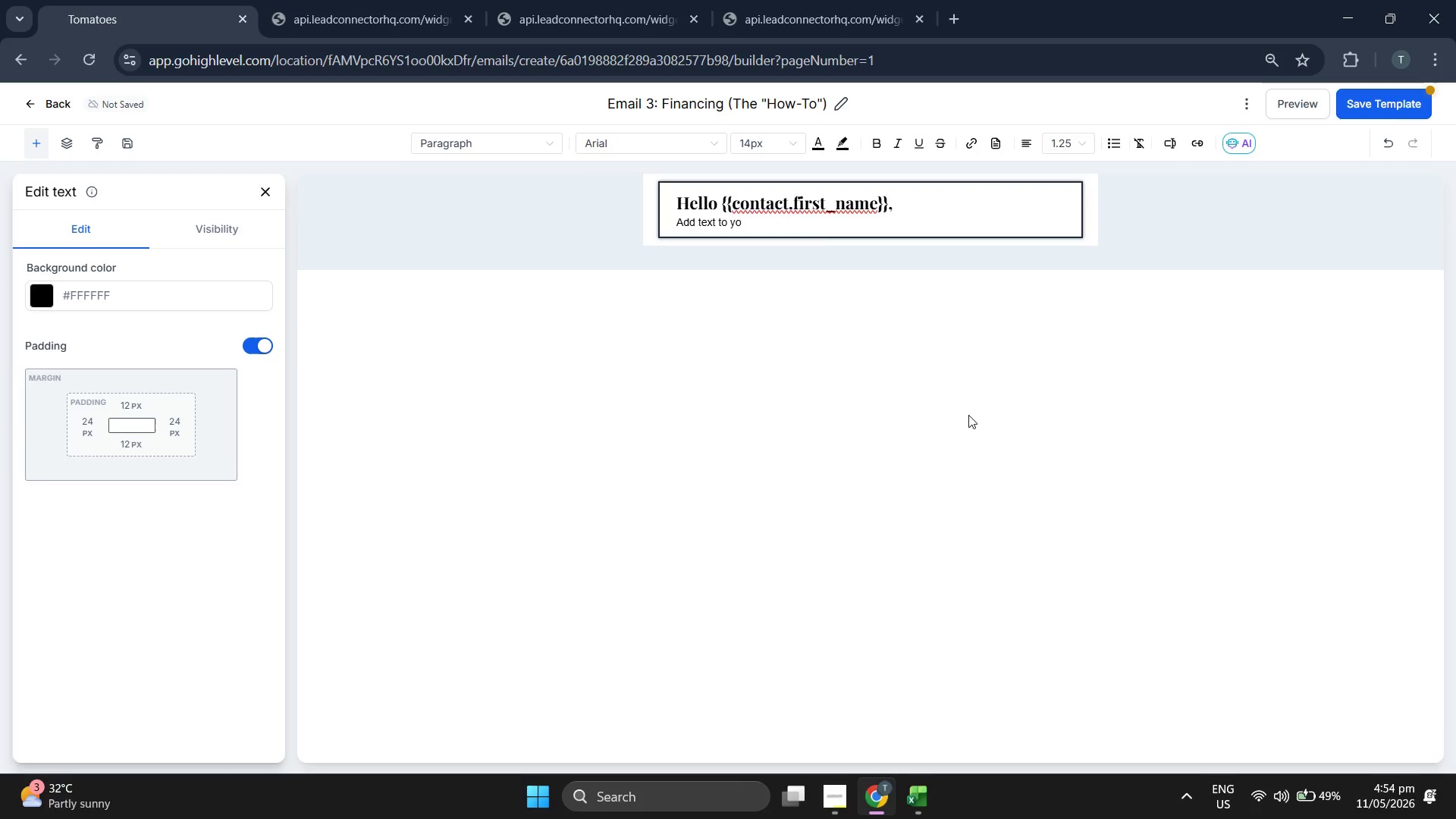 
key(Backspace)
 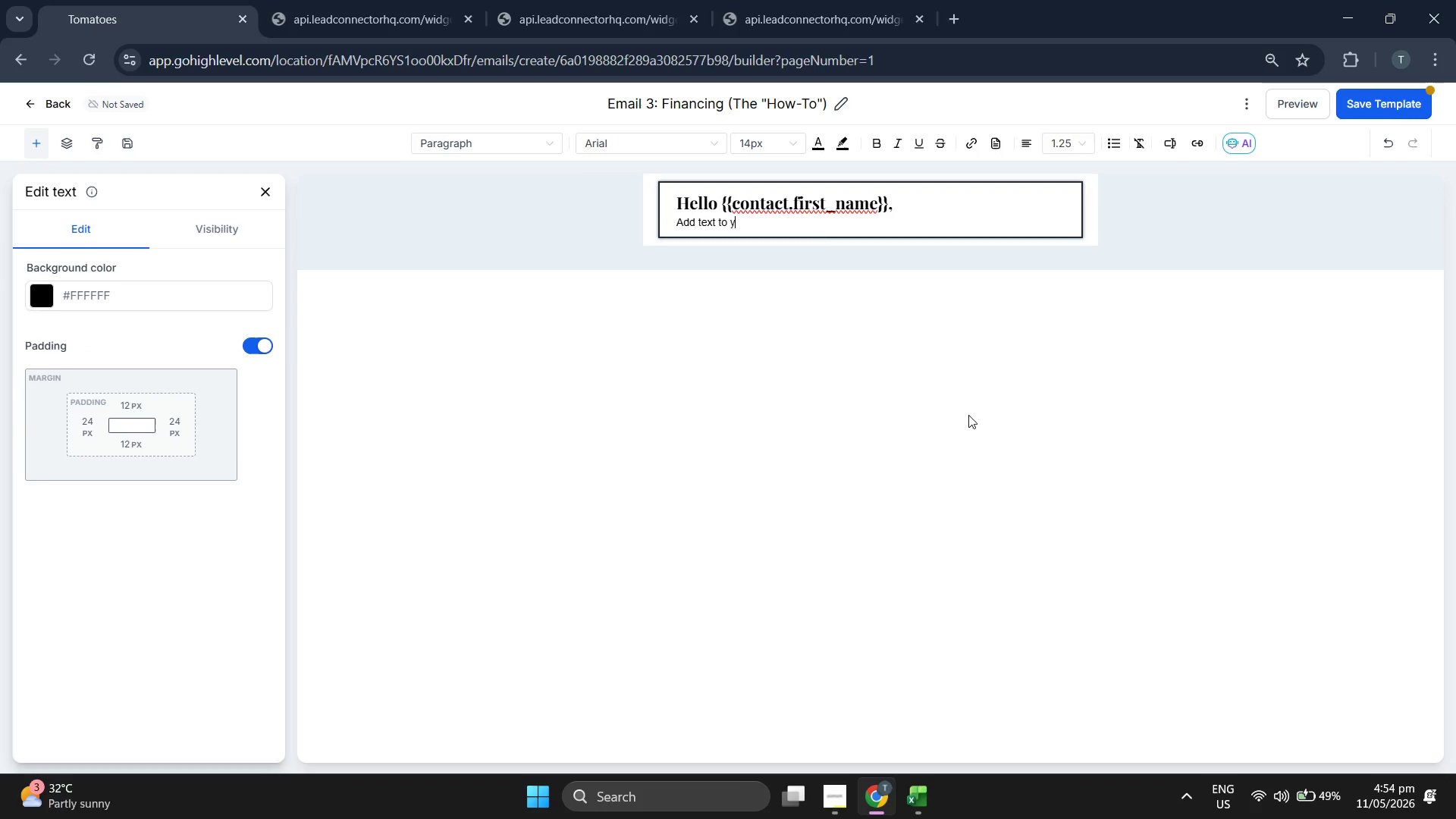 
key(Backspace)
 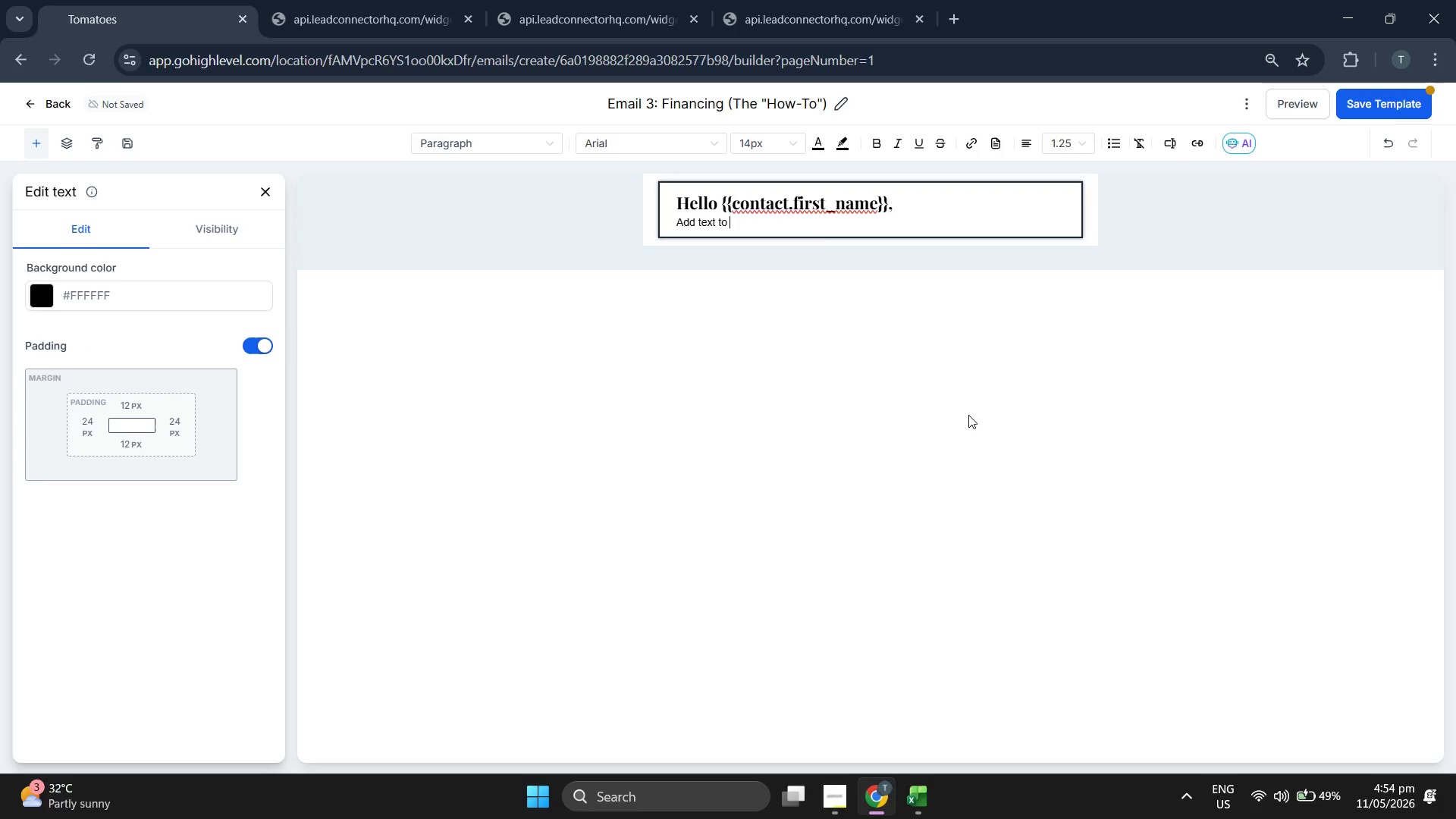 
key(Backspace)
 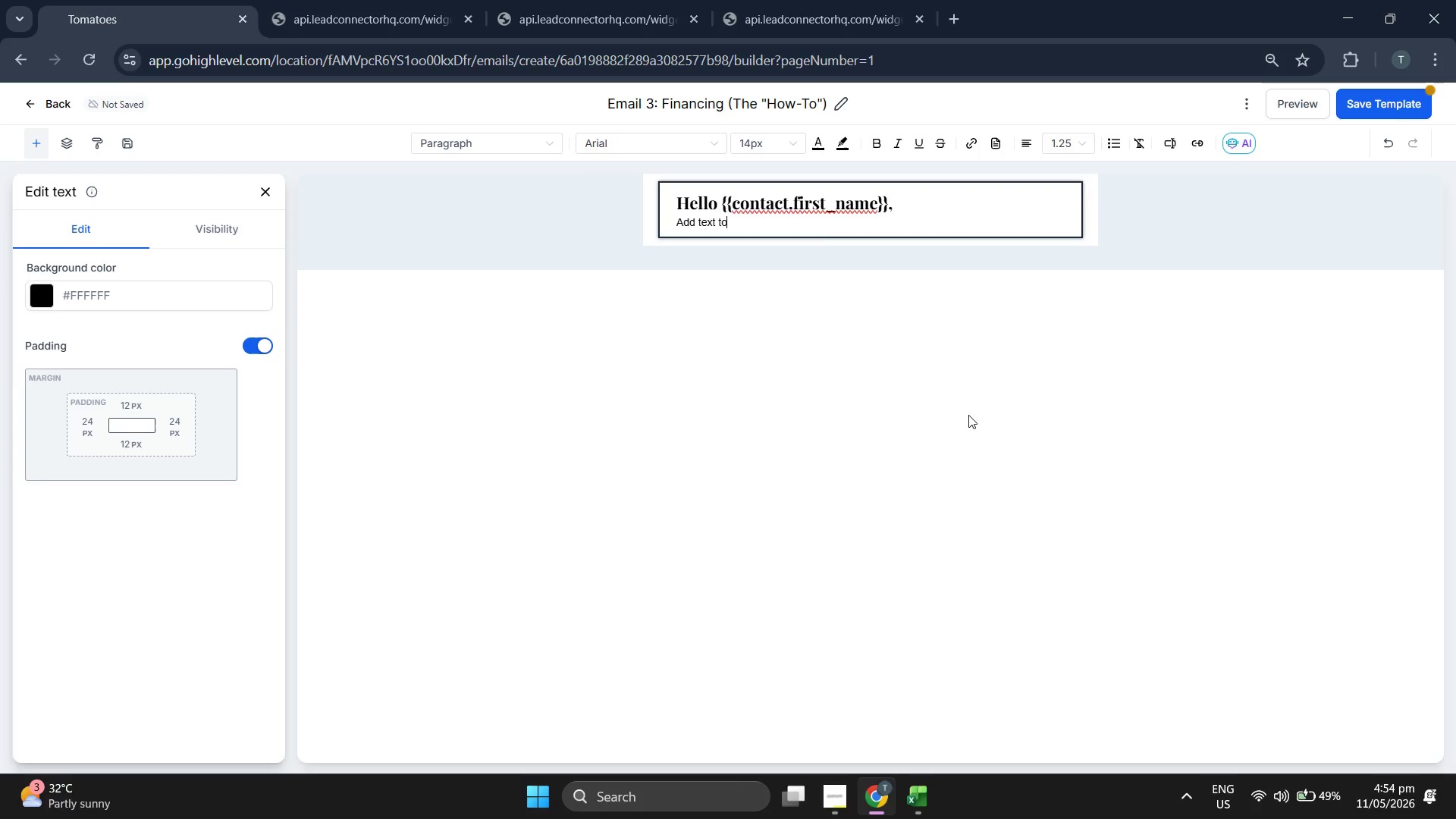 
key(Backspace)
 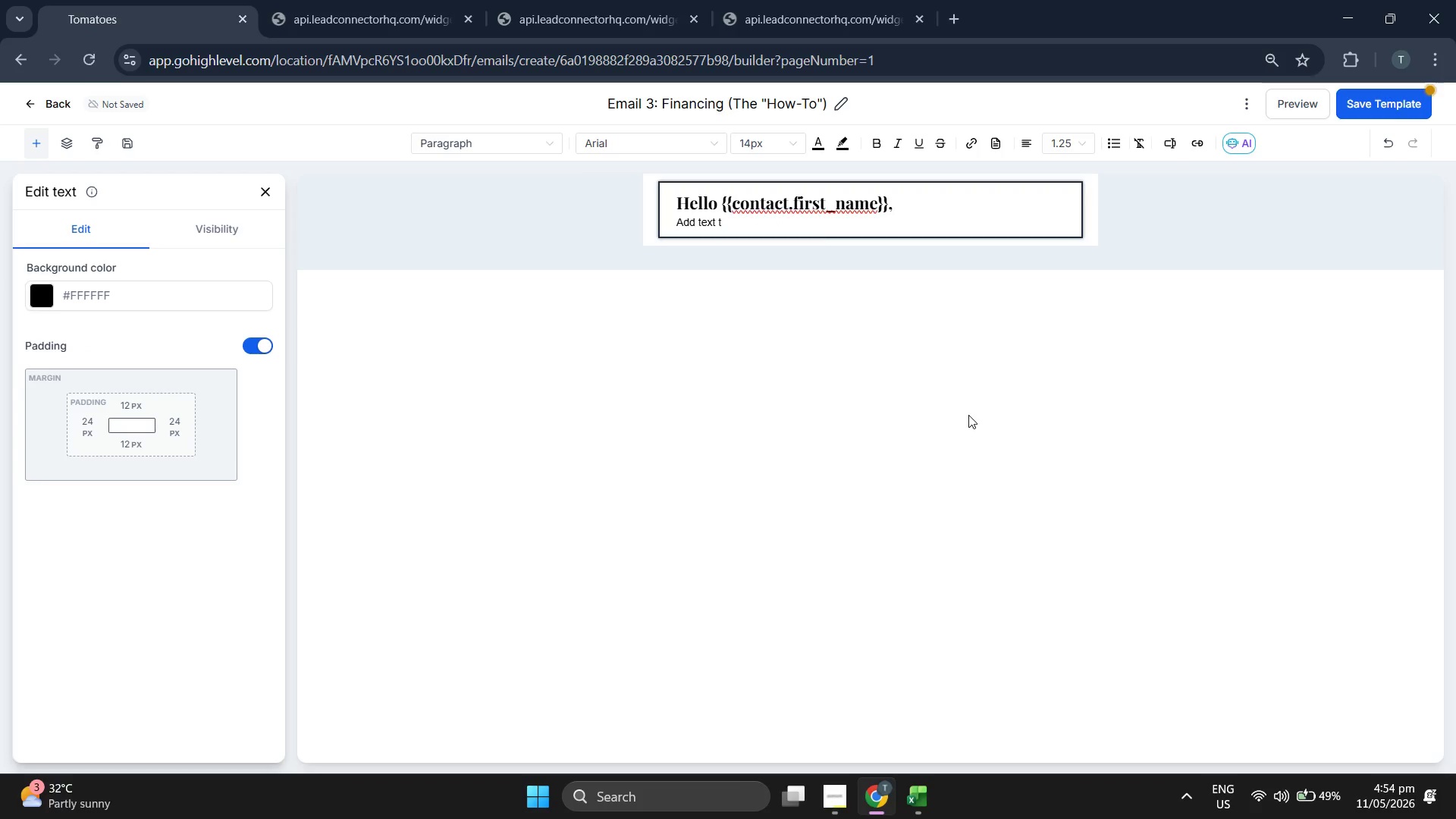 
key(Backspace)
 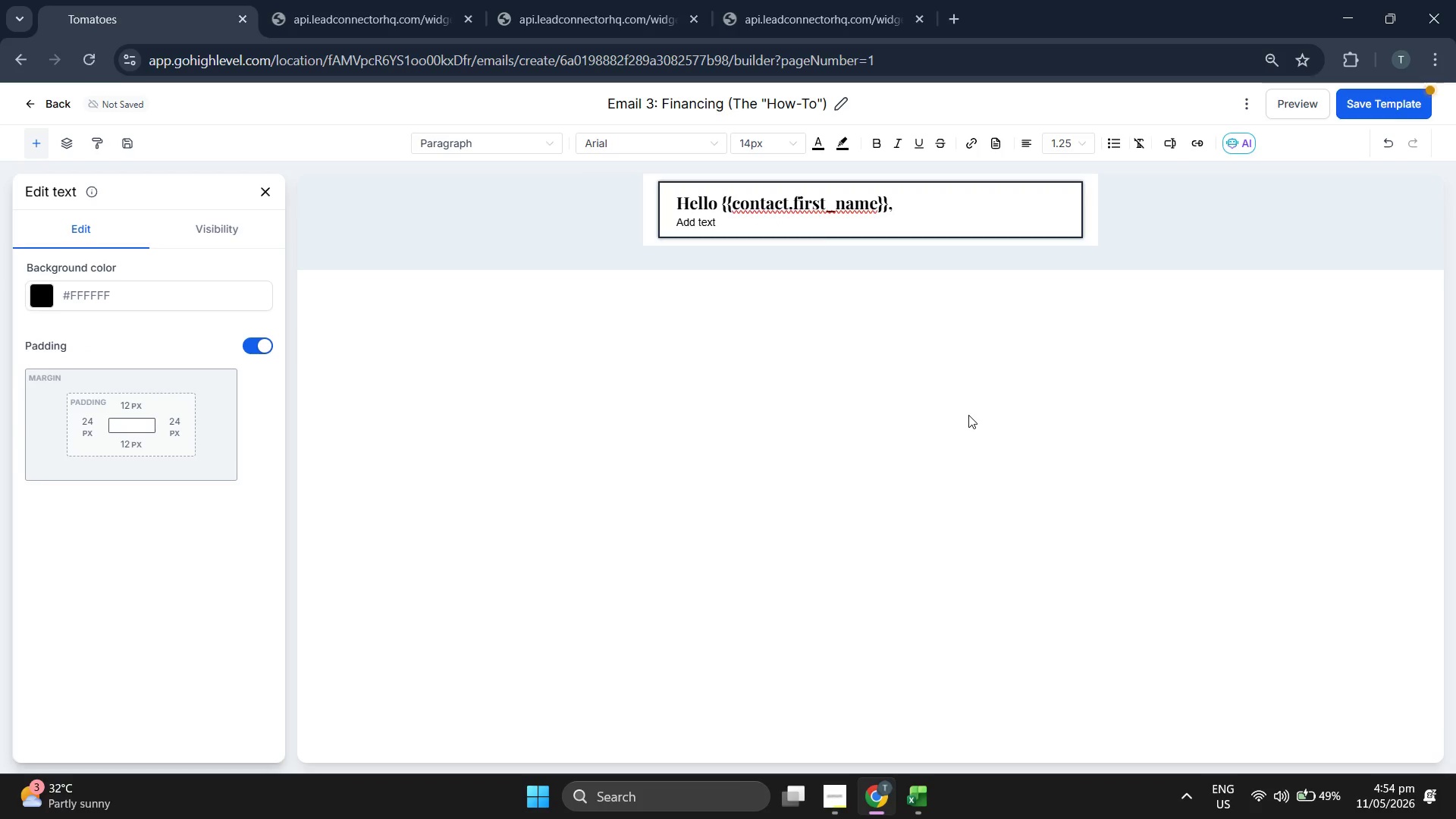 
key(Backspace)
 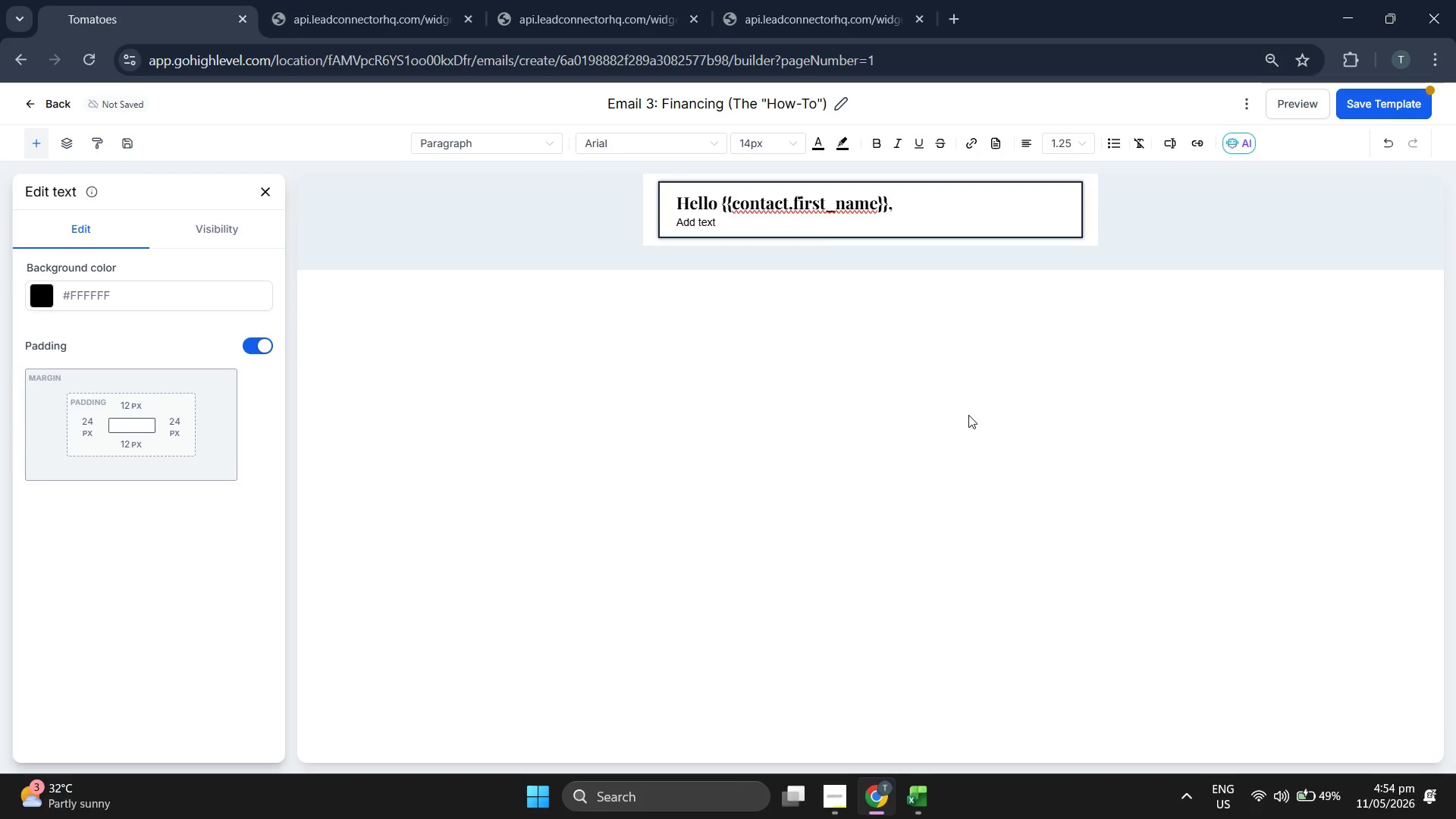 
key(Backspace)
 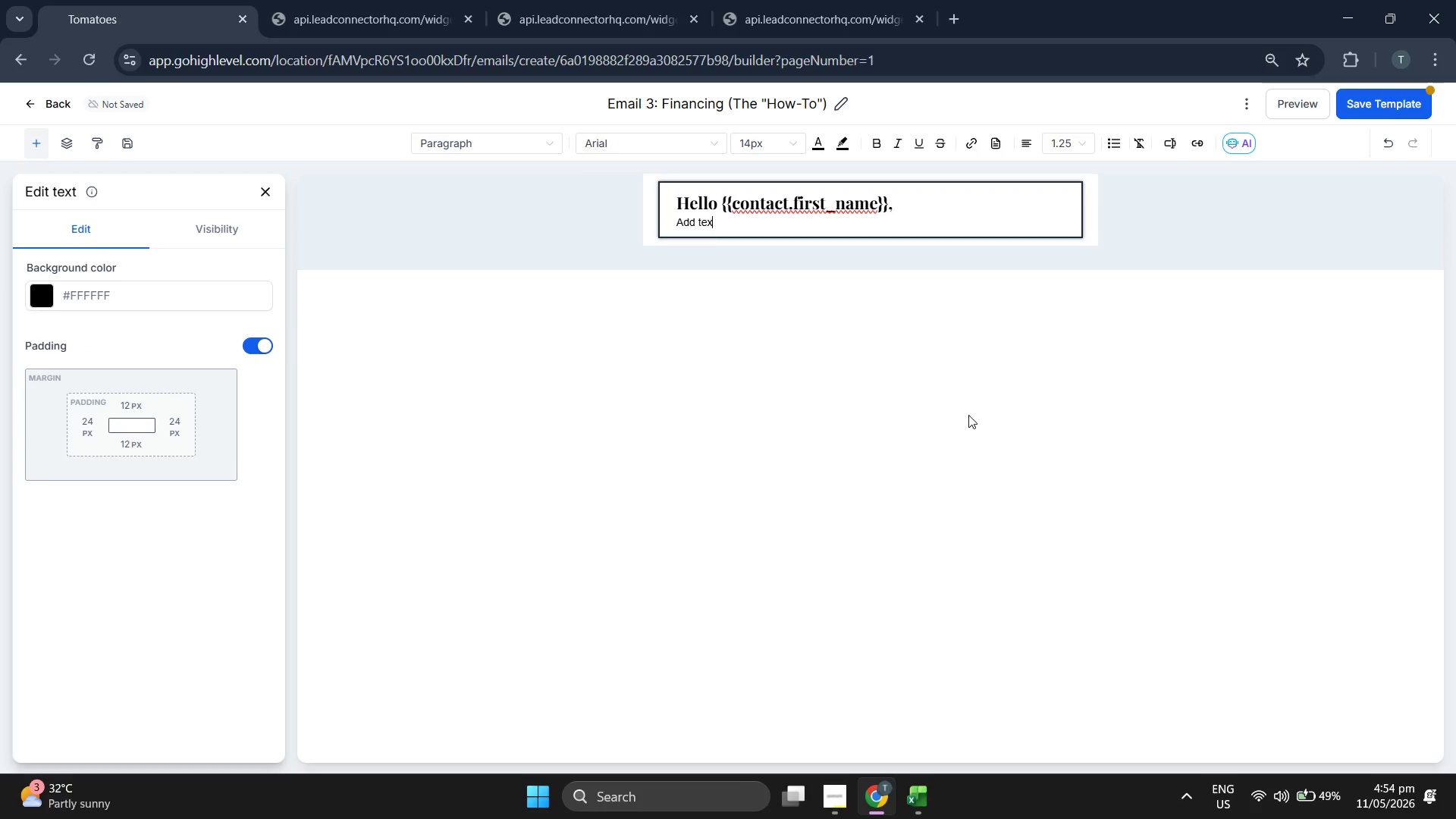 
key(Backspace)
 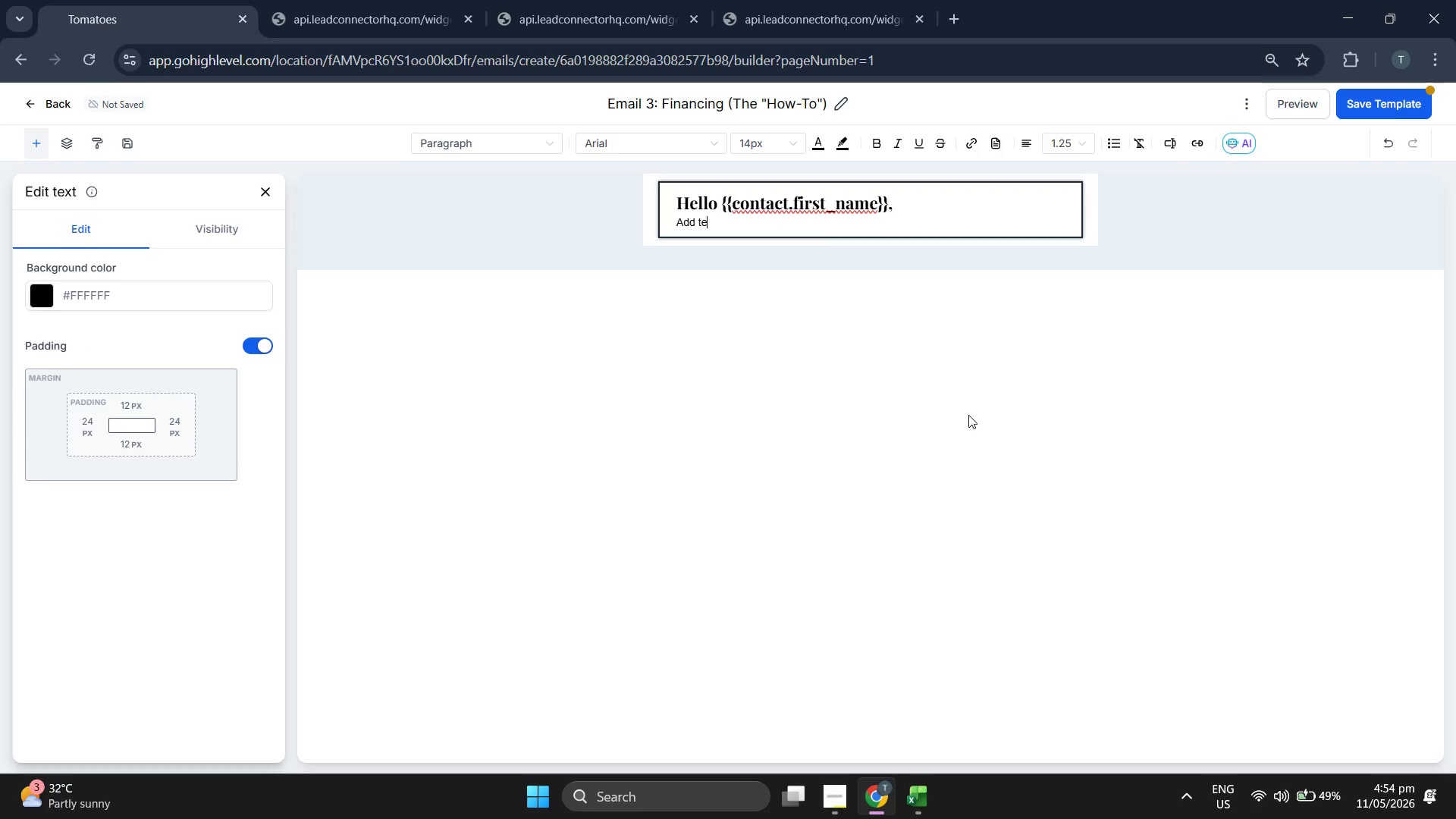 
key(Backspace)
 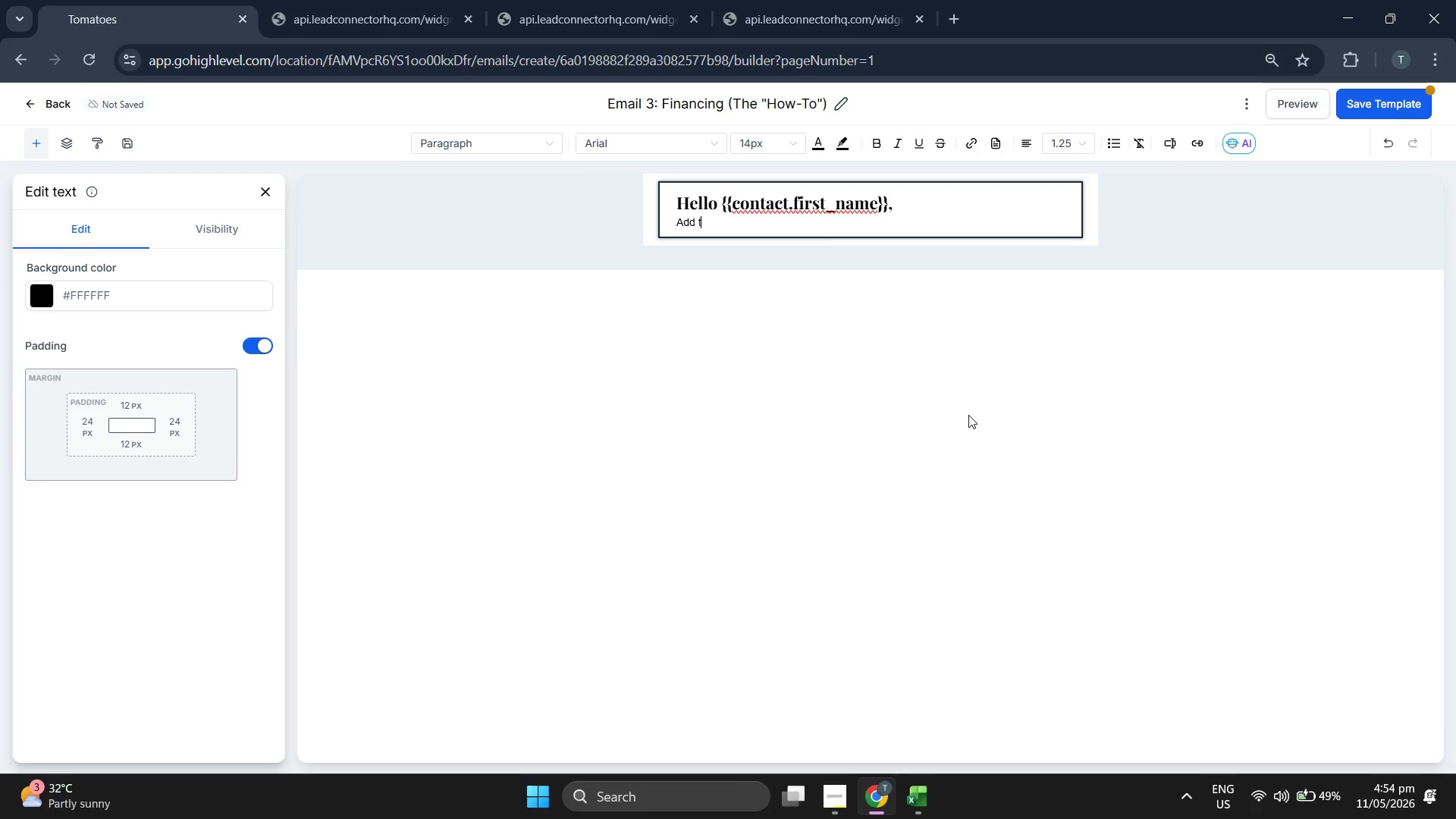 
key(Backspace)
 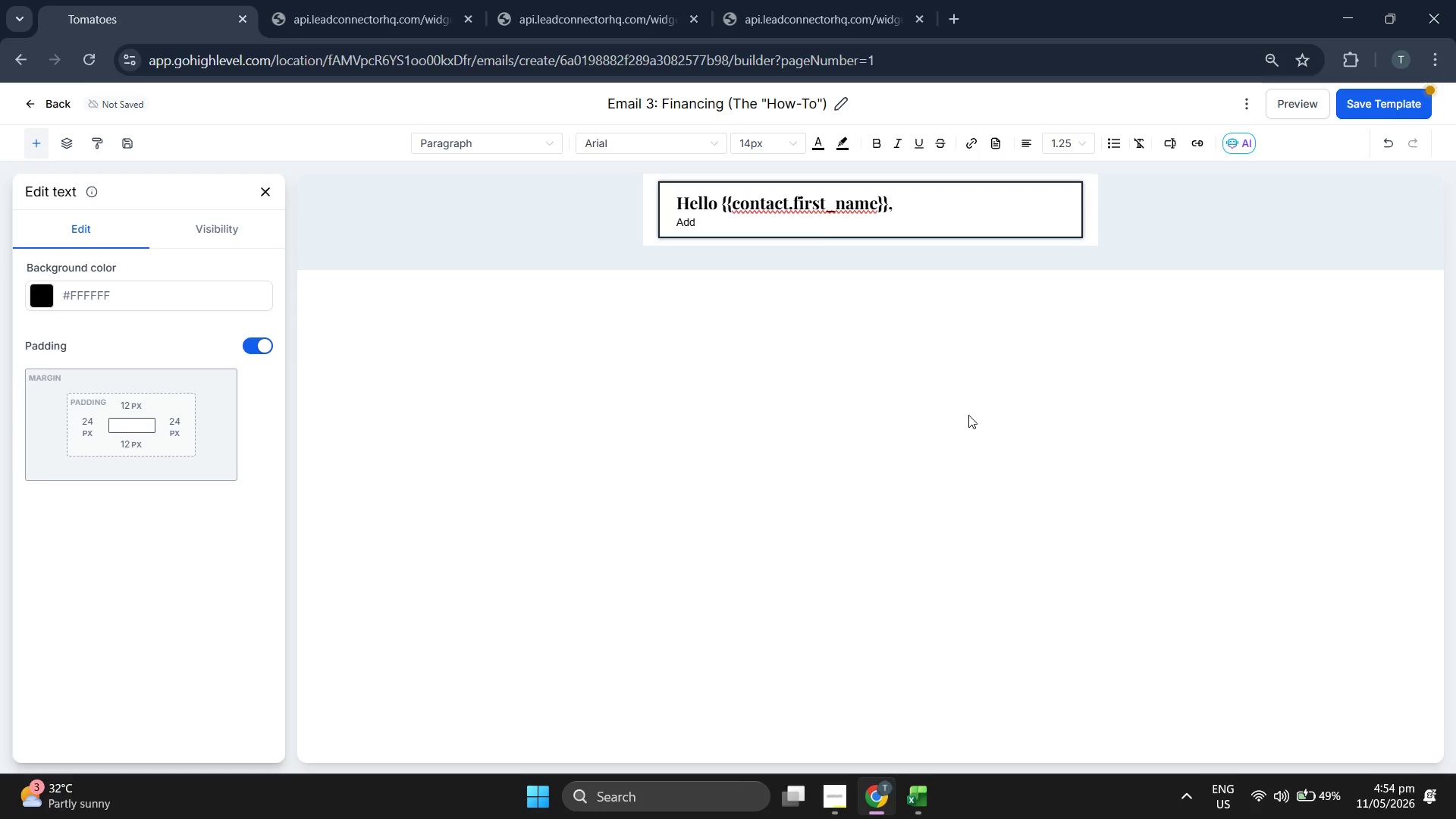 
key(Backspace)
 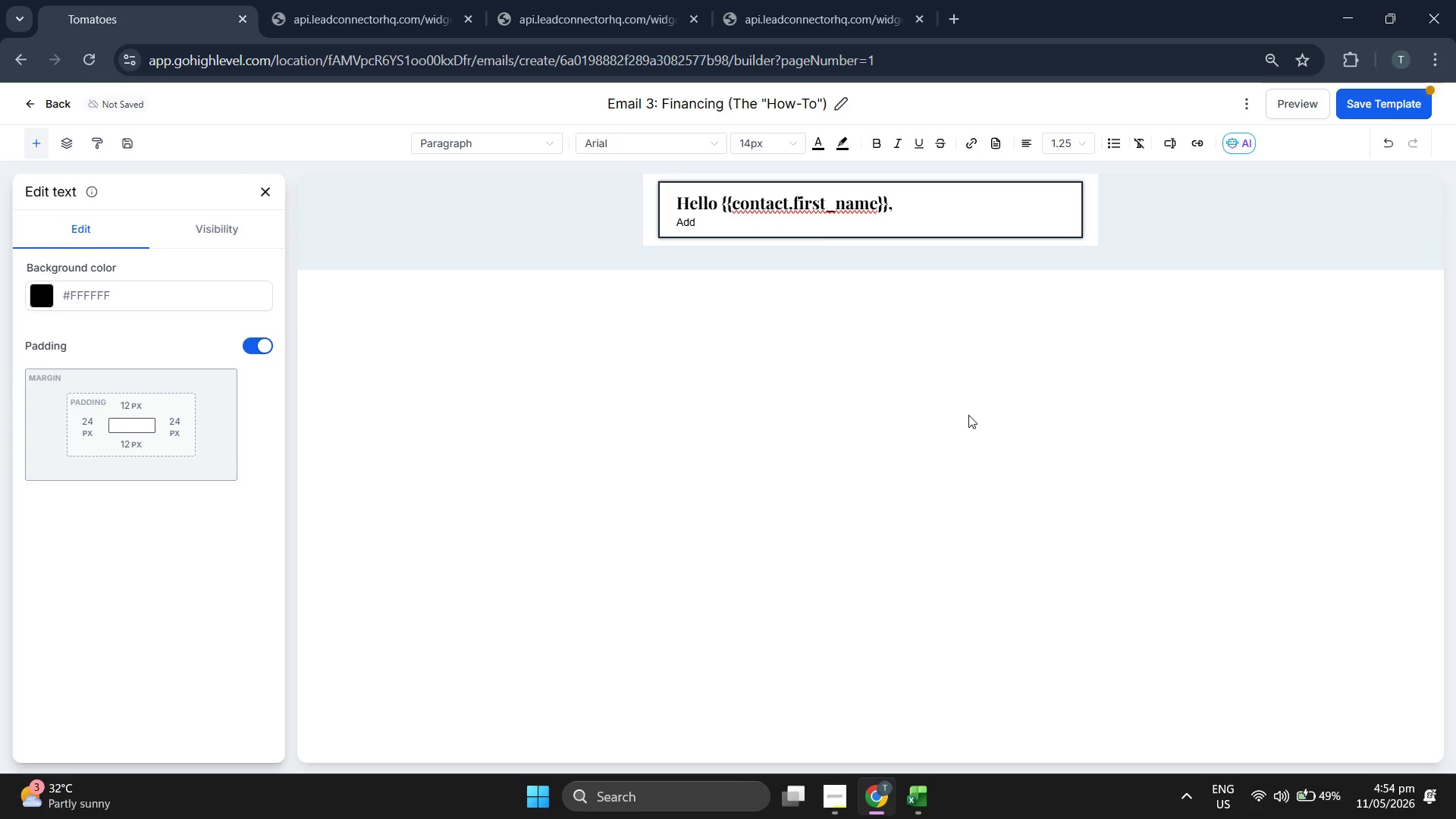 
key(Backspace)
 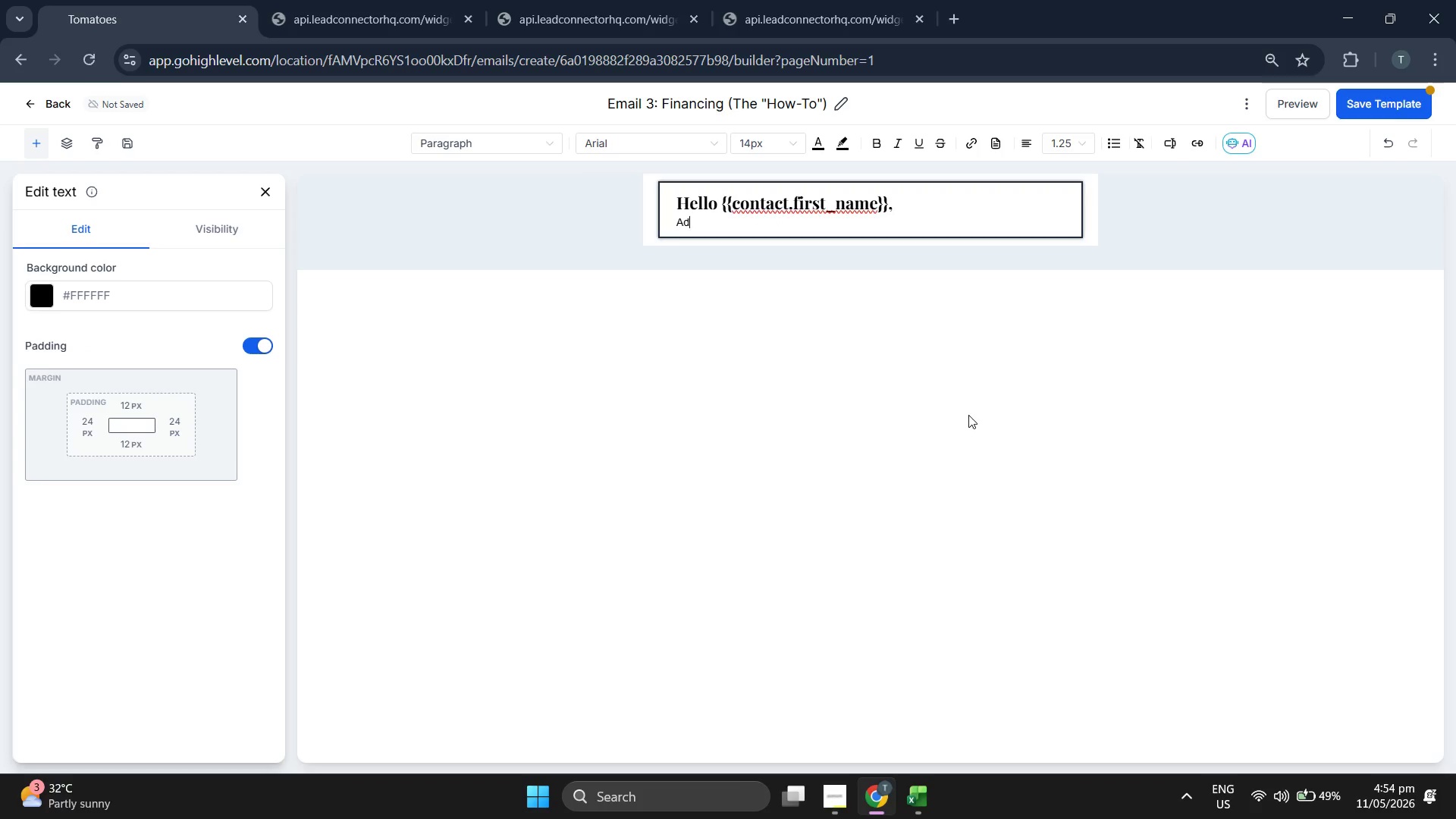 
key(Backspace)
 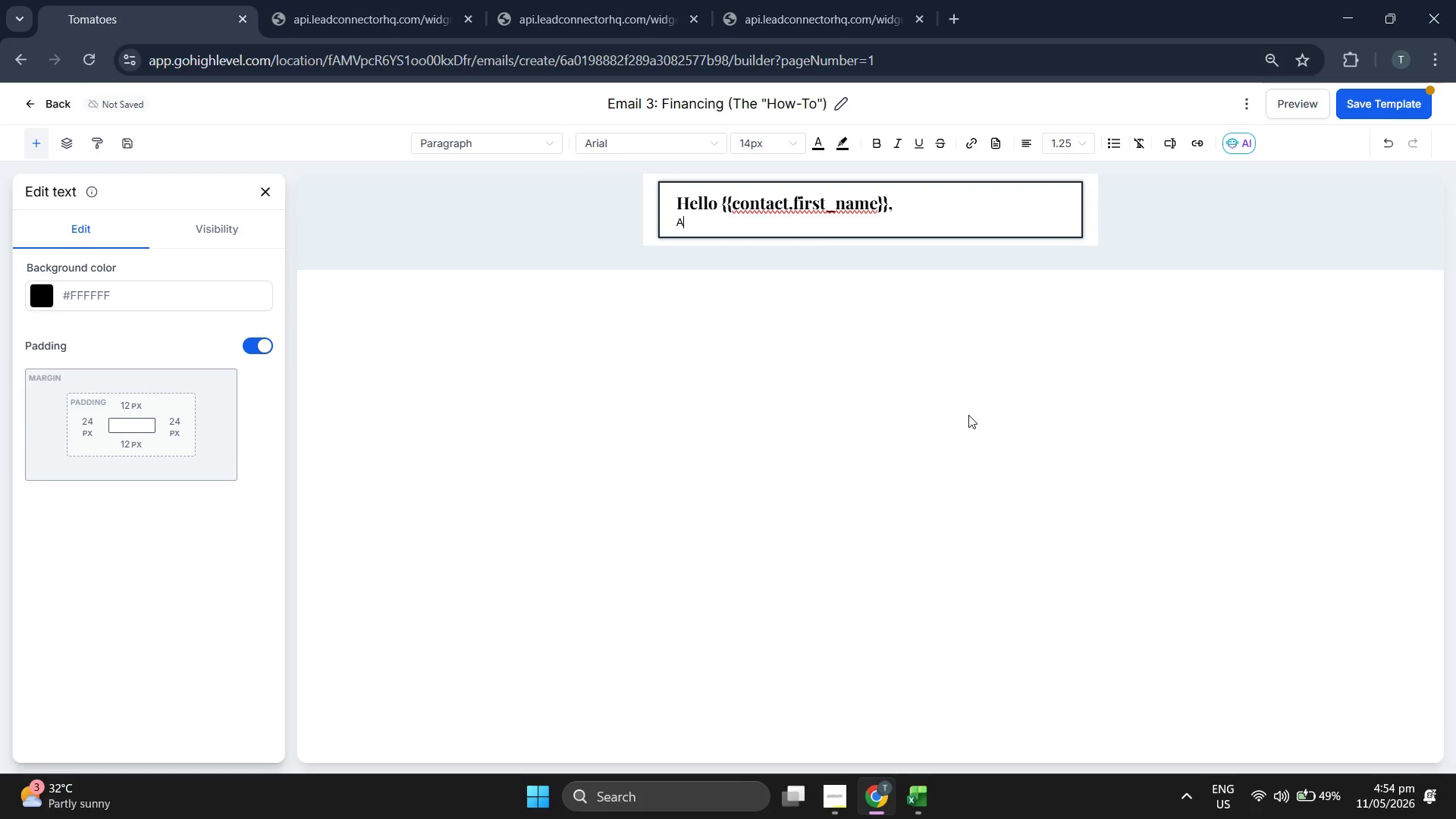 
key(Backspace)
 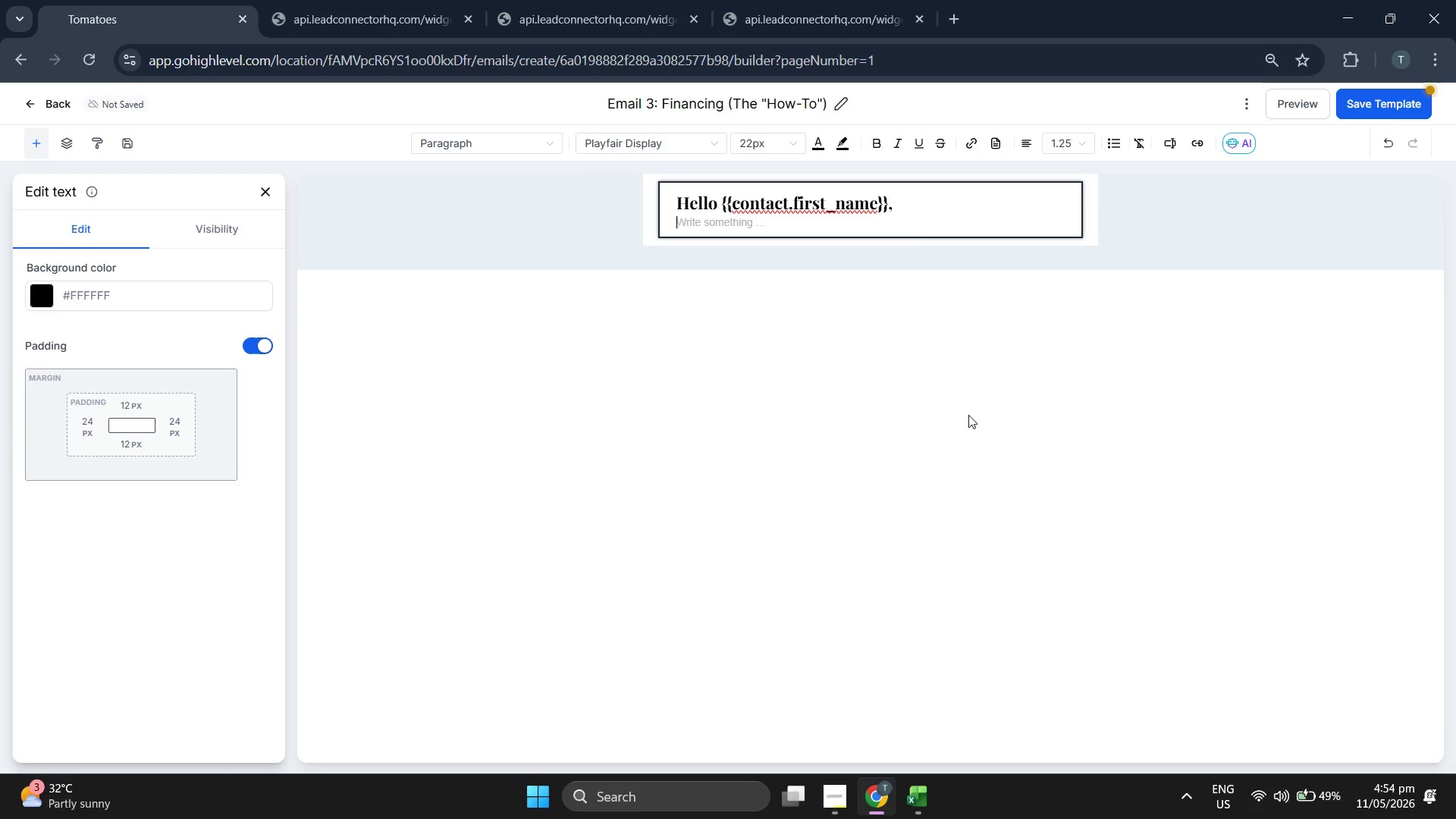 
key(Backspace)
 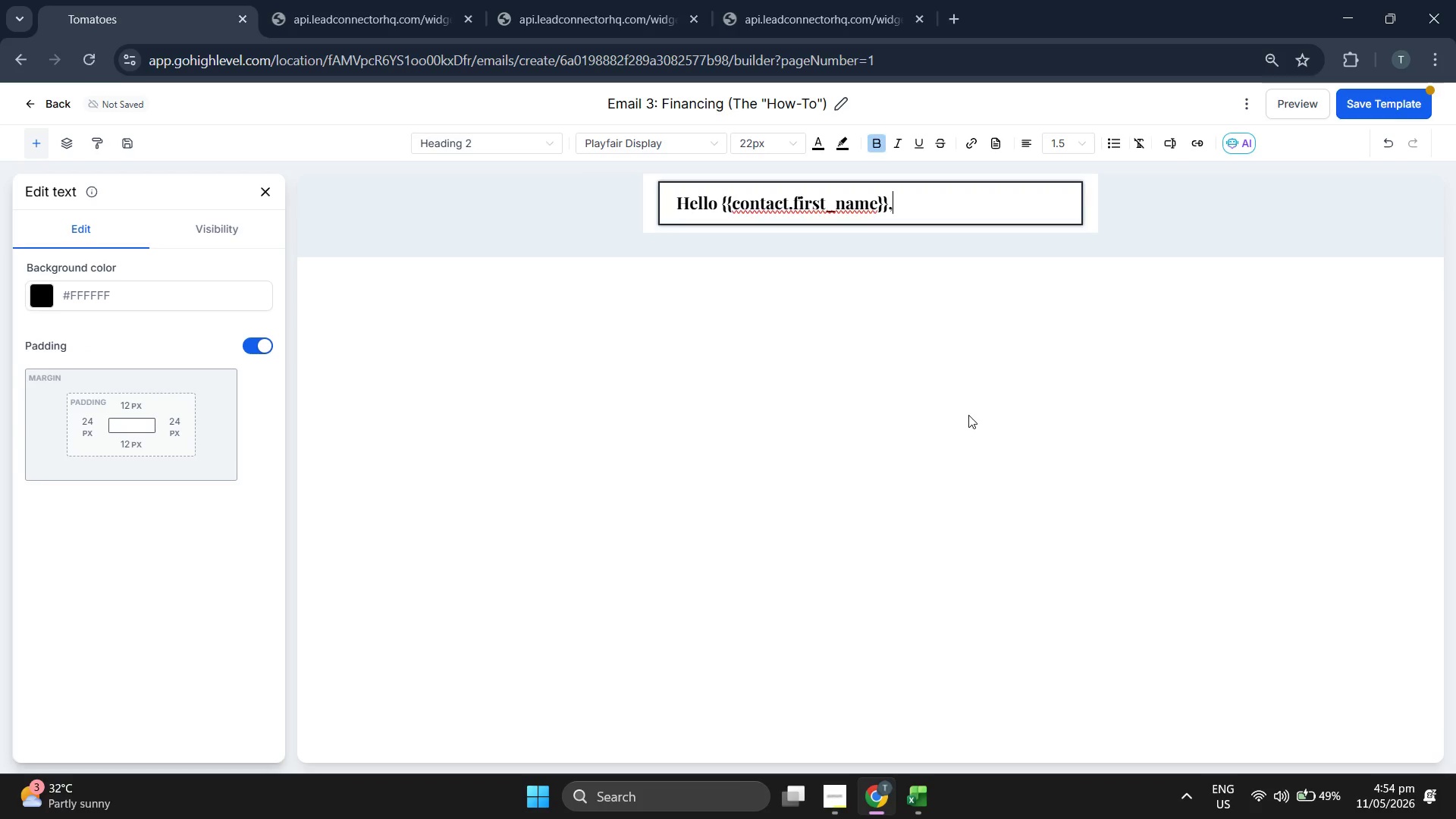 
key(Enter)
 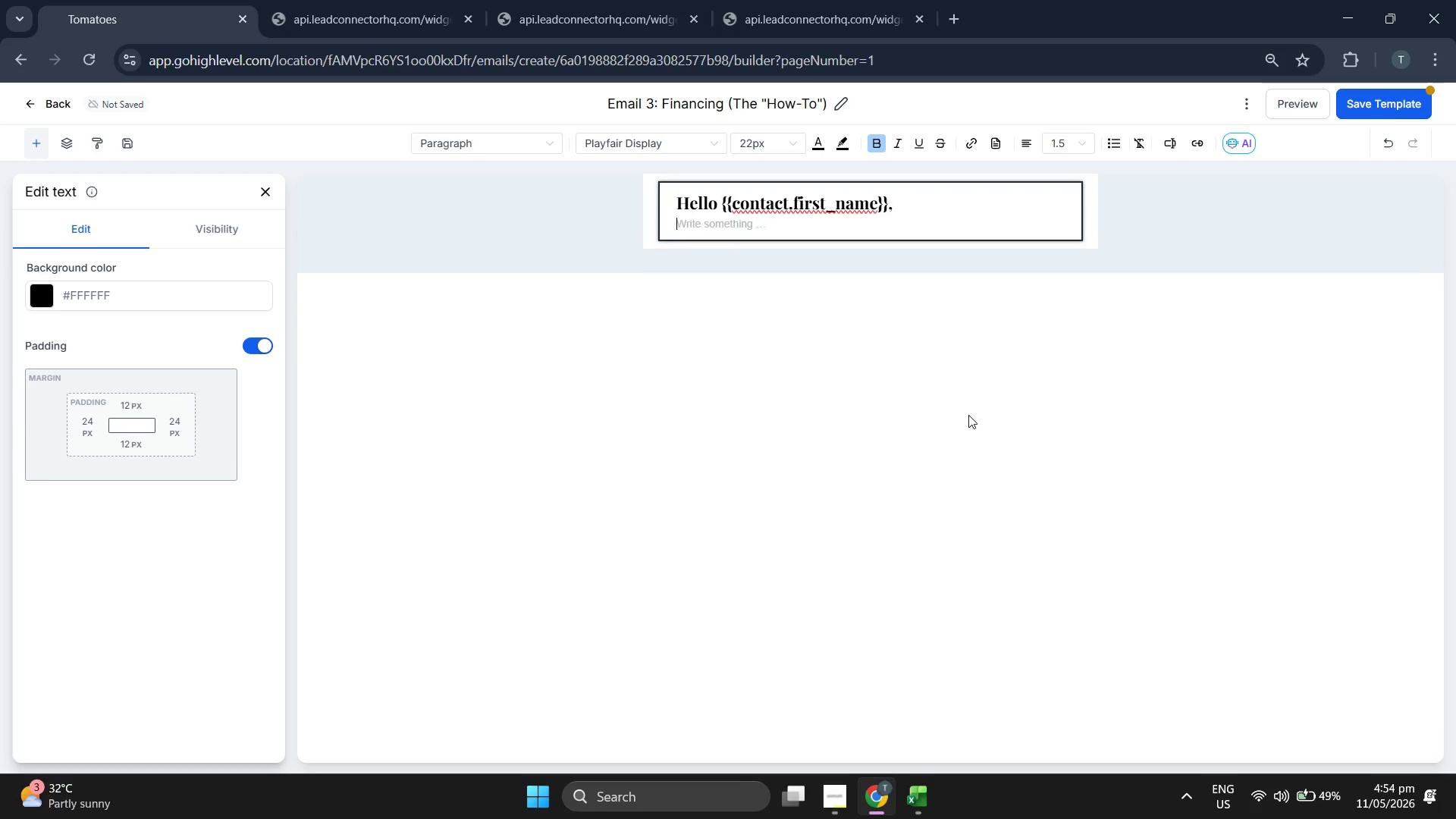 
key(Enter)
 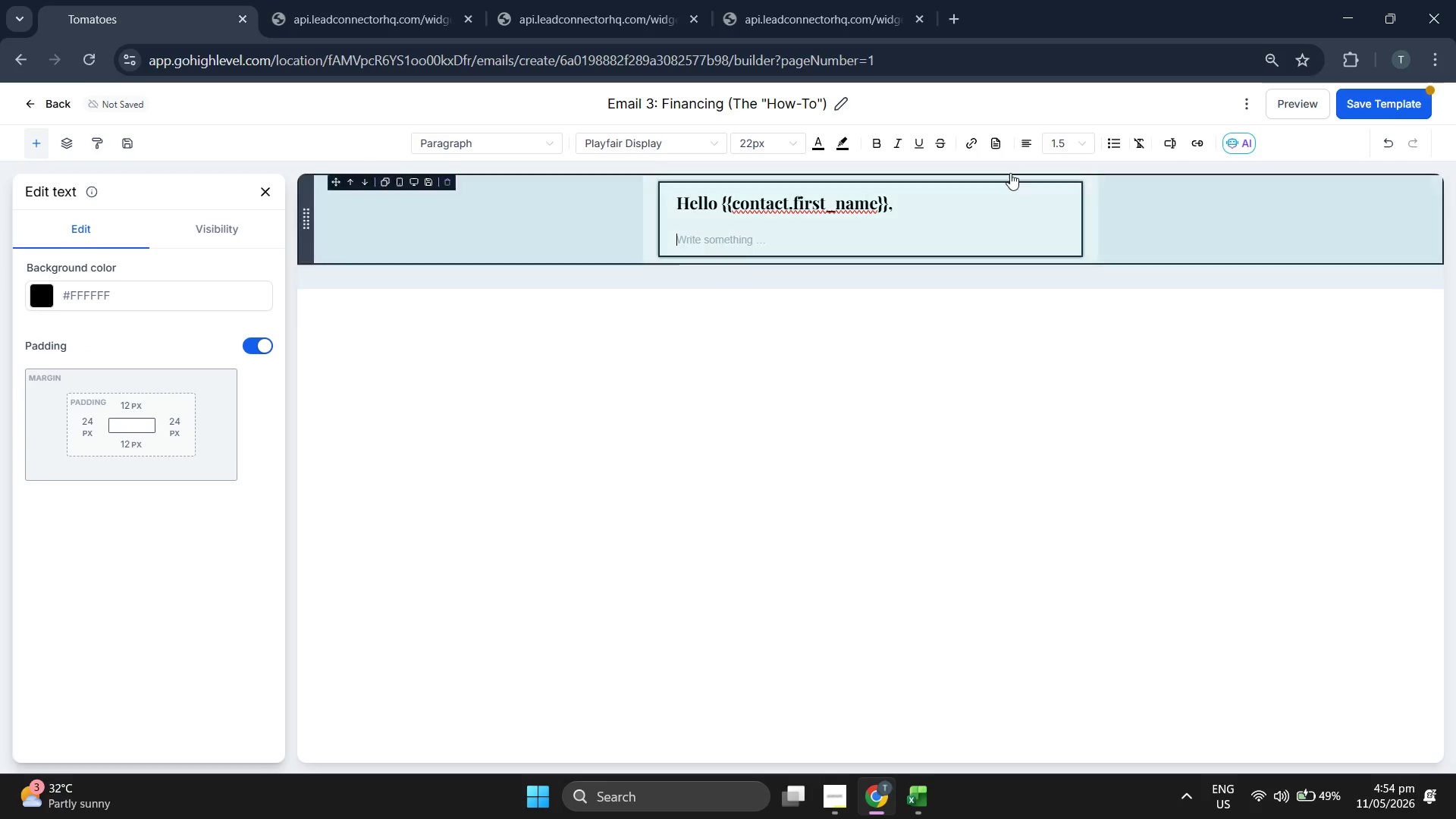 
left_click([669, 140])
 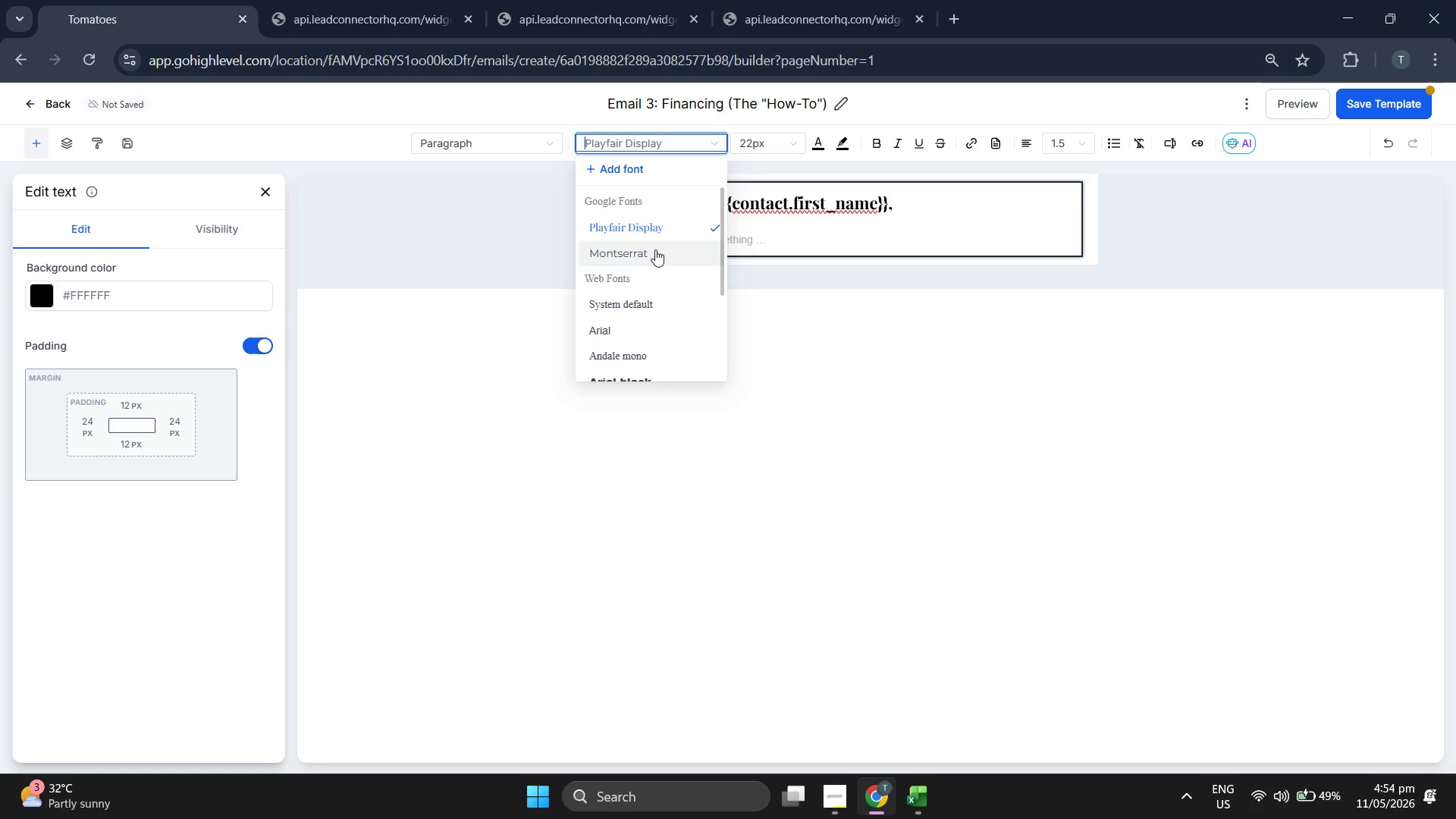 
left_click([655, 249])
 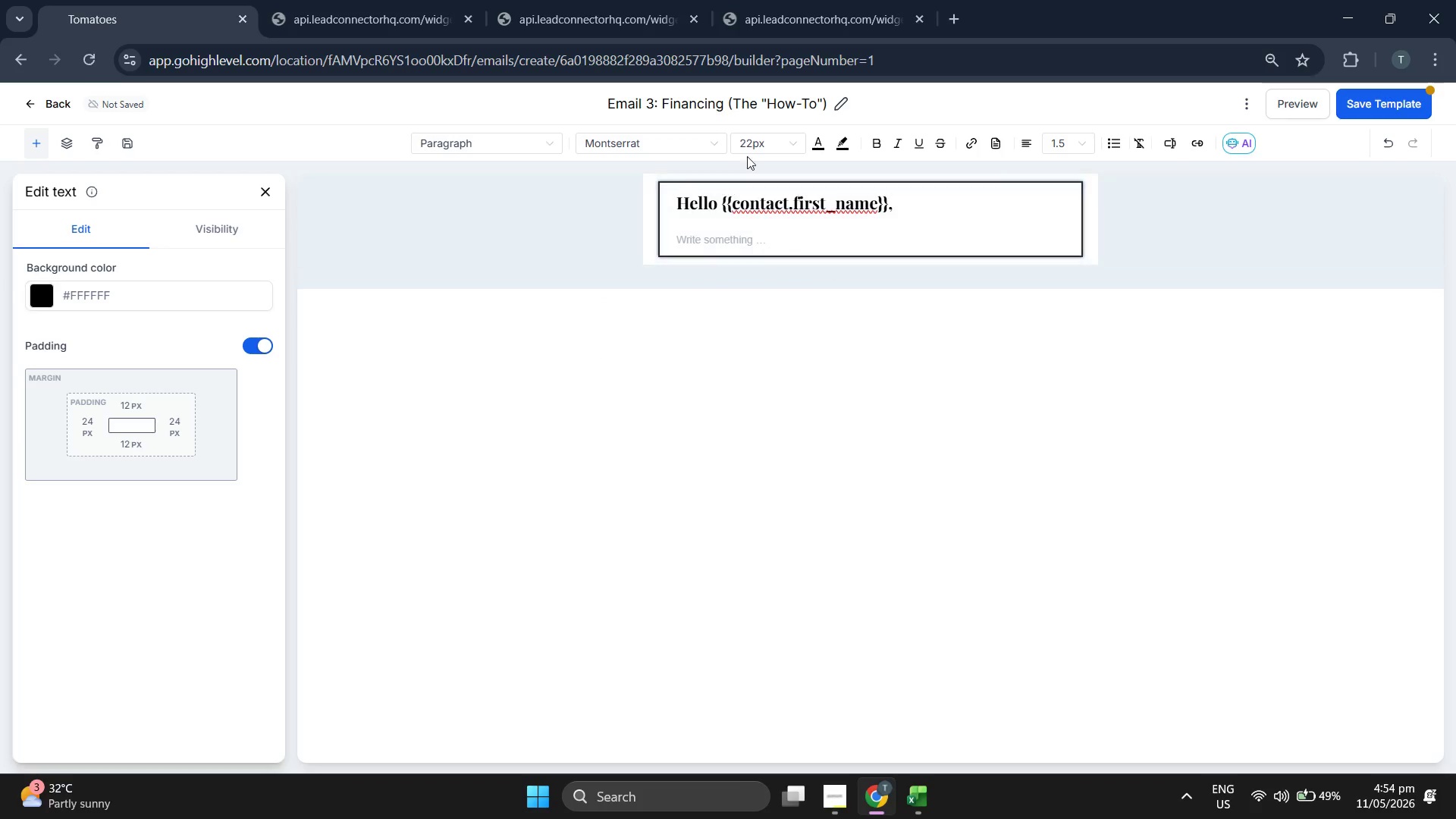 
left_click([747, 149])
 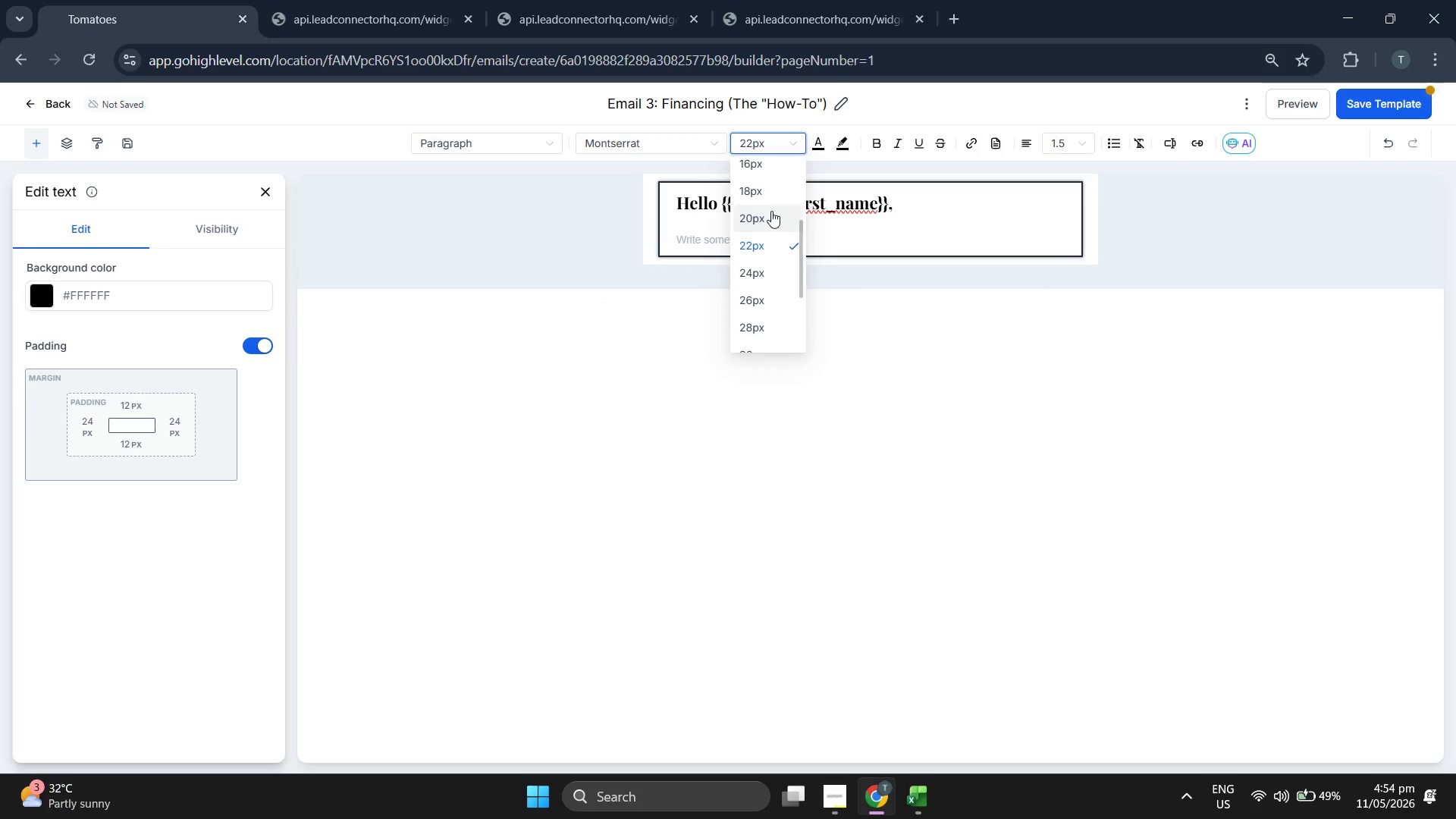 
left_click([777, 271])
 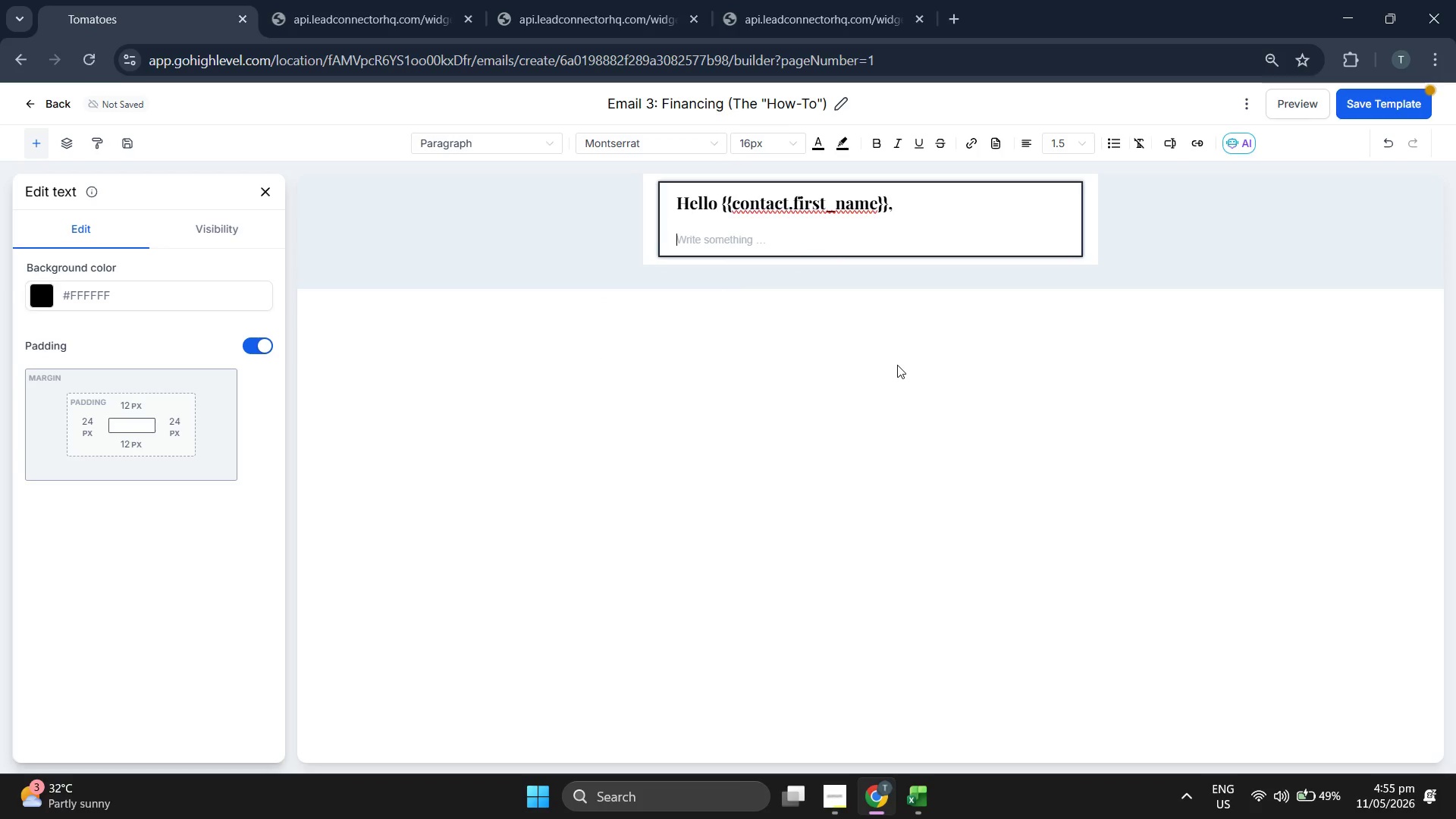 
key(CapsLock)
 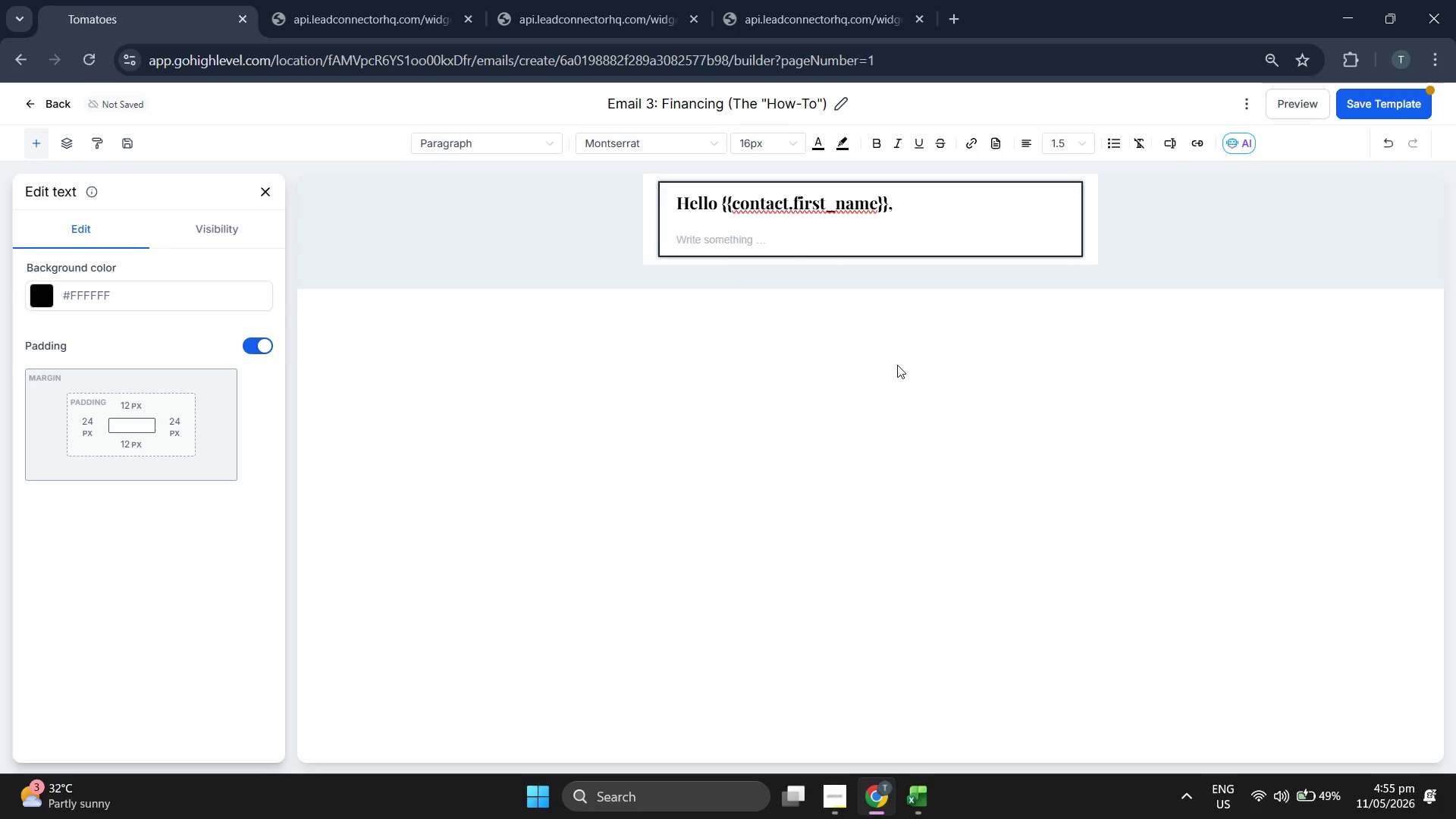 
key(A)
 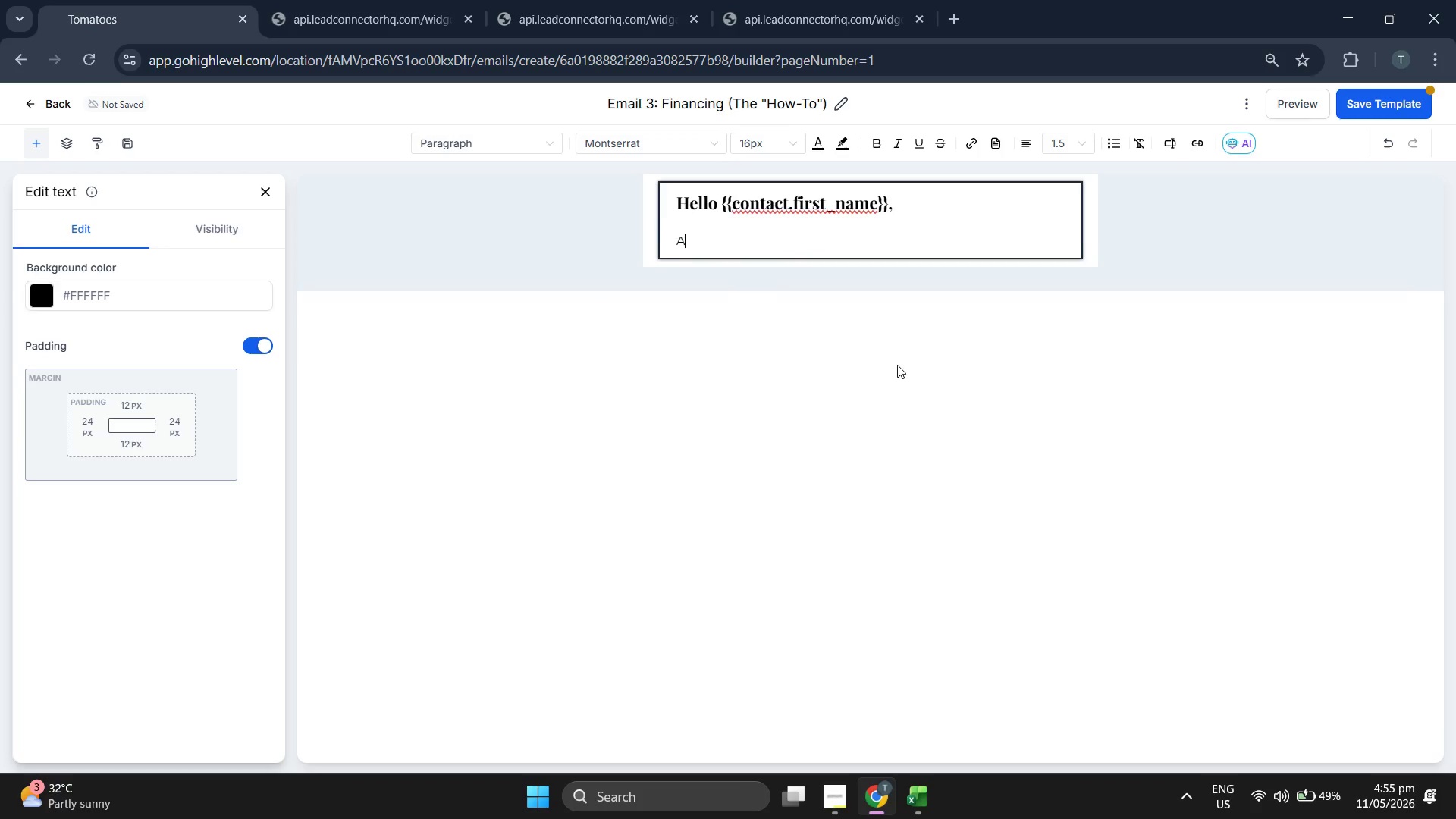 
key(CapsLock)
 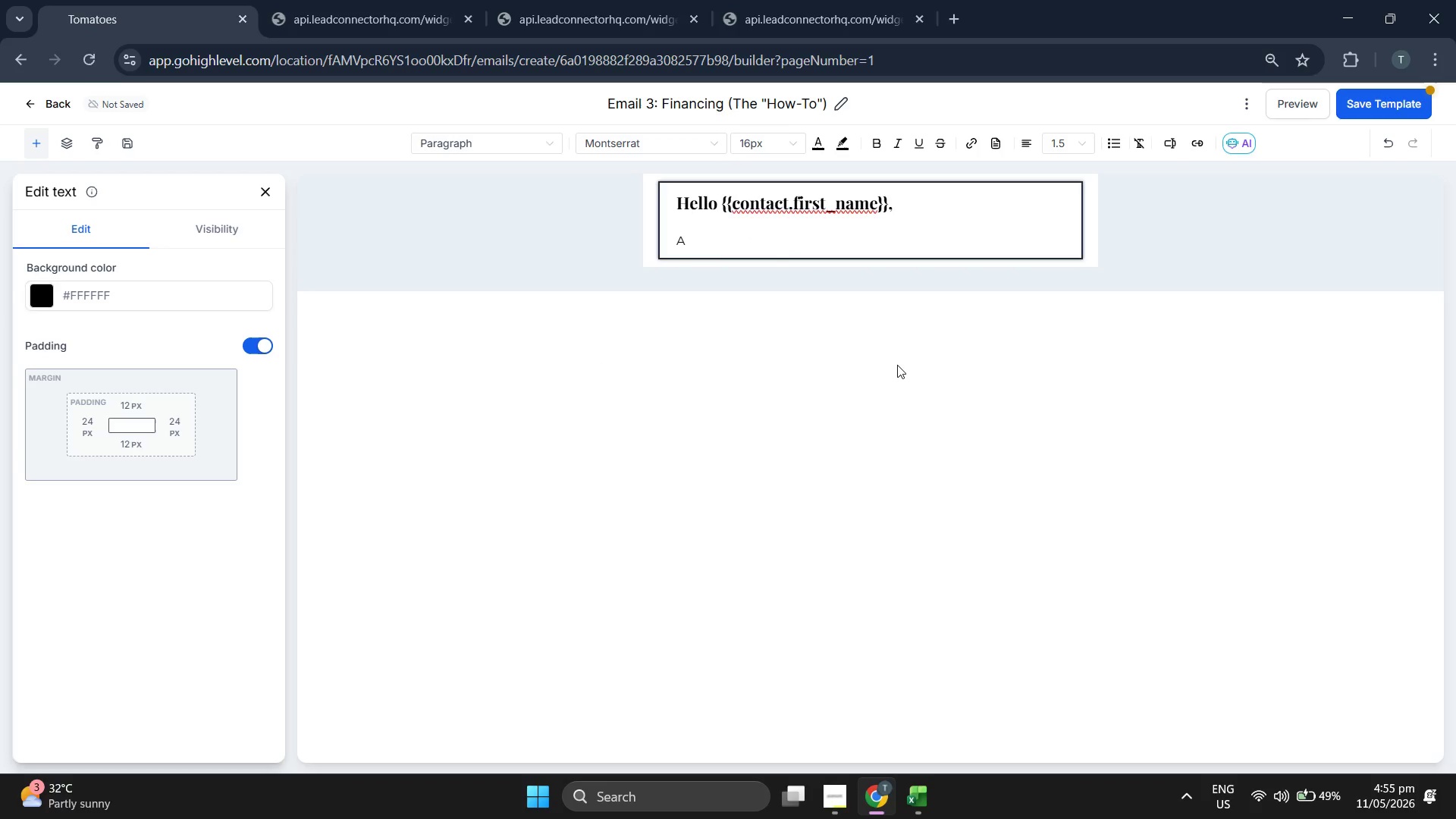 
type( commonh)
 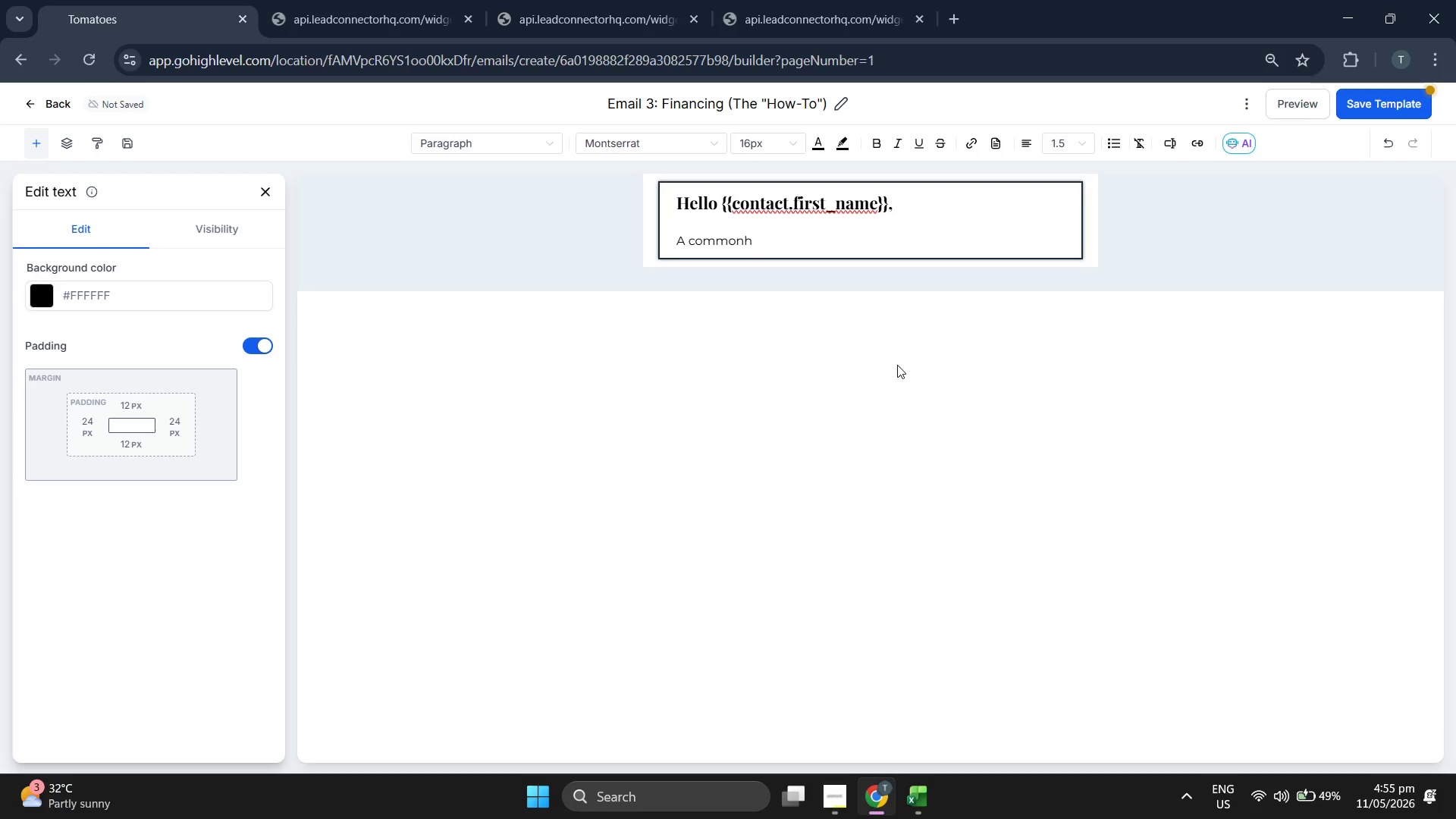 
scroll: coordinate [771, 210], scroll_direction: up, amount: 1.0
 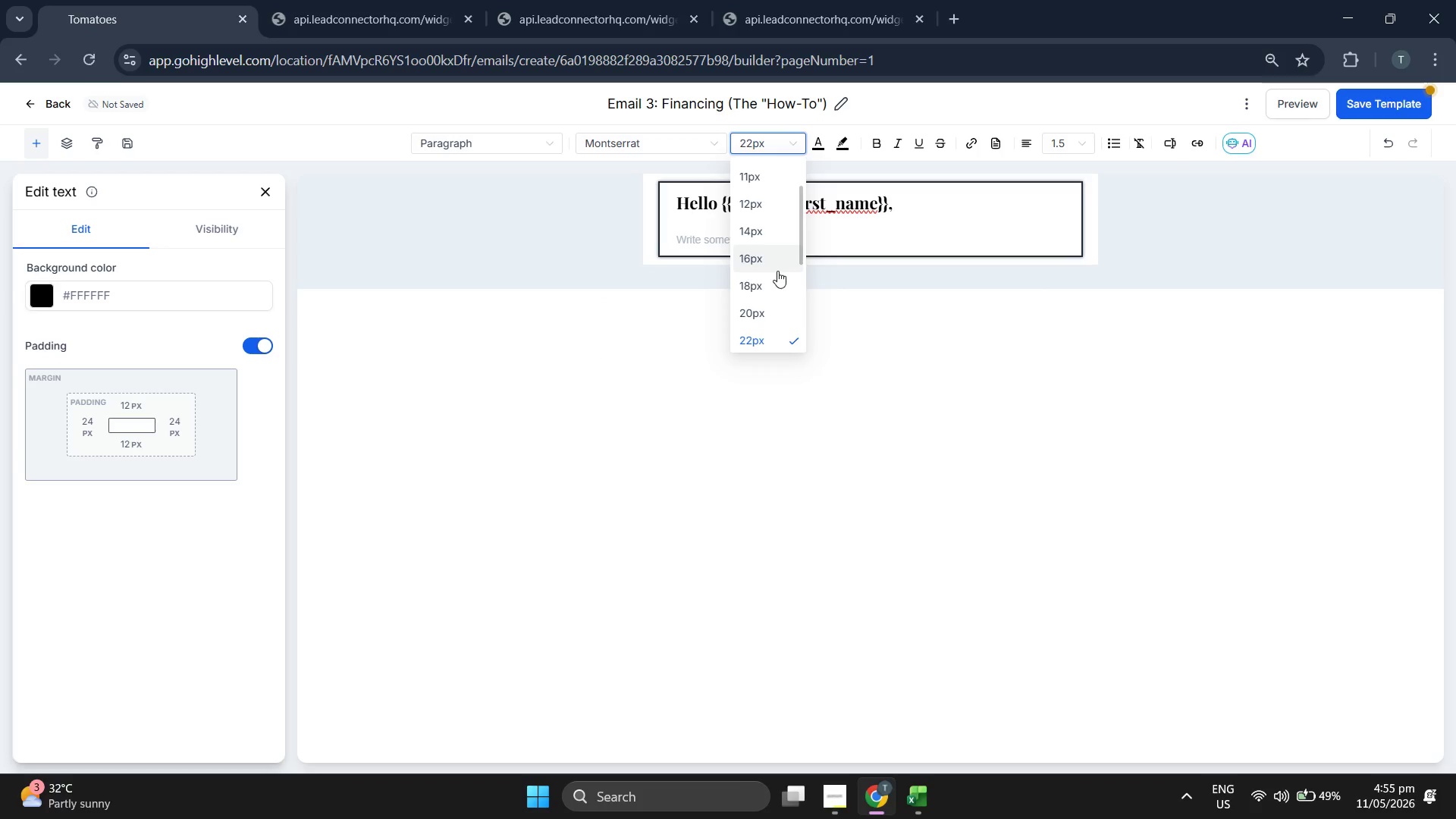 
key(Backspace)
type( quet)
key(Backspace)
type(stion we get is: G)
key(Backspace)
 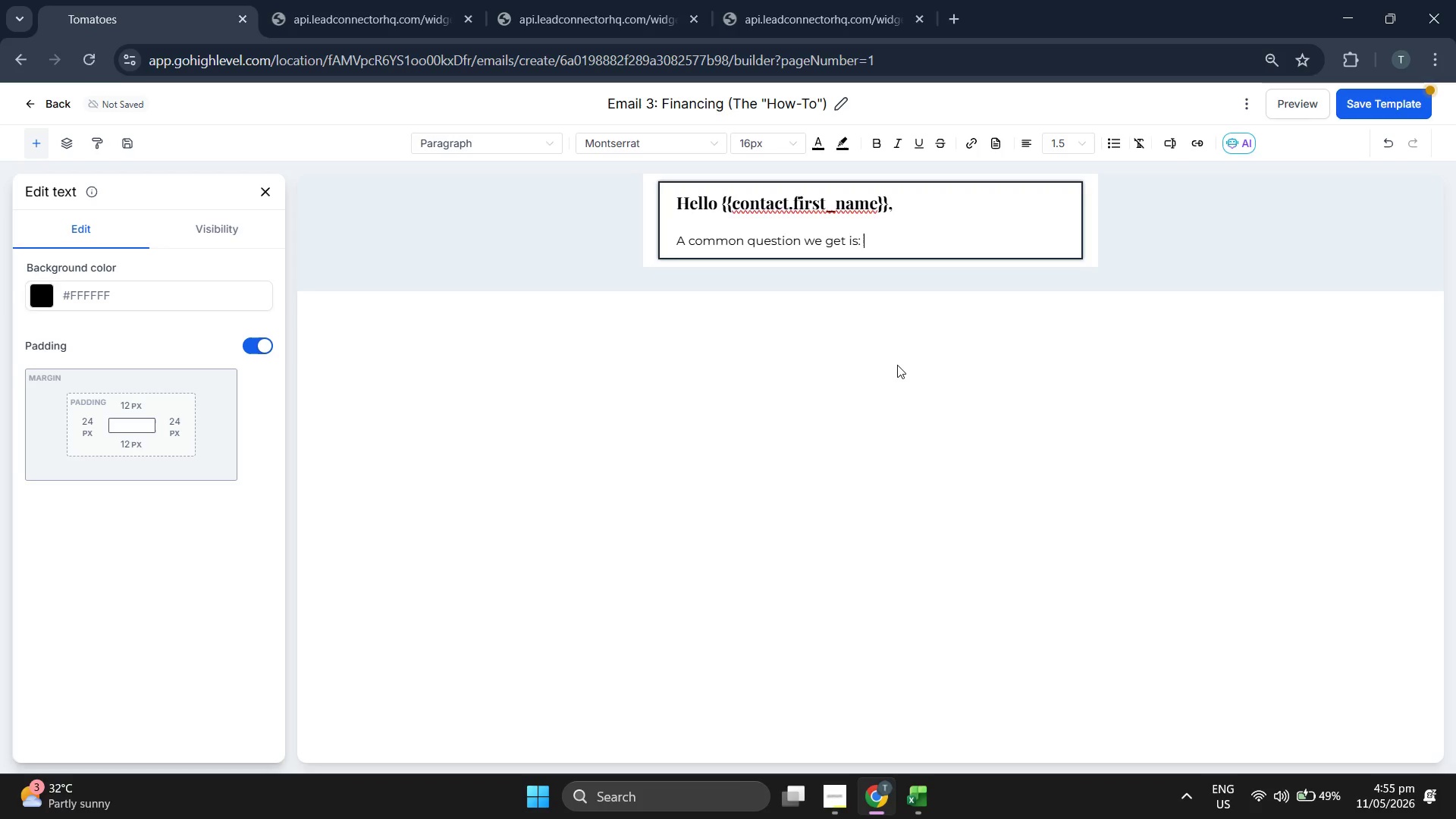 
left_click([896, 149])
 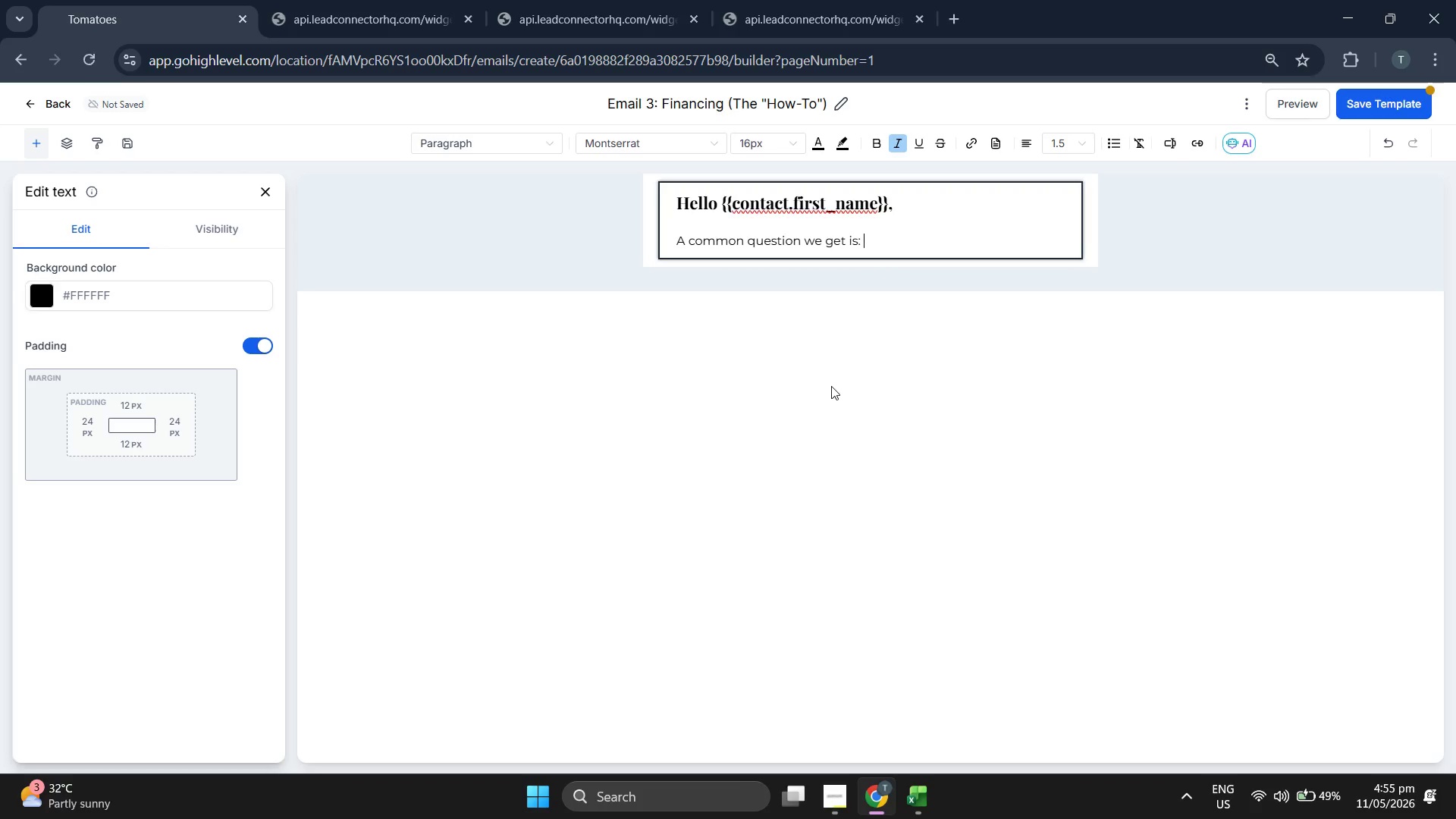 
type(How do I )
 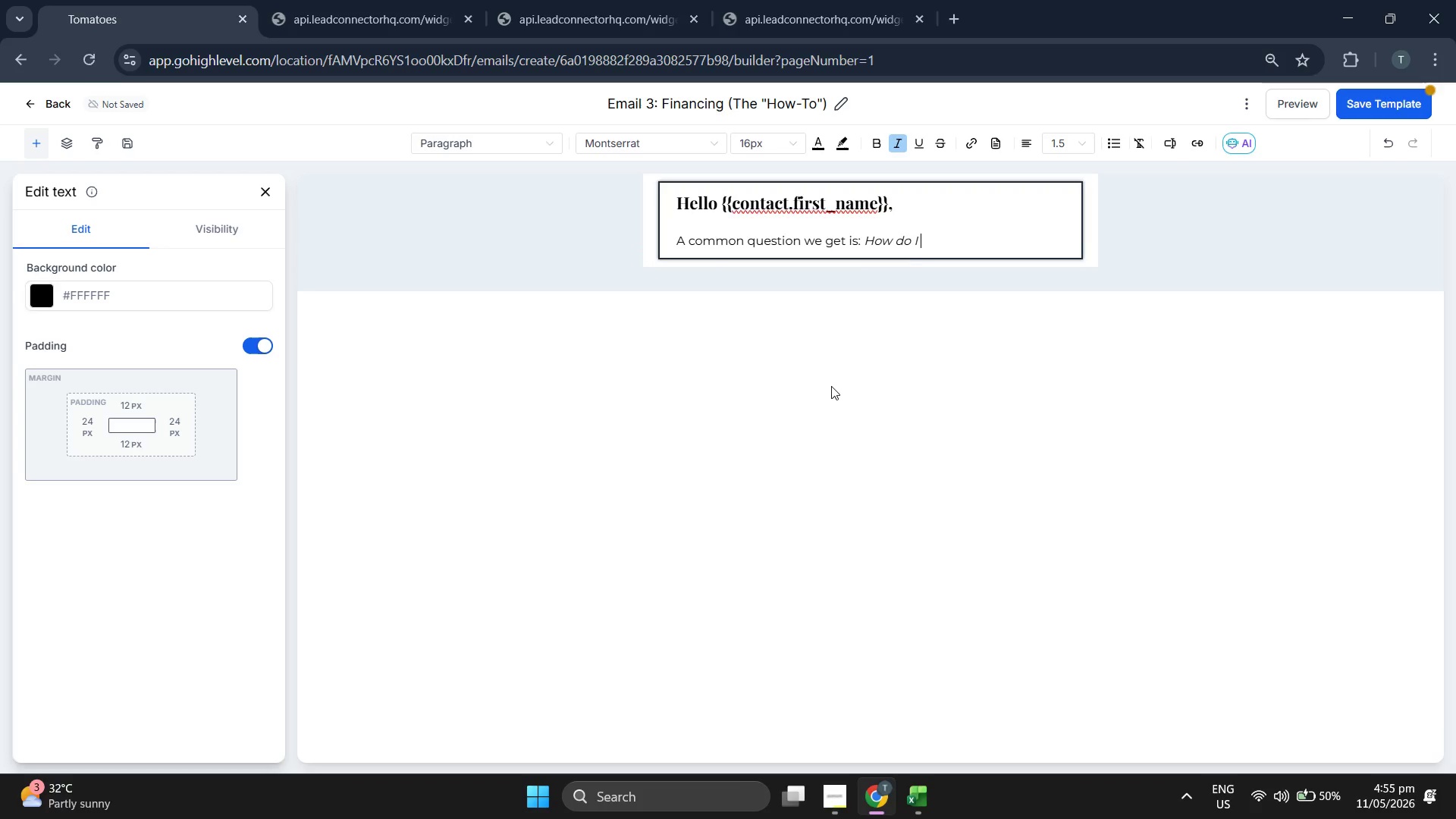 
type(PLA)
key(Backspace)
key(Backspace)
key(Backspace)
type(pay for yh)
key(Backspace)
key(Backspace)
type(this?')
 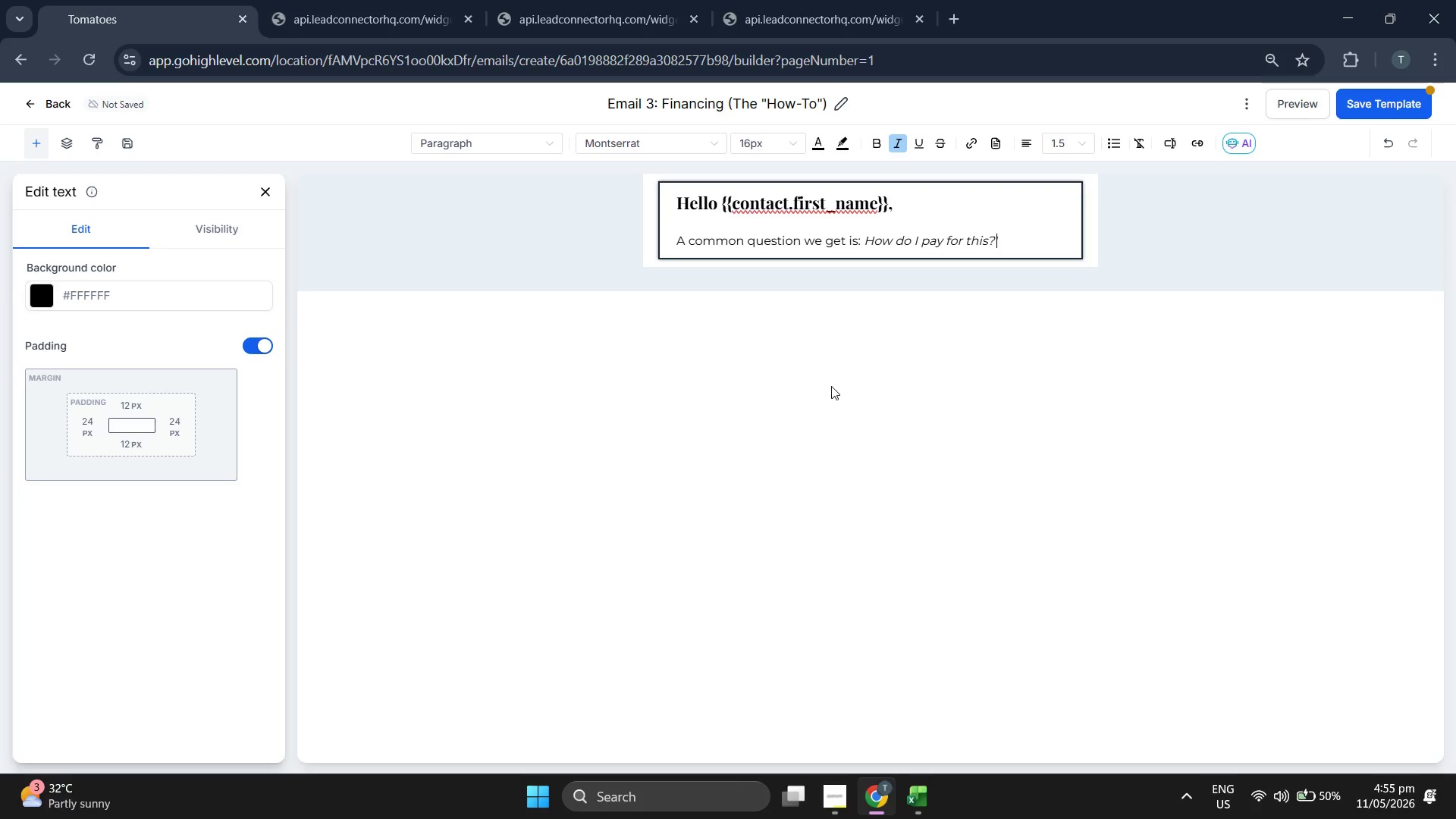 
key(Enter)
 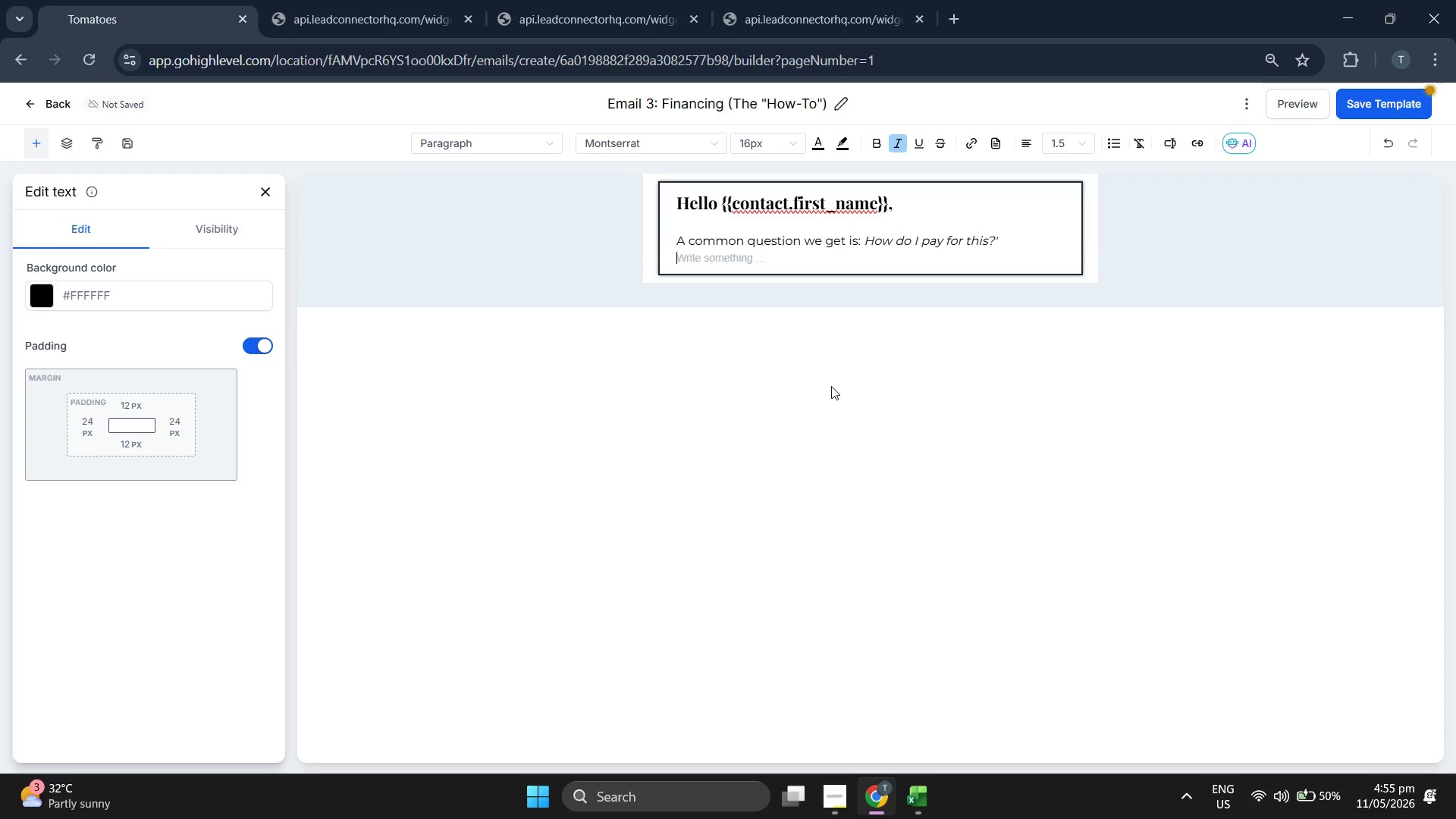 
key(Enter)
 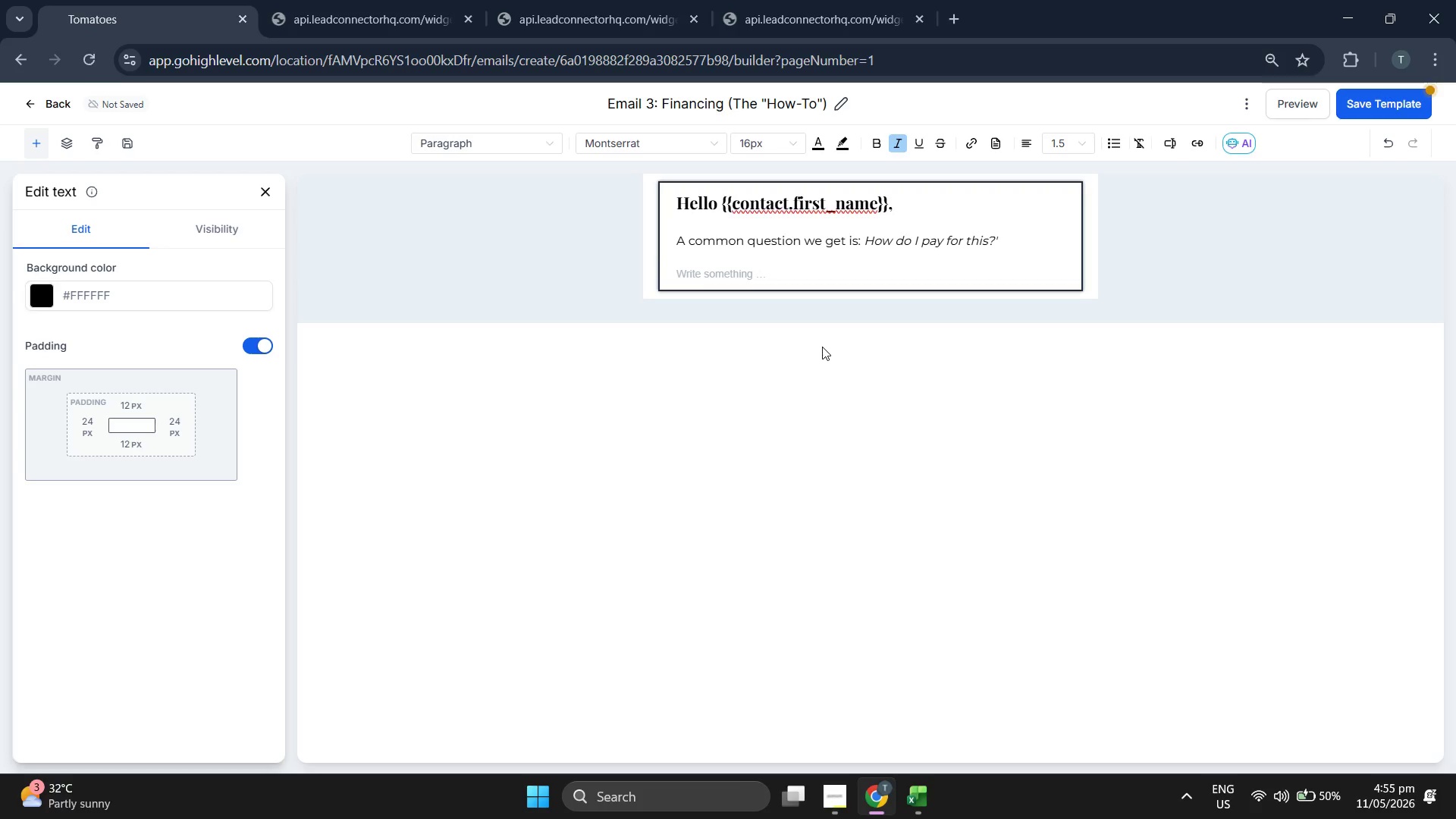 
wait(5.48)
 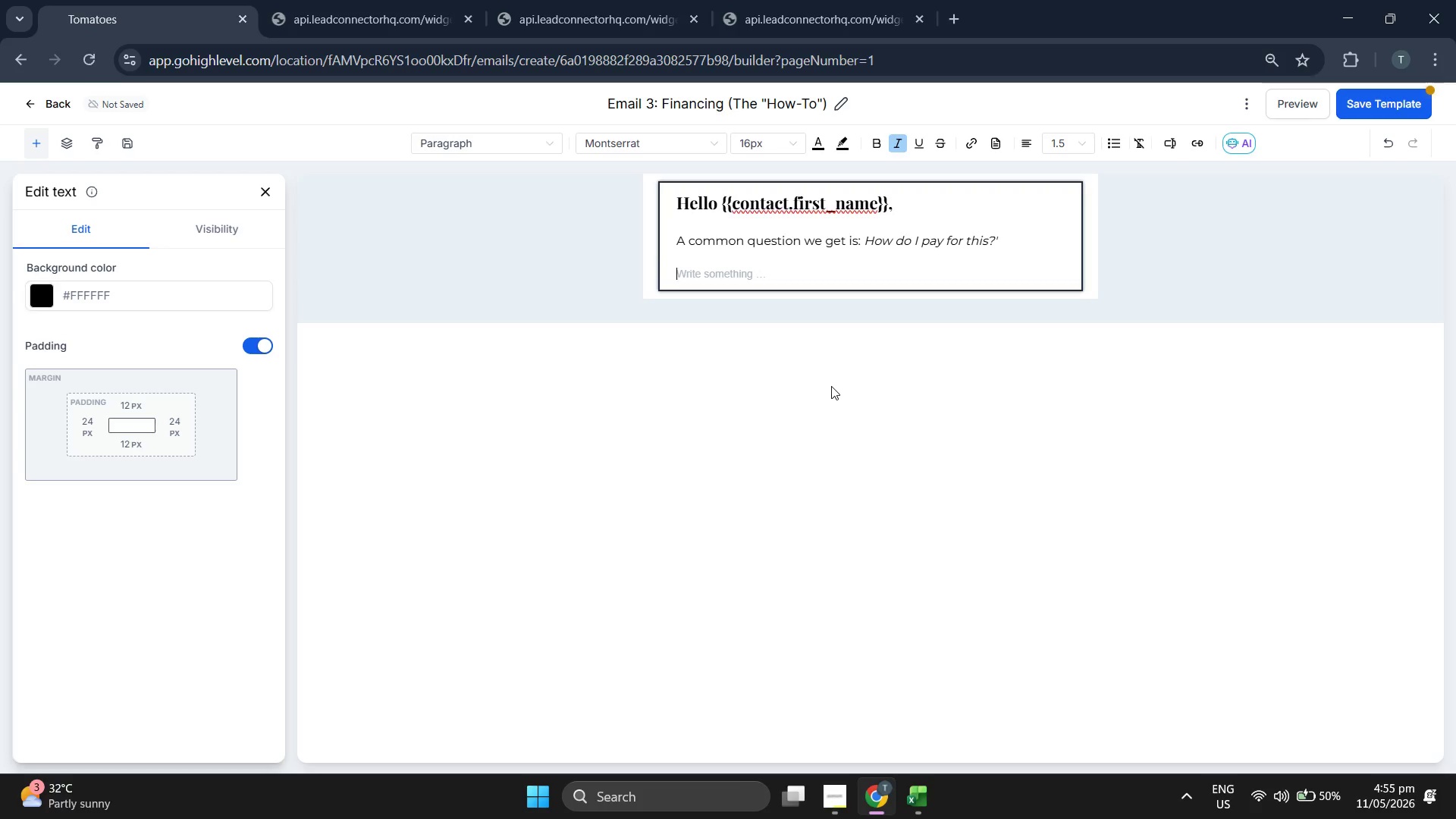 
left_click([898, 148])
 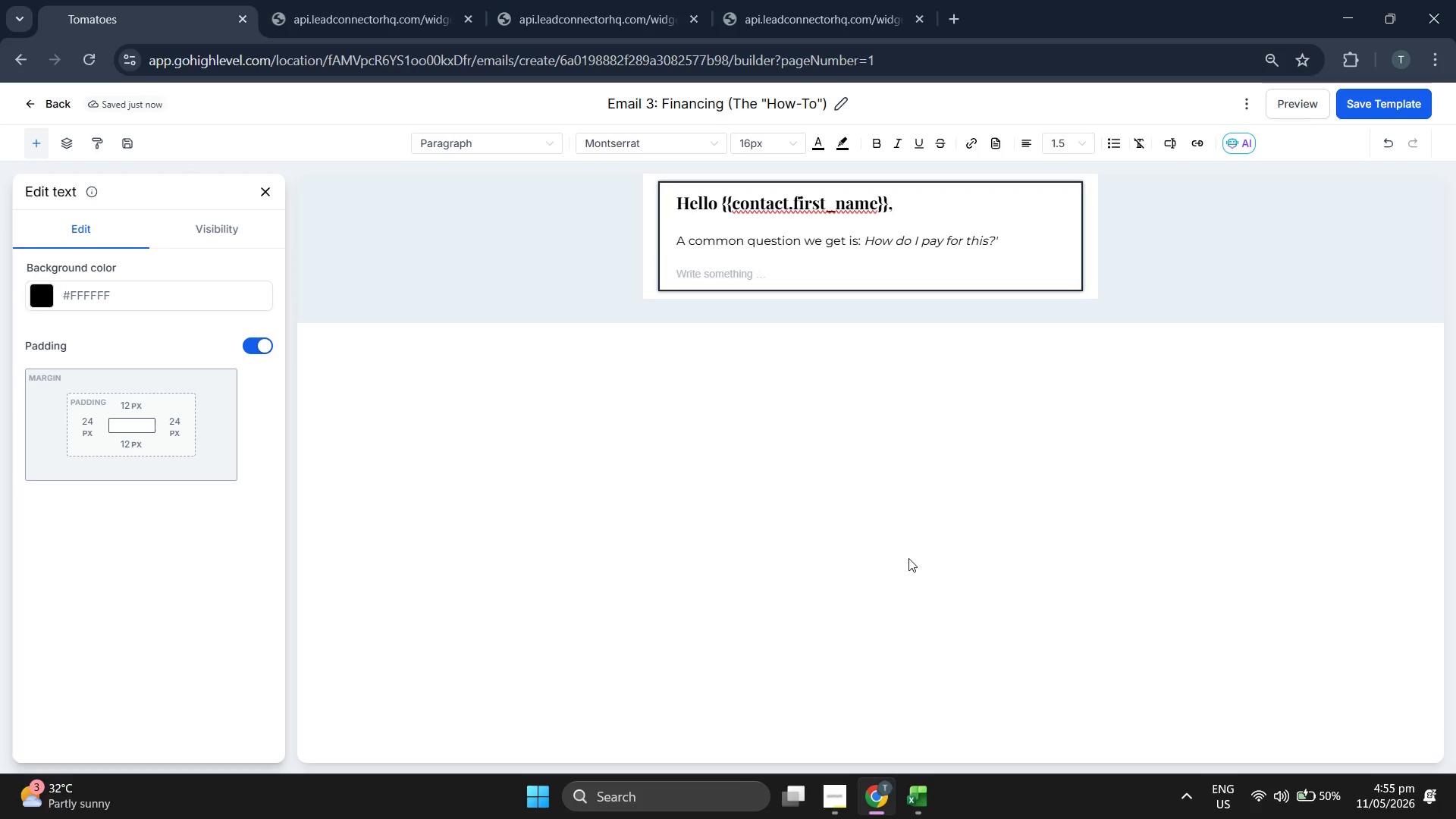 
hold_key(key=CapsLock, duration=0.34)
 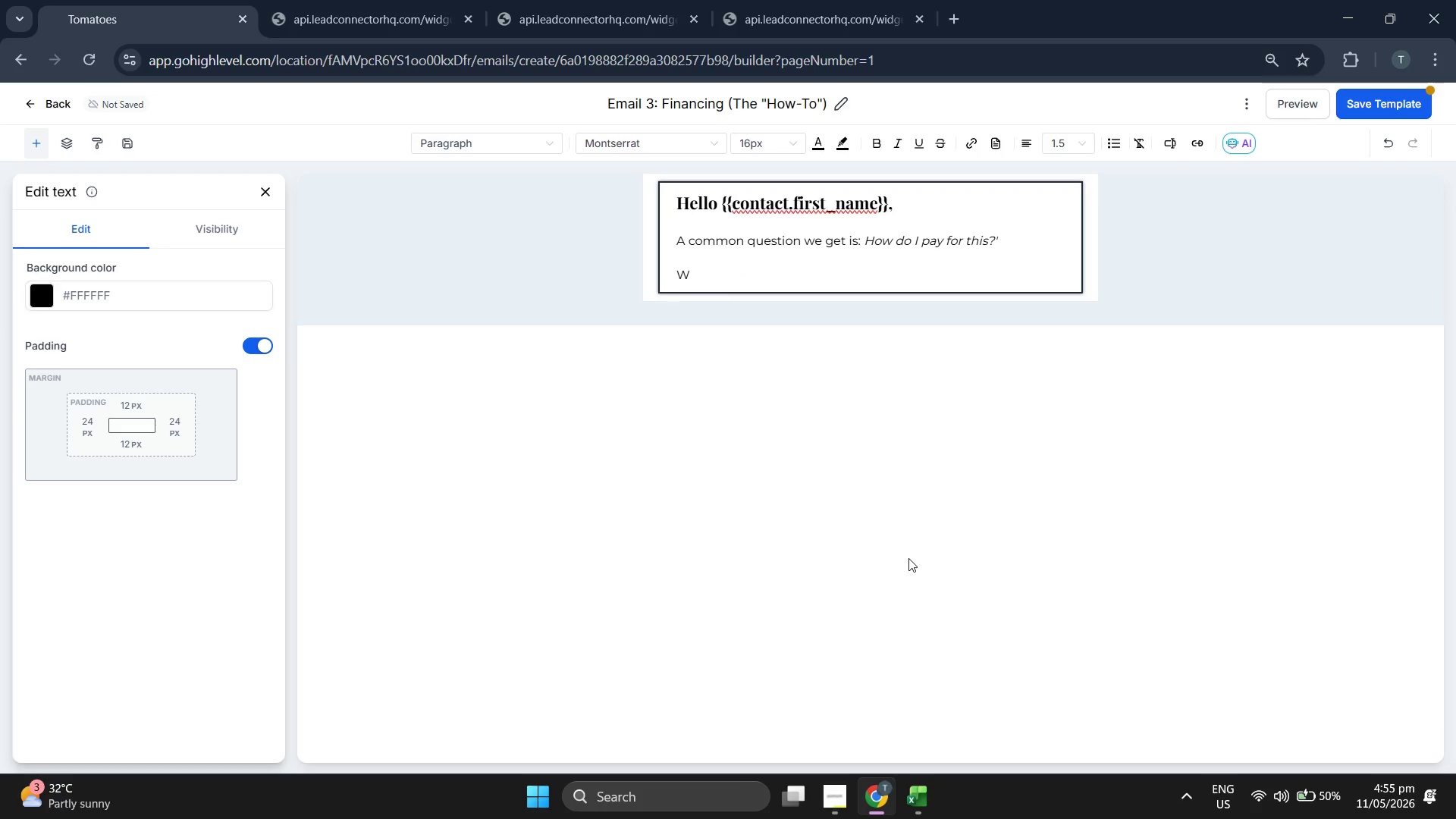 
type(WQ)
key(Backspace)
 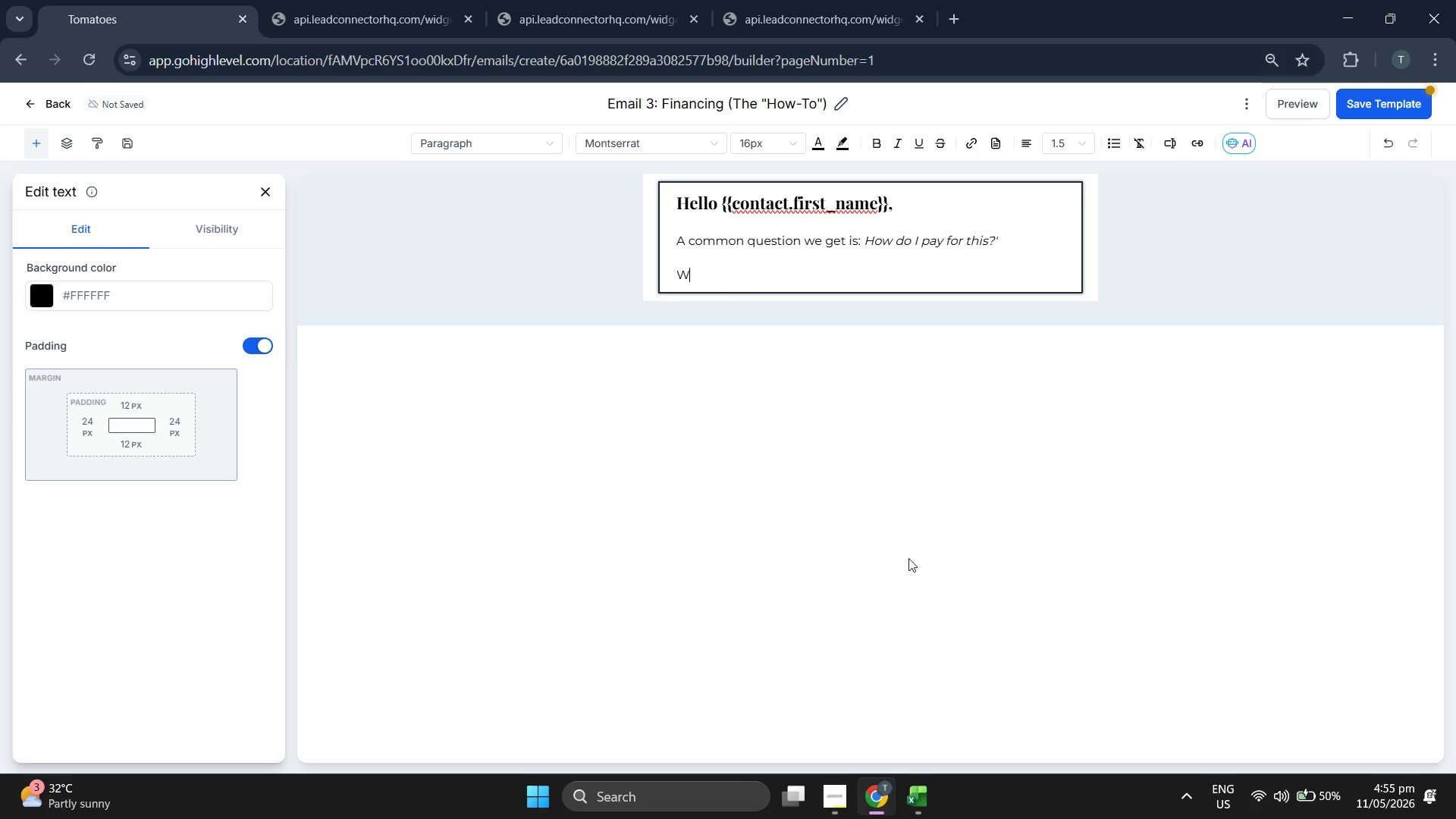 
type(ith )
 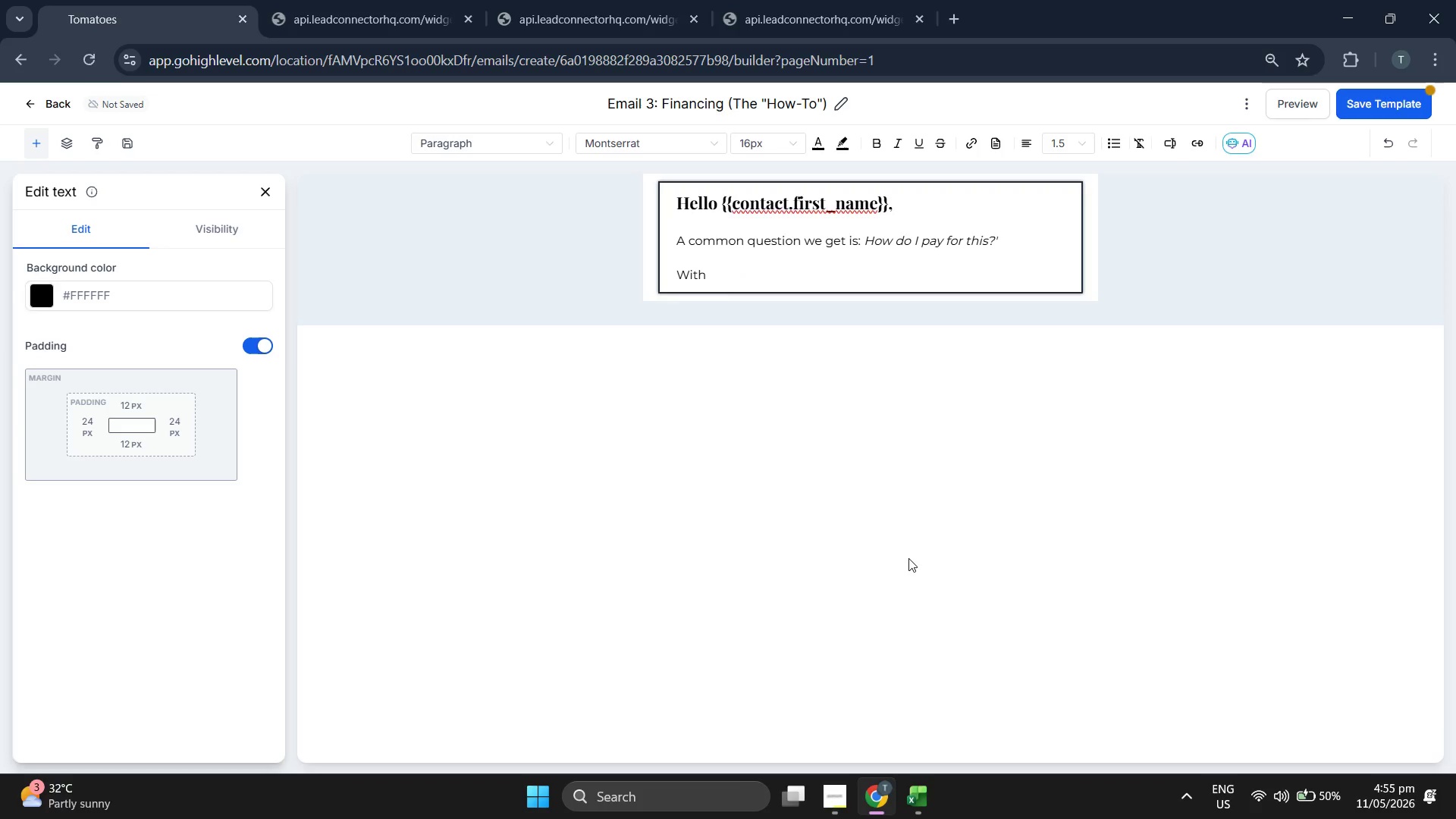 
type(a po)
key(Backspace)
type(rojectd budget of {{es)
 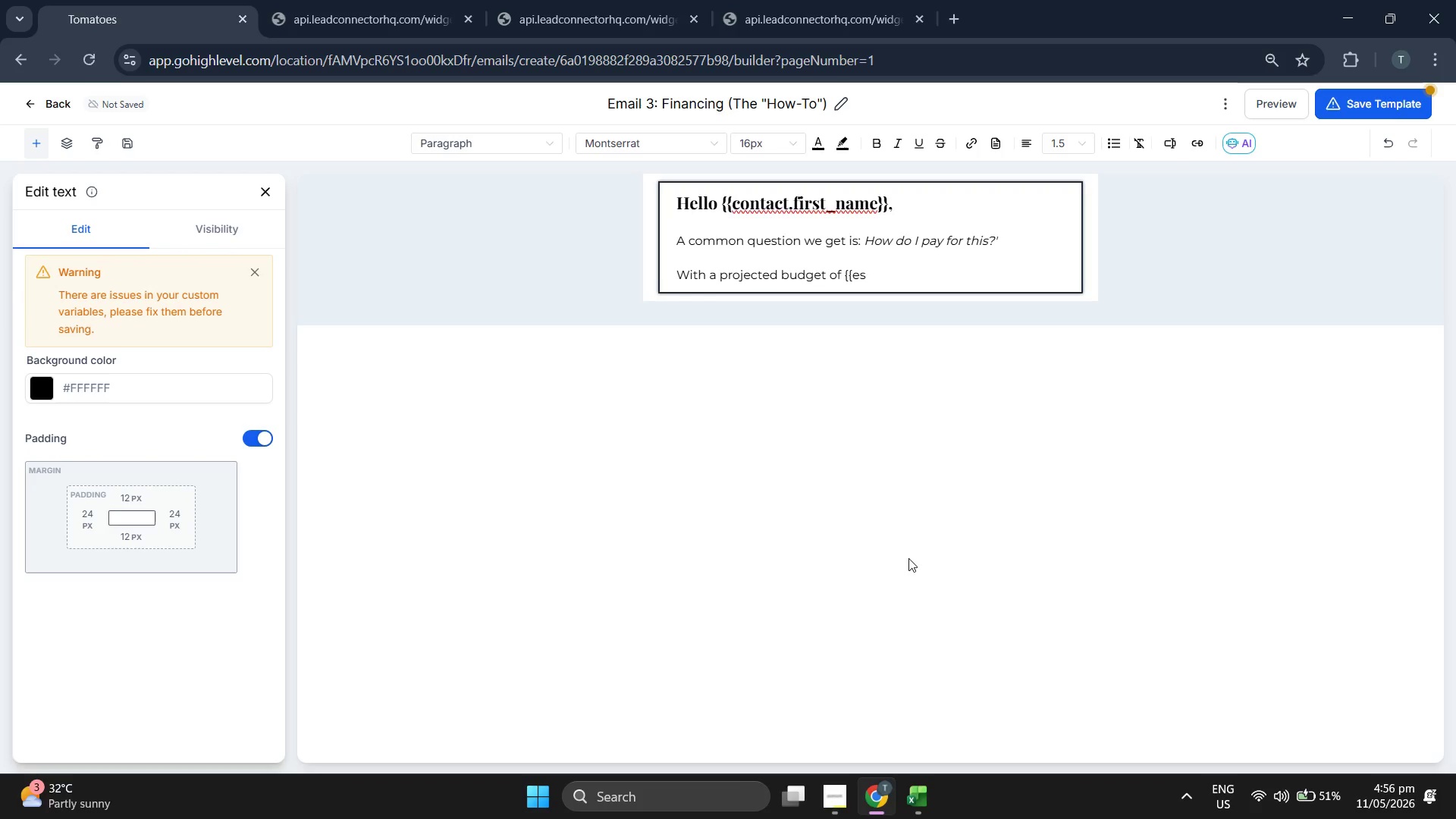 
left_click([917, 806])
 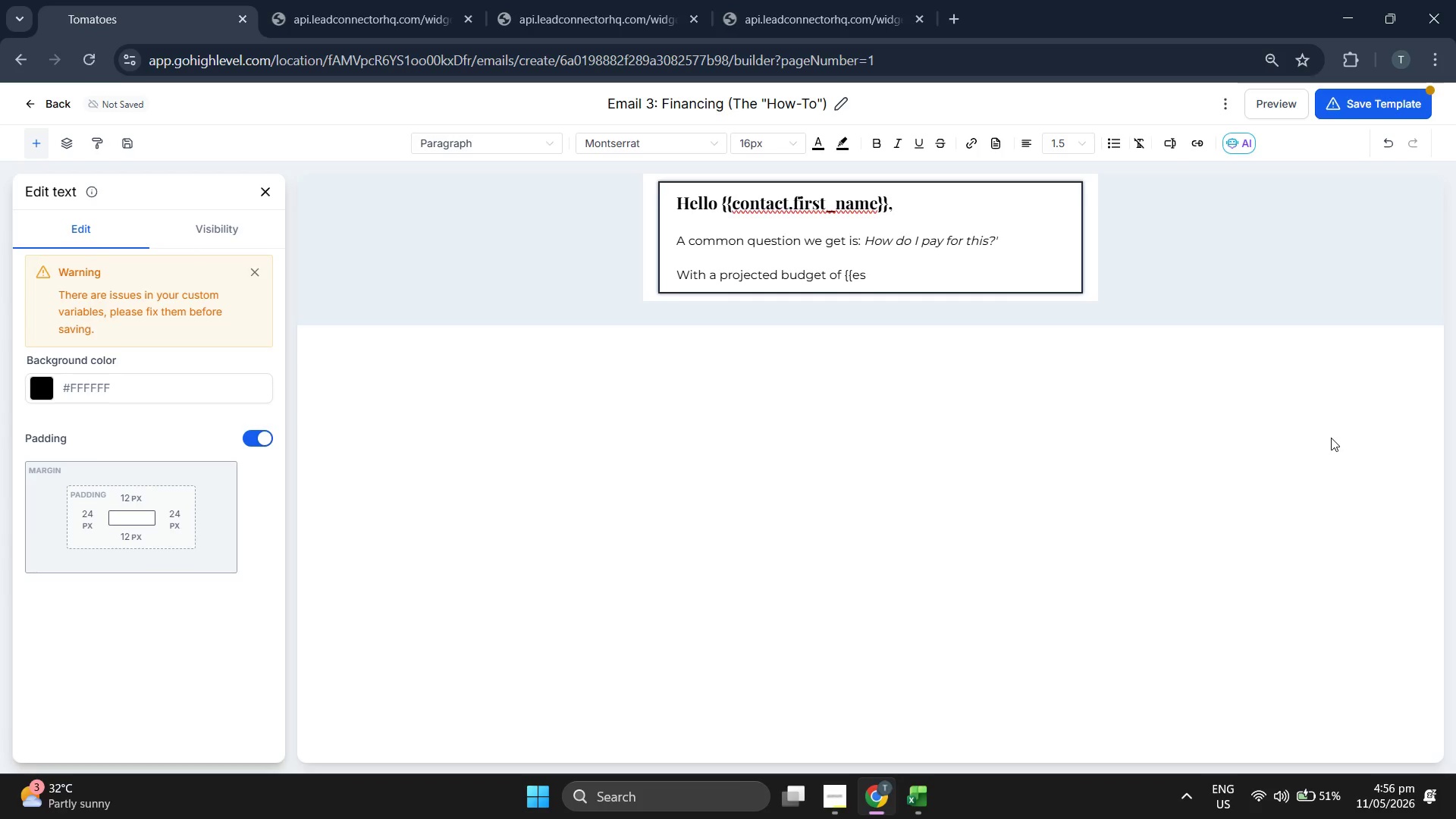 
key(Backspace)
 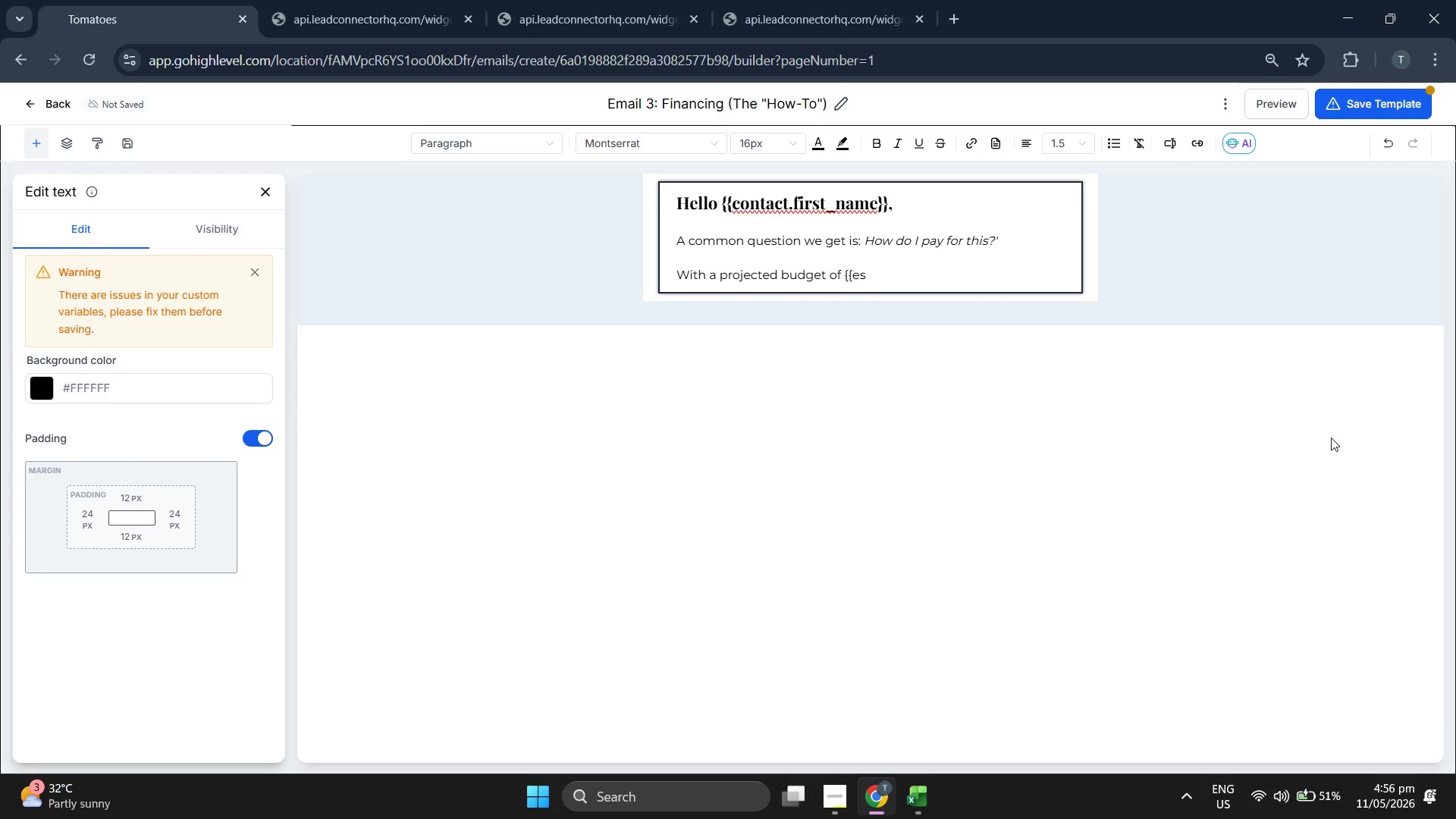 
key(Backspace)
 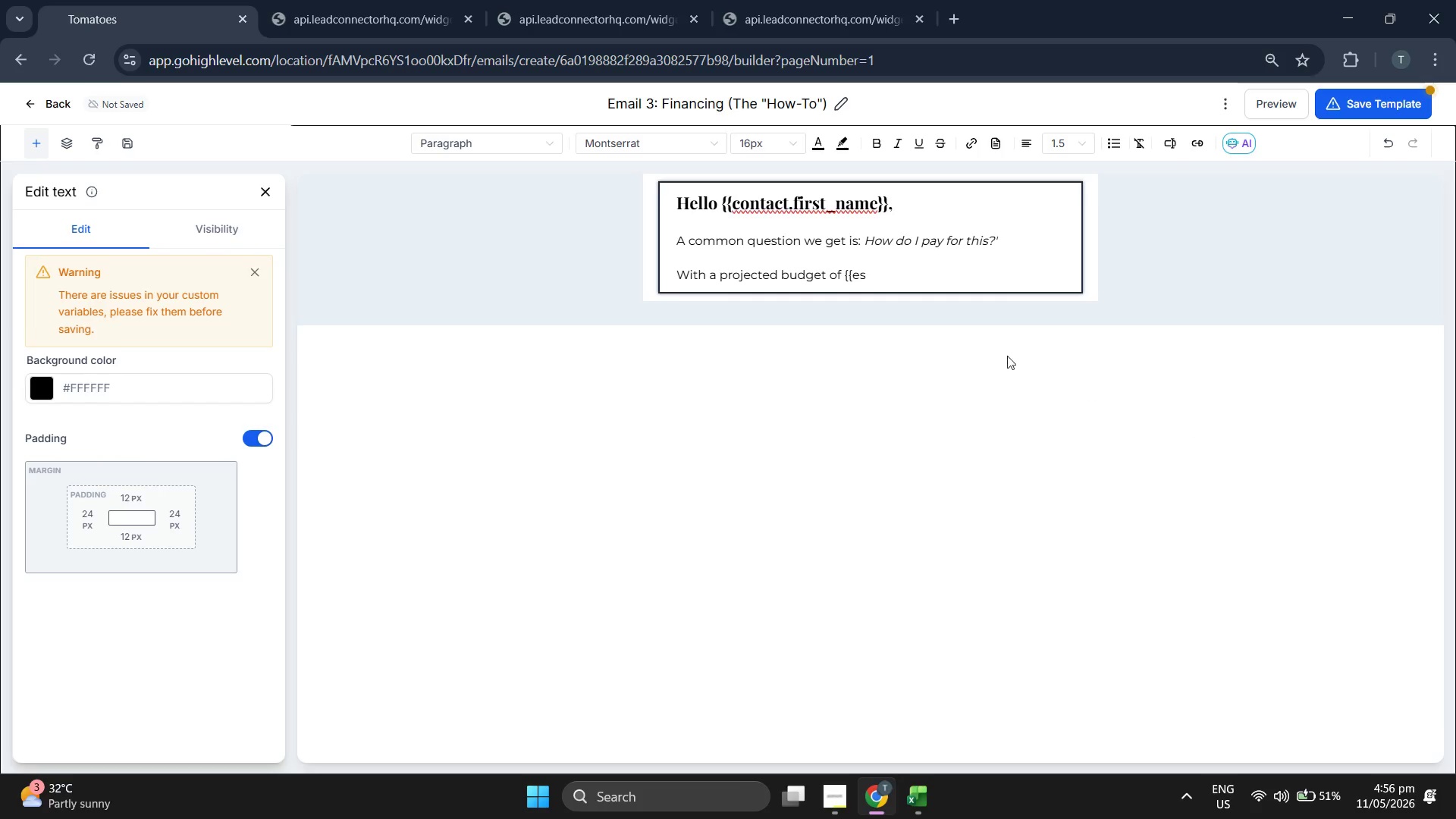 
left_click([887, 242])
 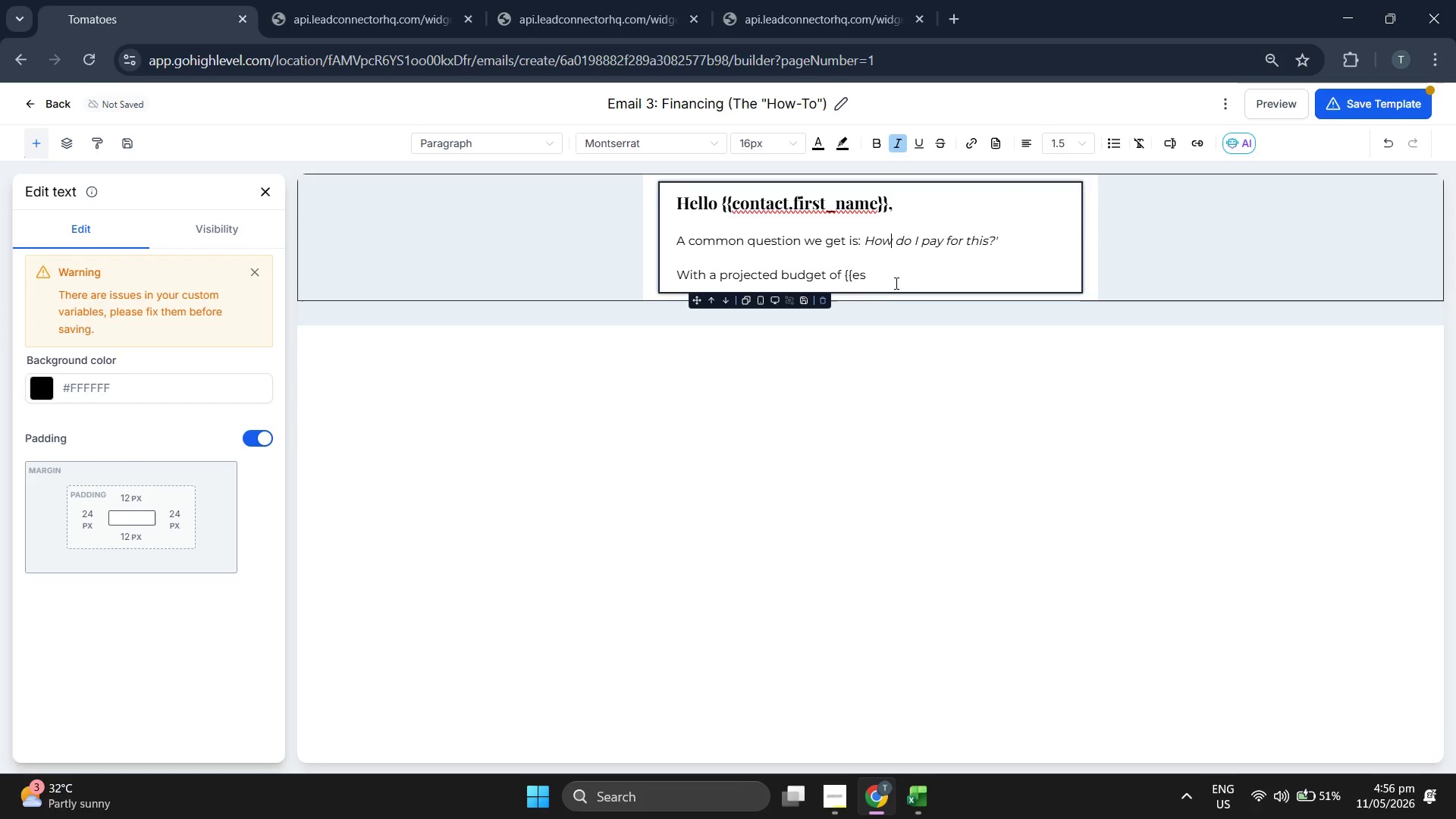 
left_click([895, 280])
 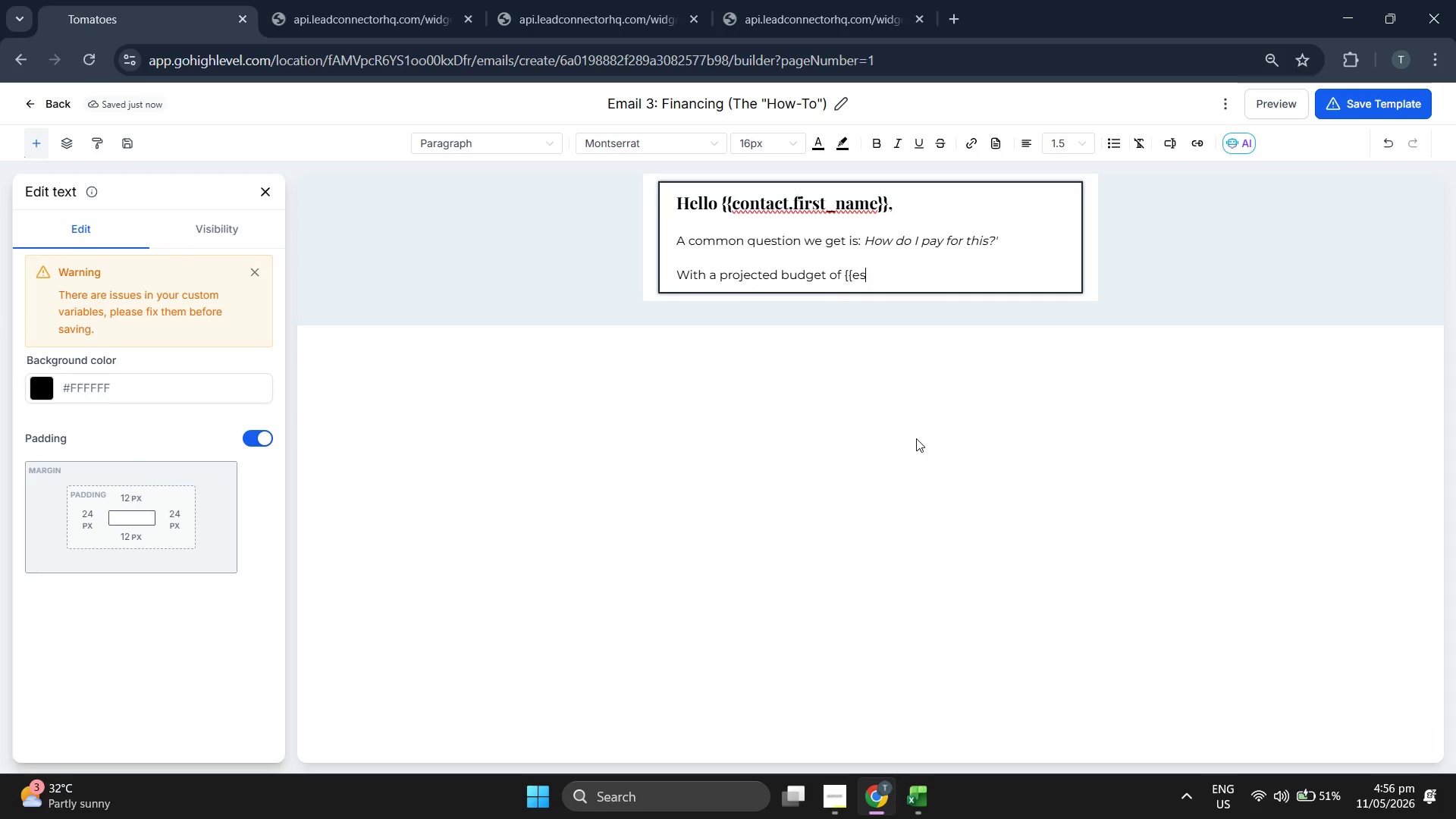 
key(Backspace)
key(Backspace)
type(conts)
key(Backspace)
type(act)
 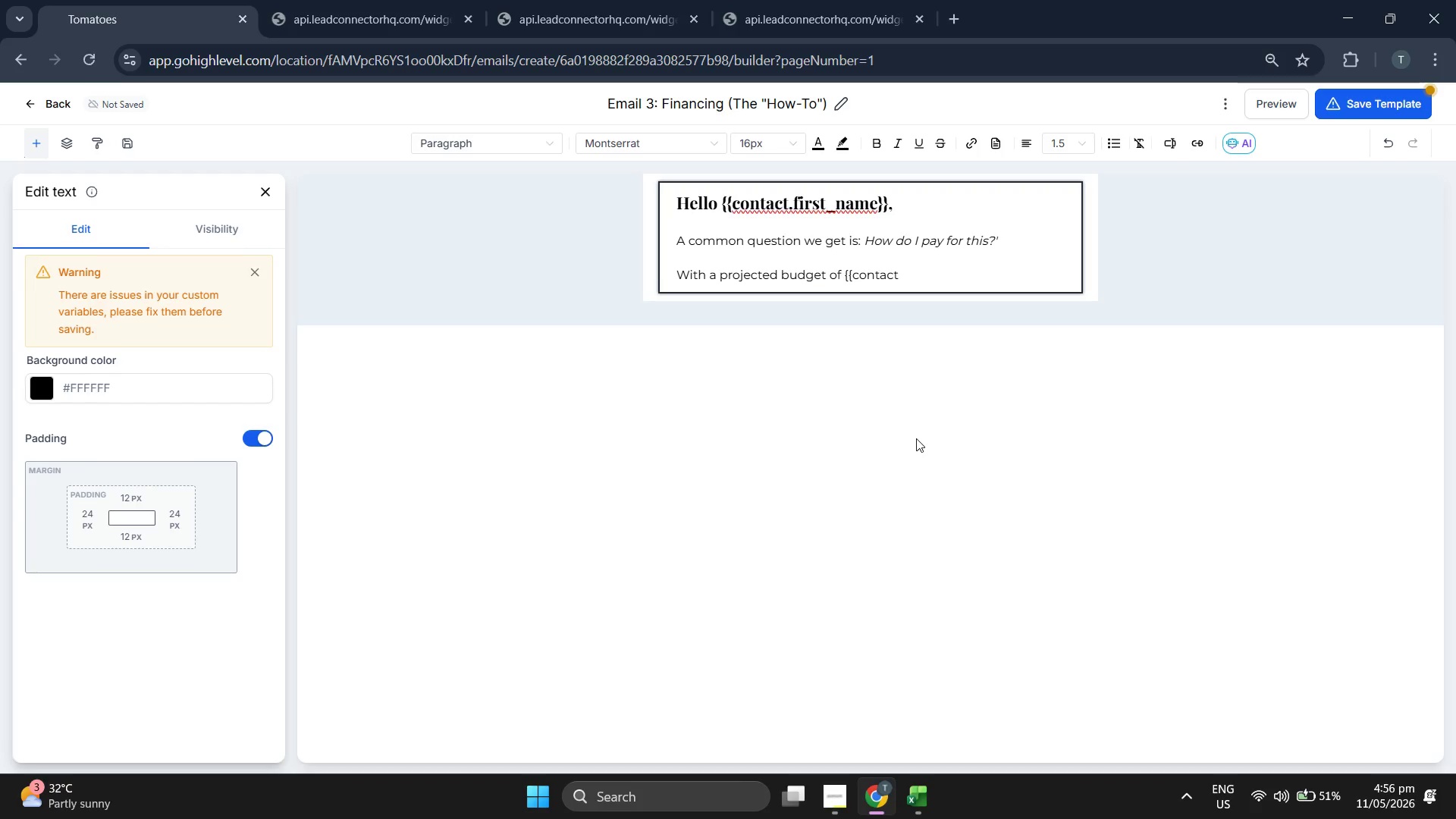 
type(.estimated_budget}}, most of our cloe)
key(Backspace)
key(Backspace)
type(ients utilize one of)
 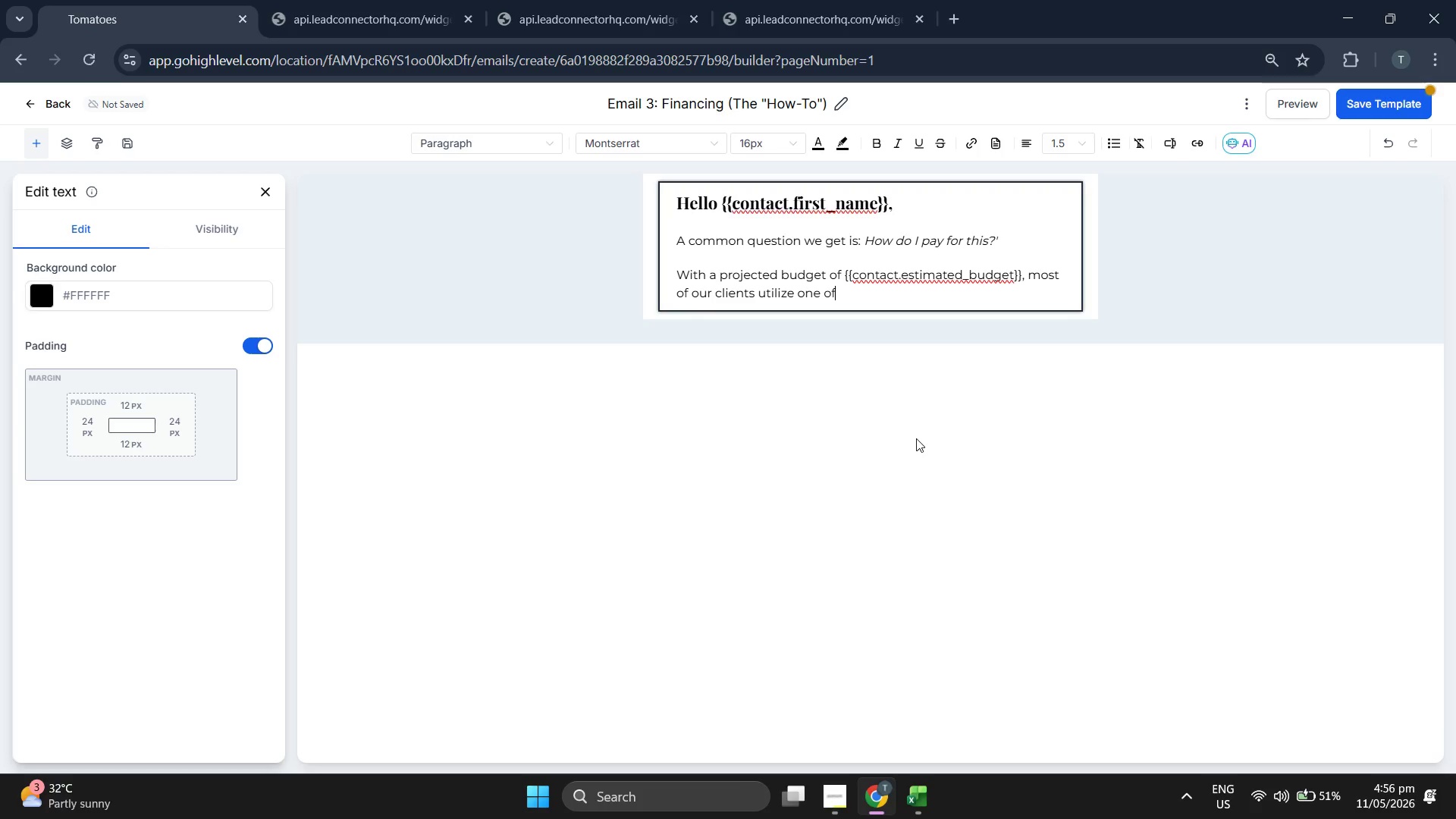 
type( three options:)
 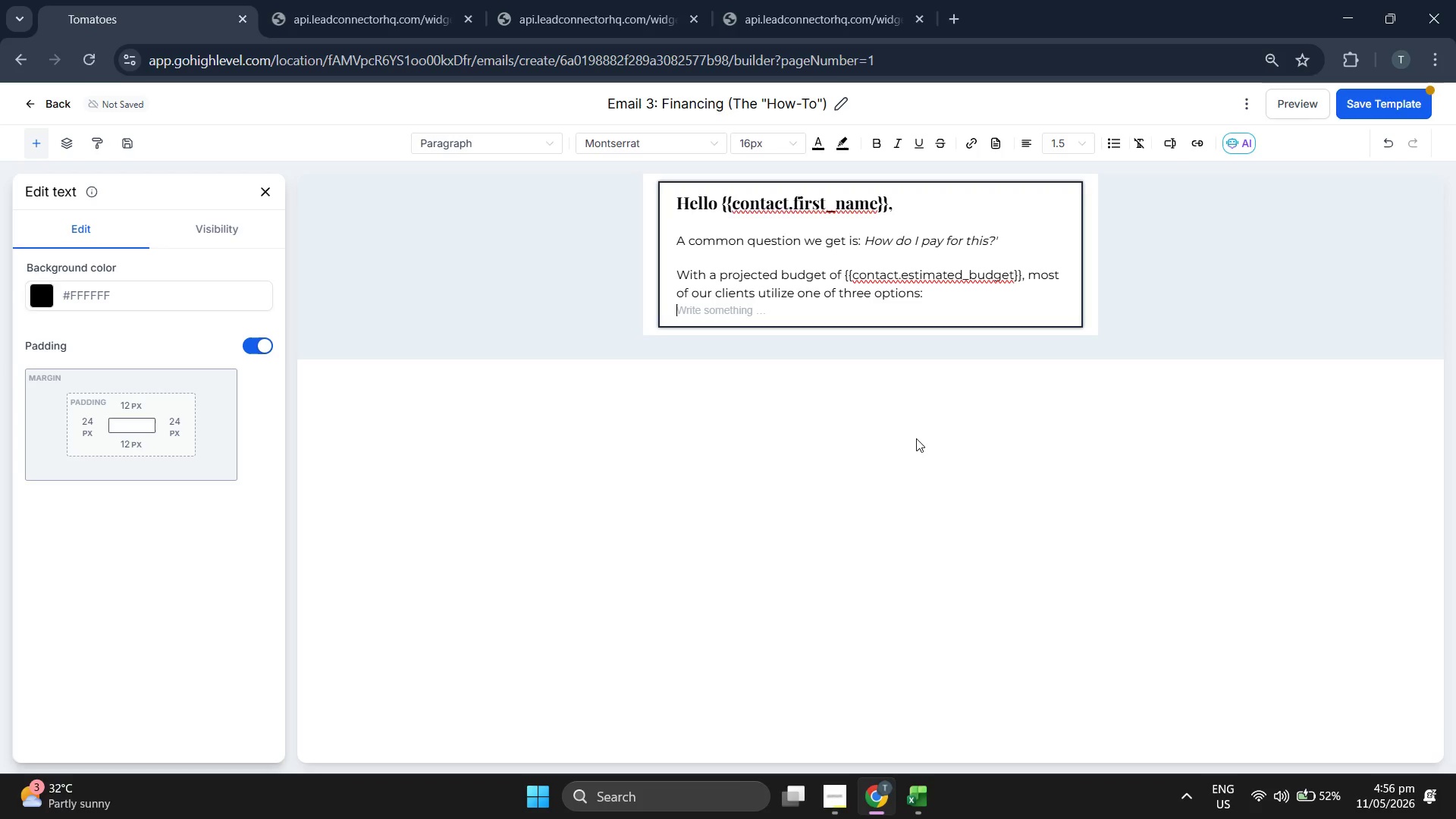 
 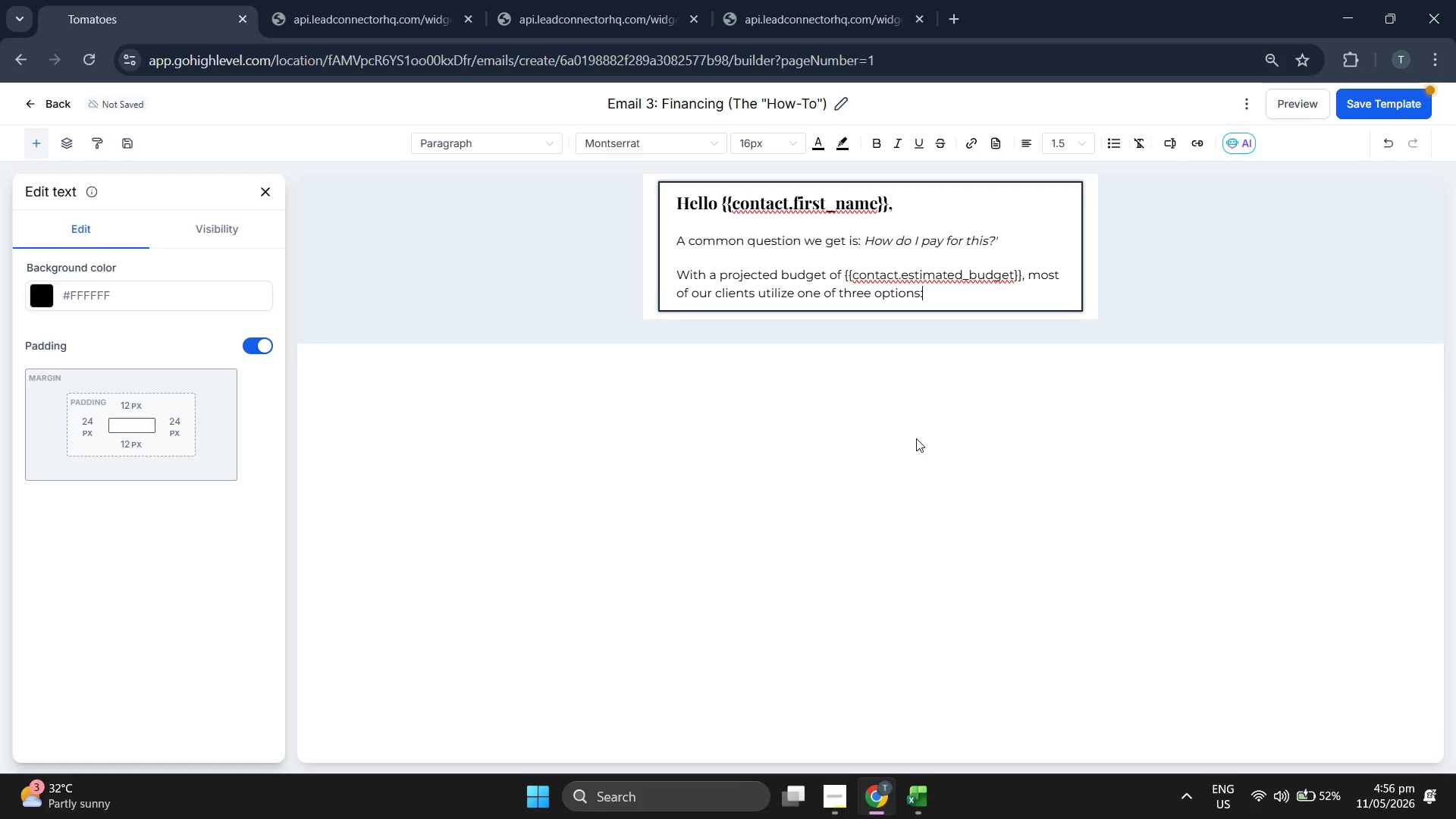 
key(Enter)
 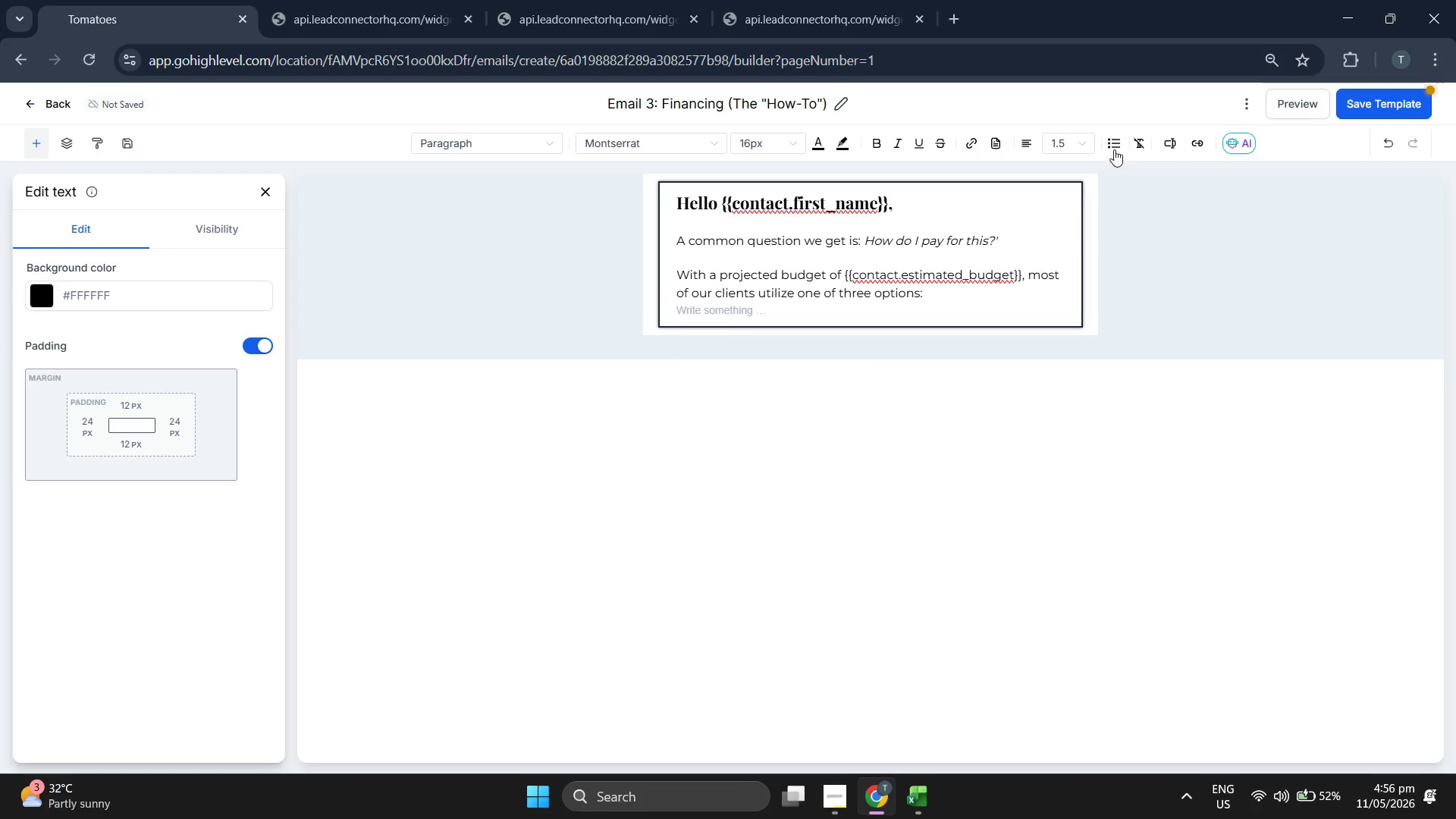 
left_click([1086, 174])
 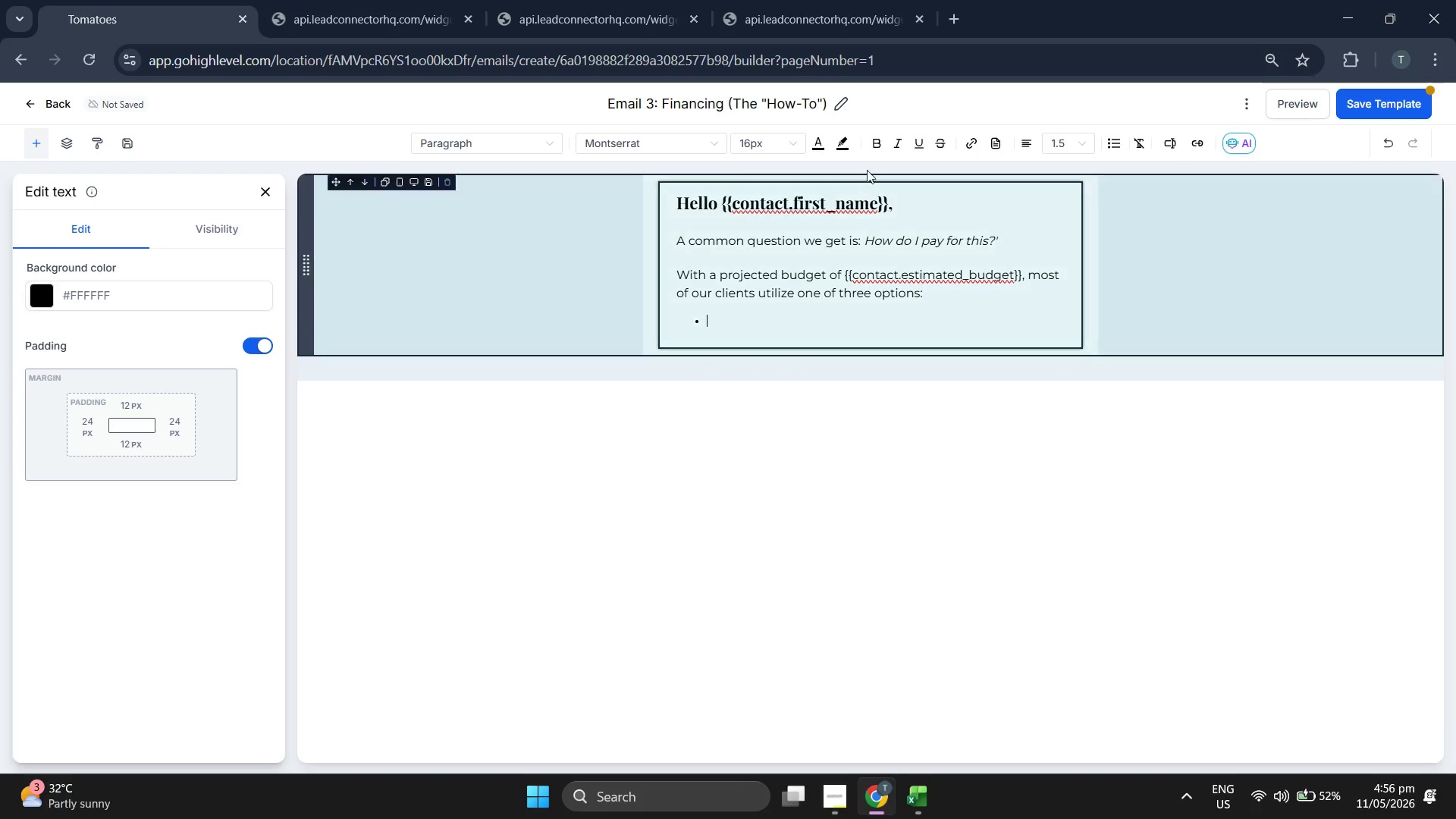 
left_click([868, 143])
 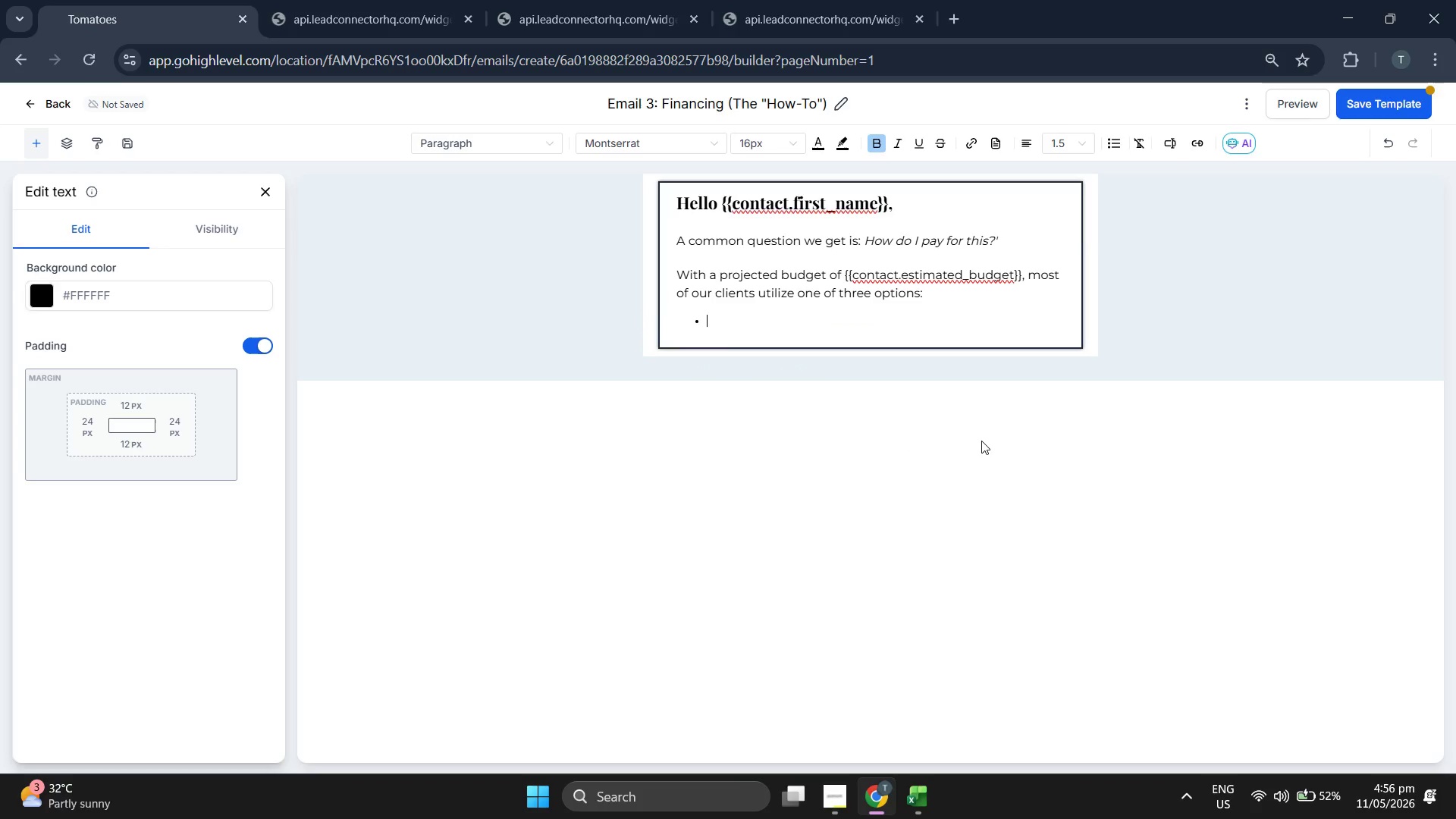 
type(HELOC/G)
key(Backspace)
type(Home Equir)
key(Backspace)
key(Backspace)
type(irt)
key(Backspace)
key(Backspace)
type(ty: )
 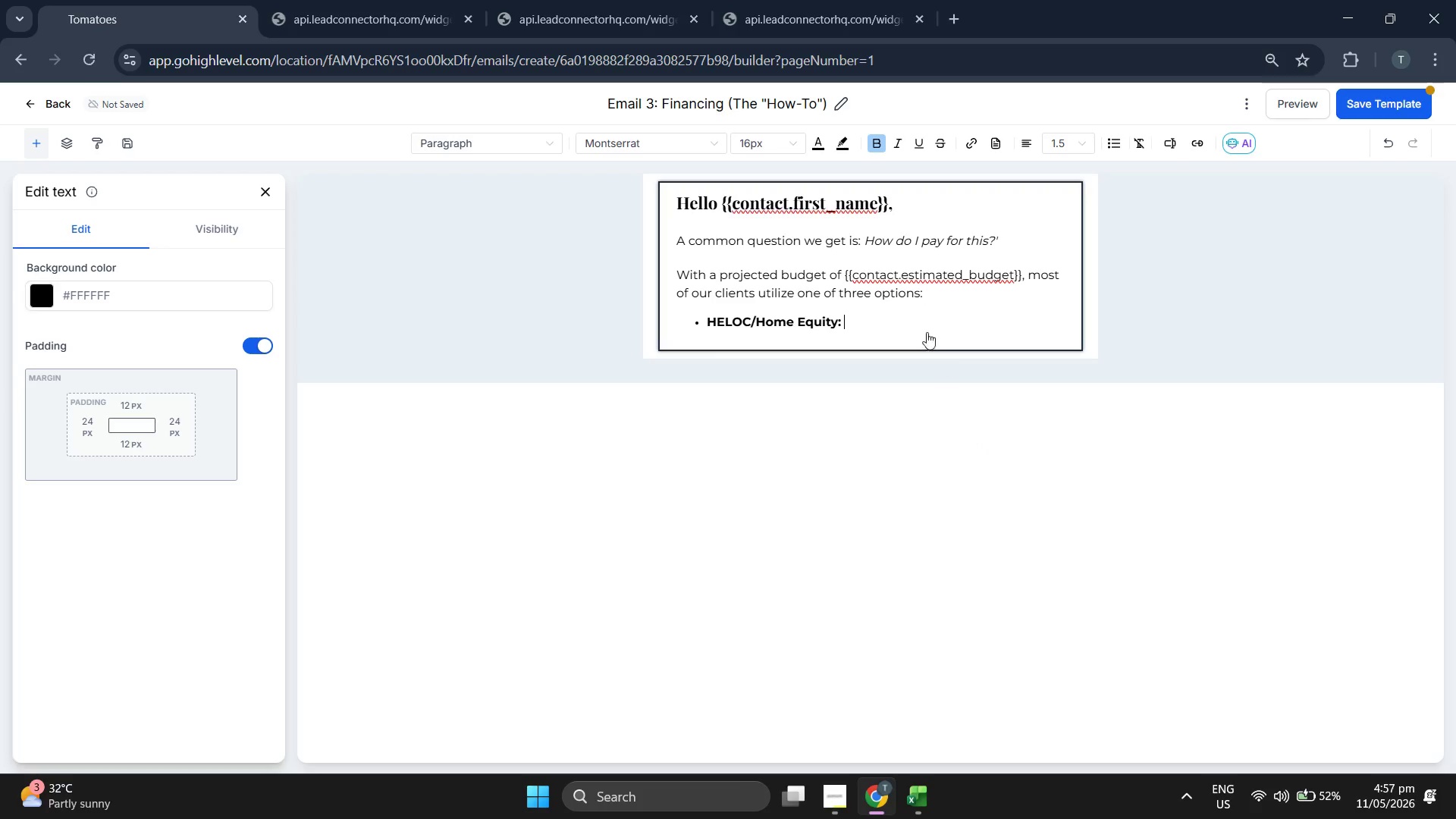 
left_click([871, 139])
 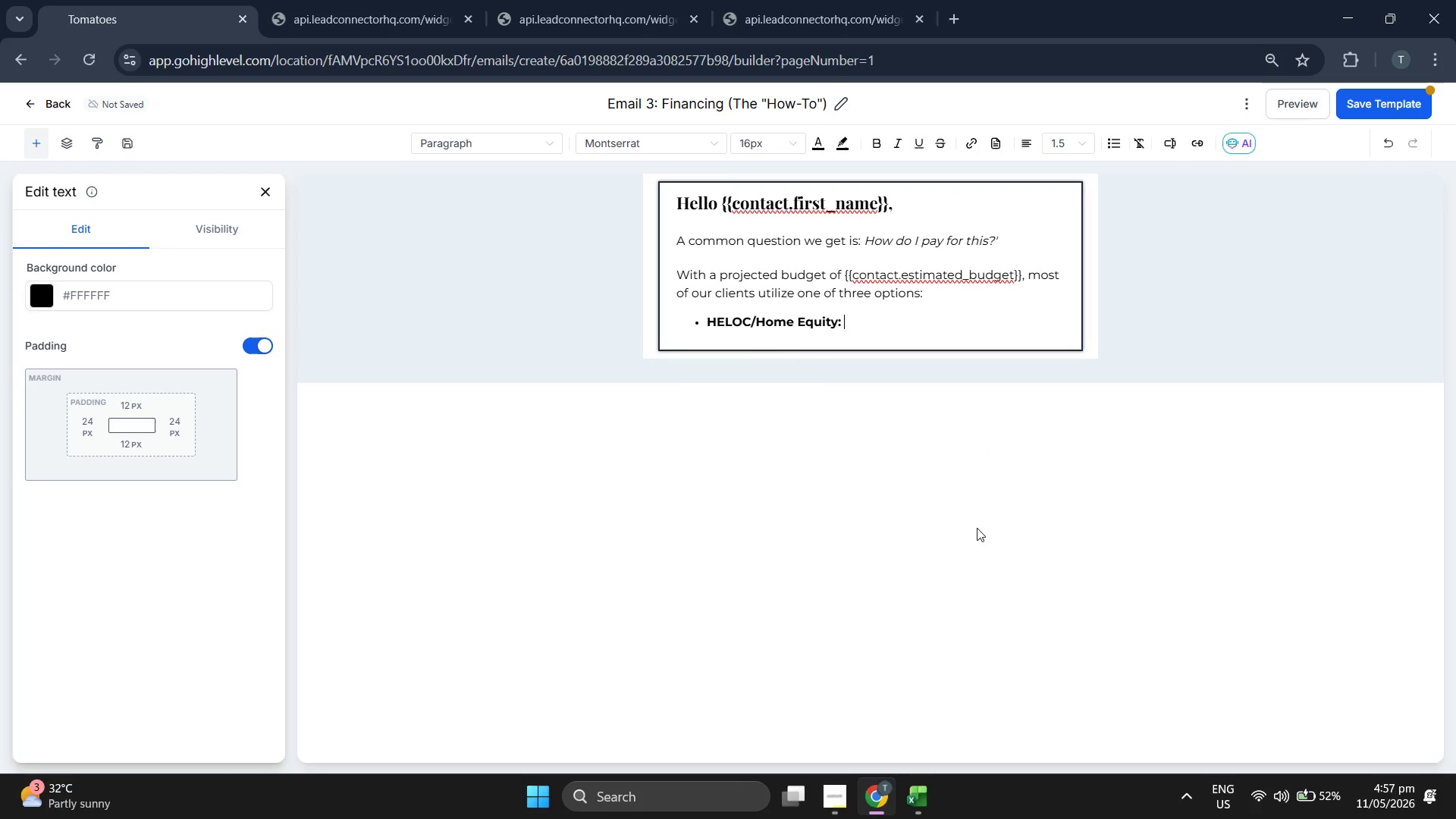 
type(Tapping)
 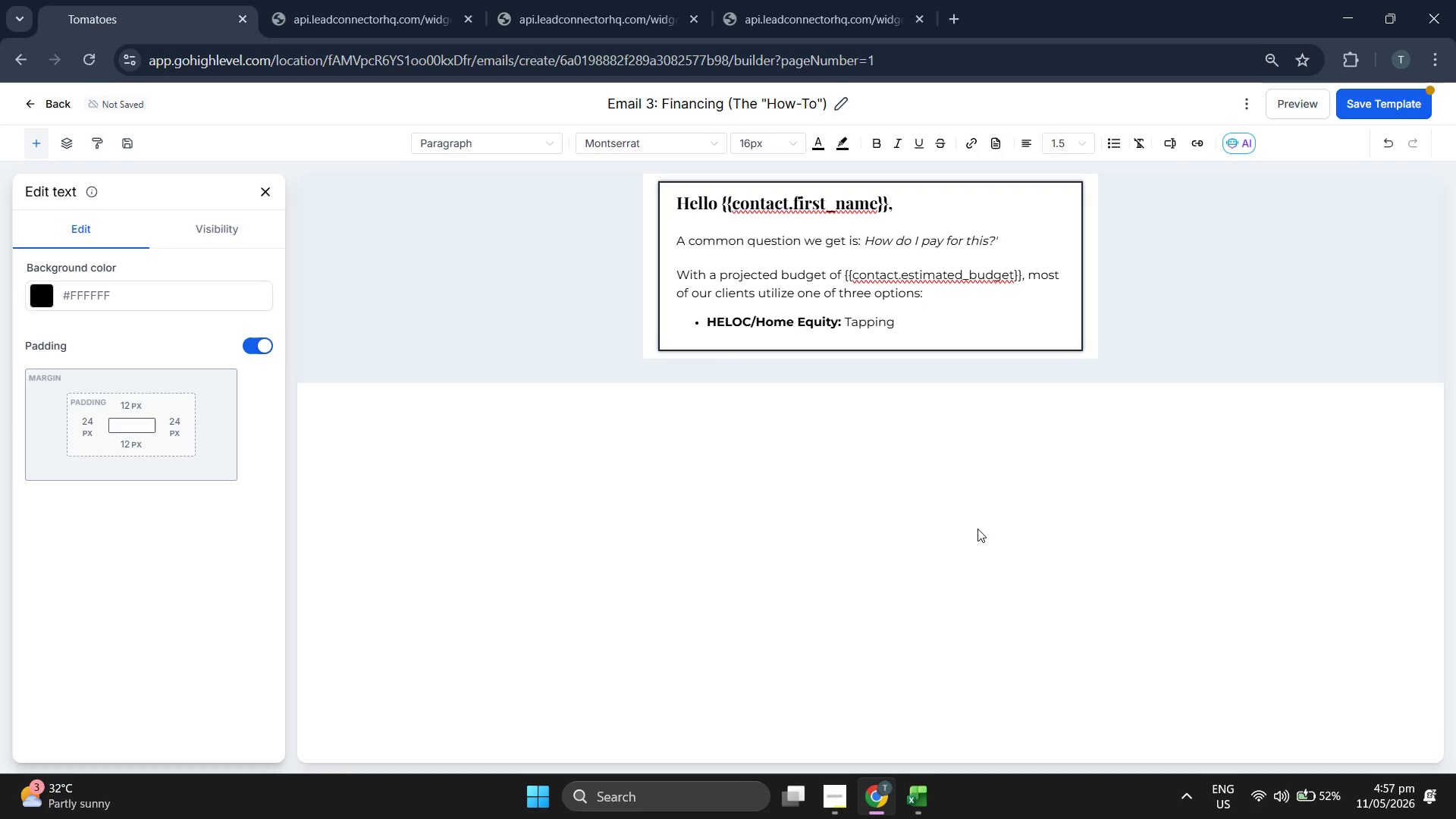 
type( into yuot)
key(Backspace)
key(Backspace)
key(Backspace)
type(our existing home's value.)
 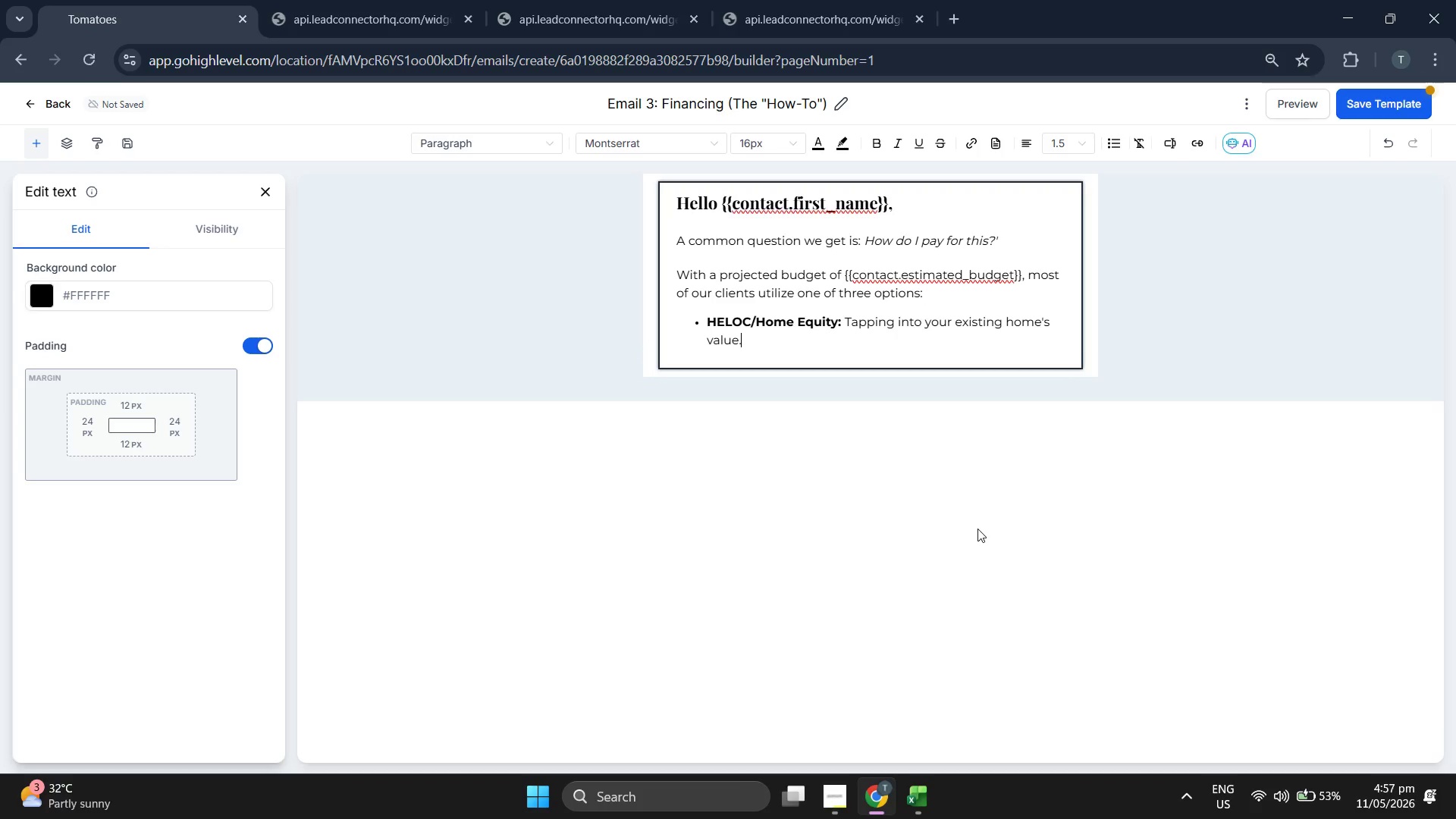 
key(Enter)
 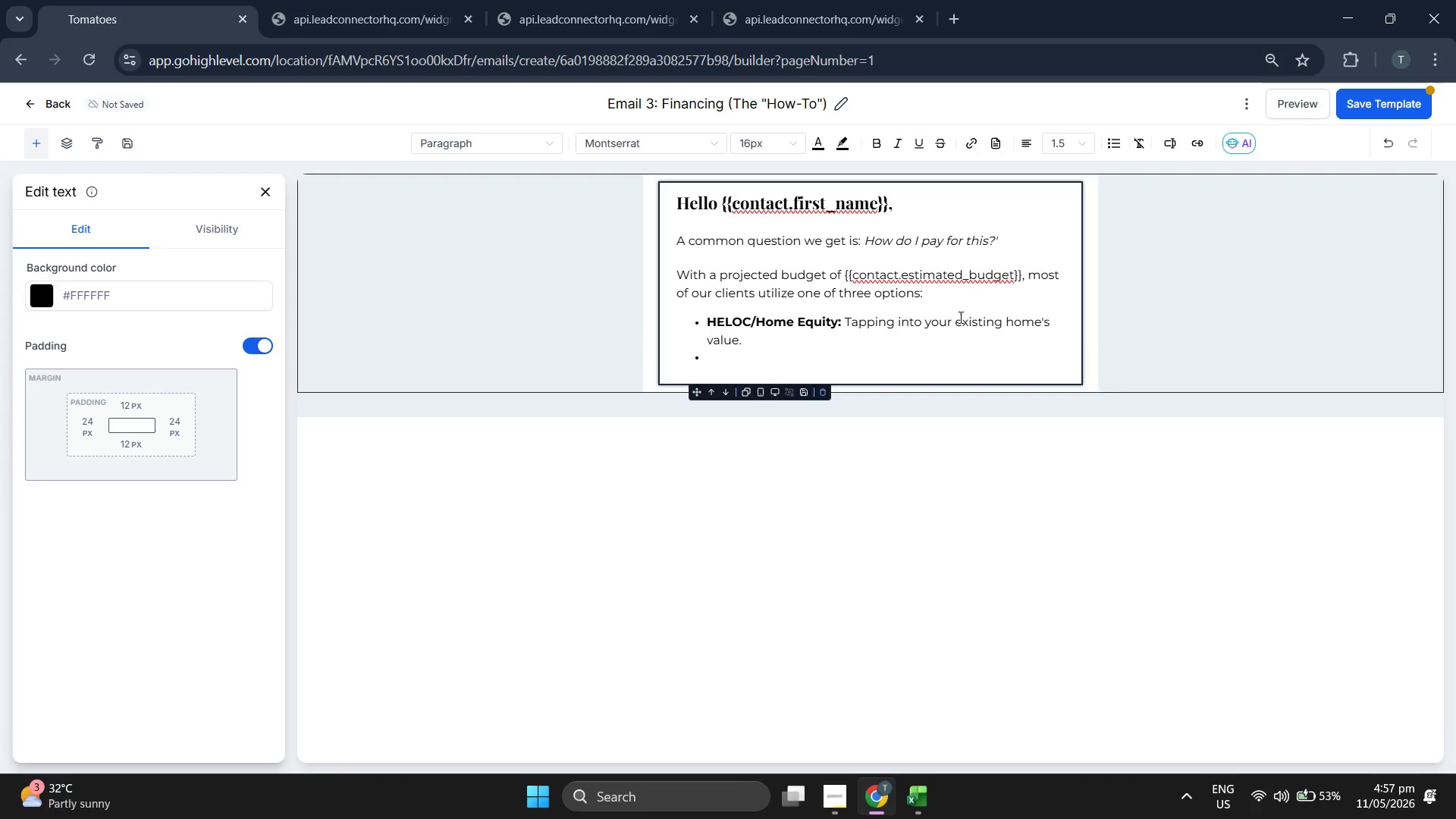 
left_click([870, 146])
 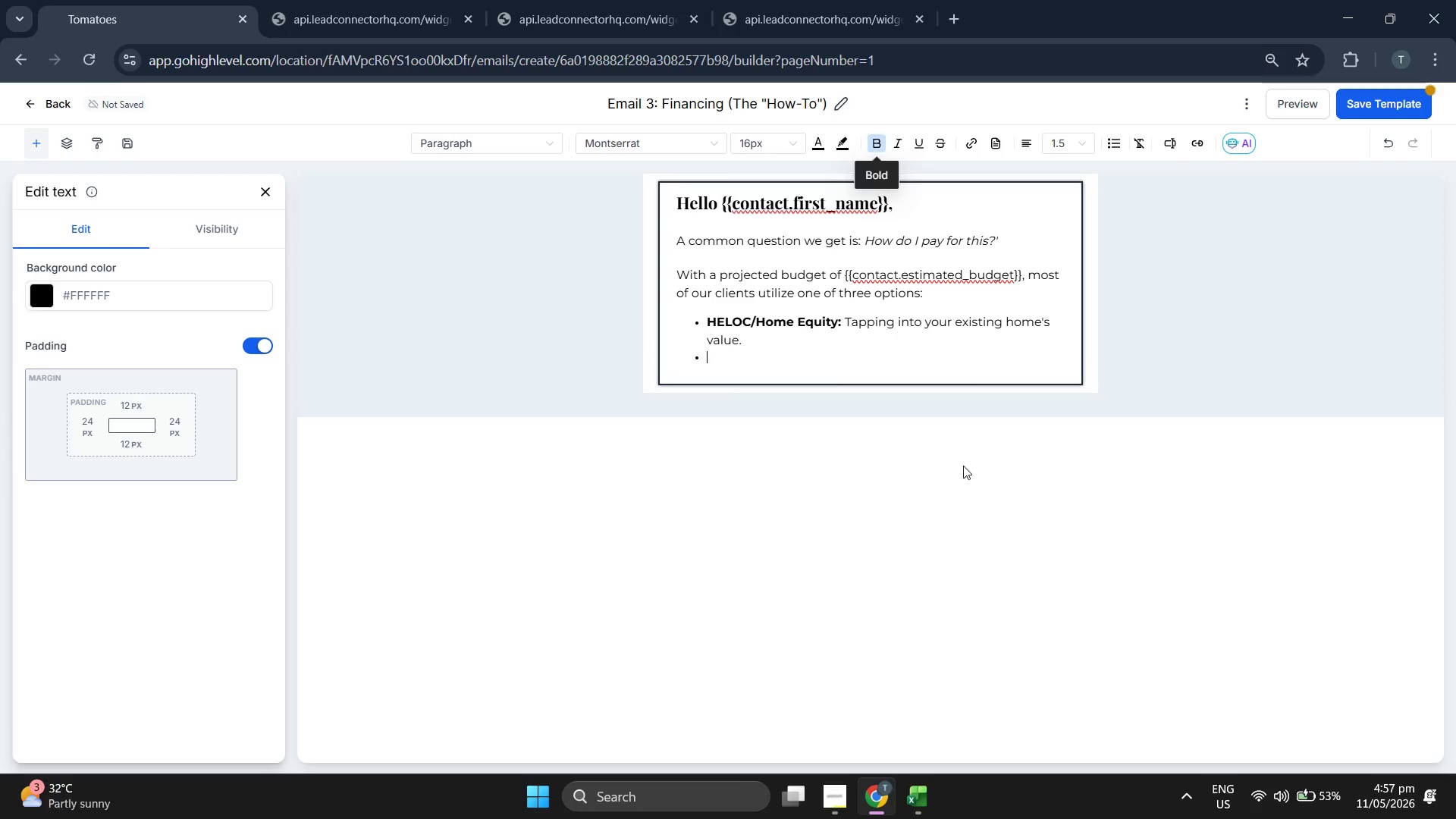 
type(Constructio)
 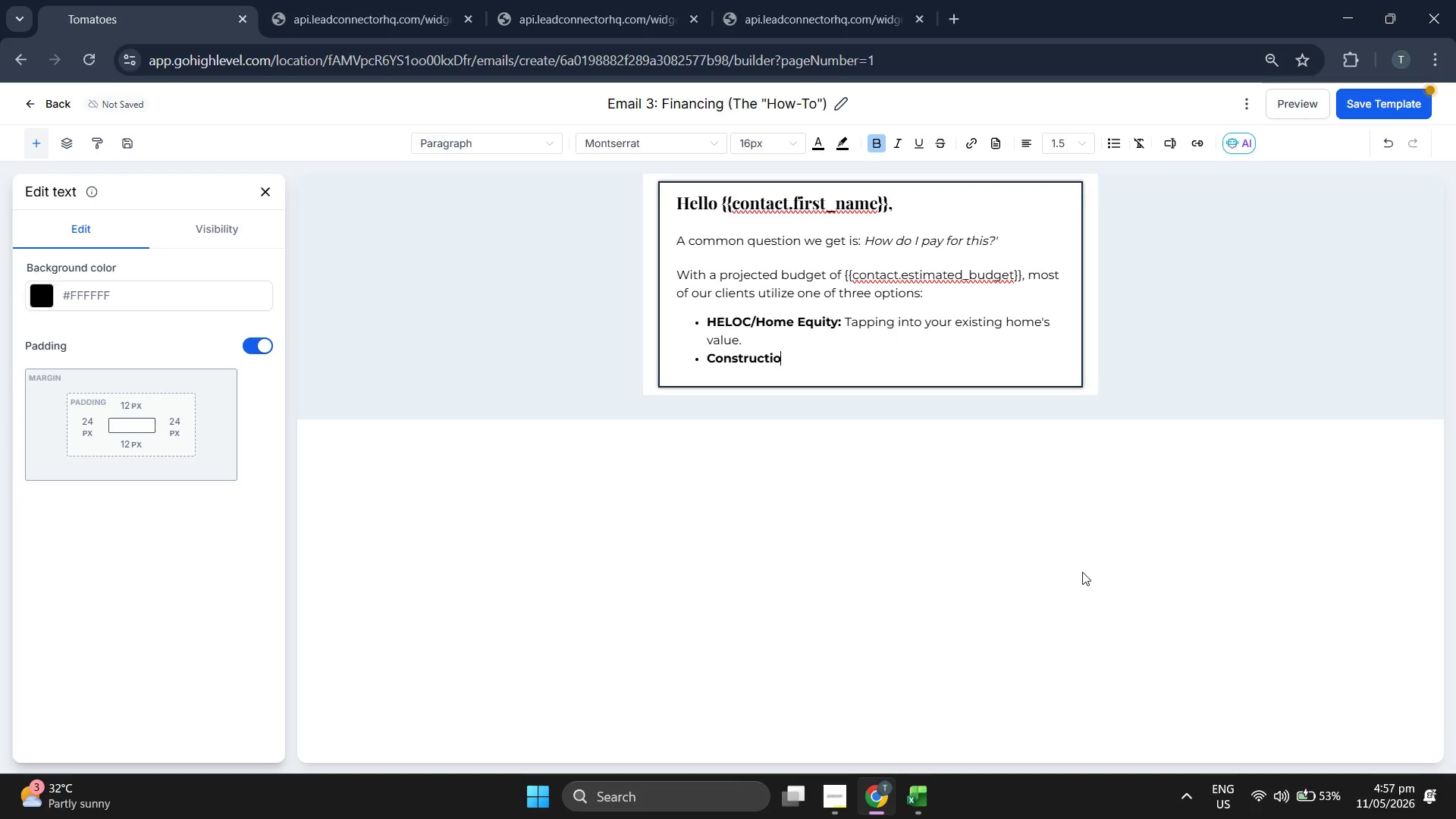 
type(n Loads:)
key(Backspace)
key(Backspace)
key(Backspace)
type(ns: )
 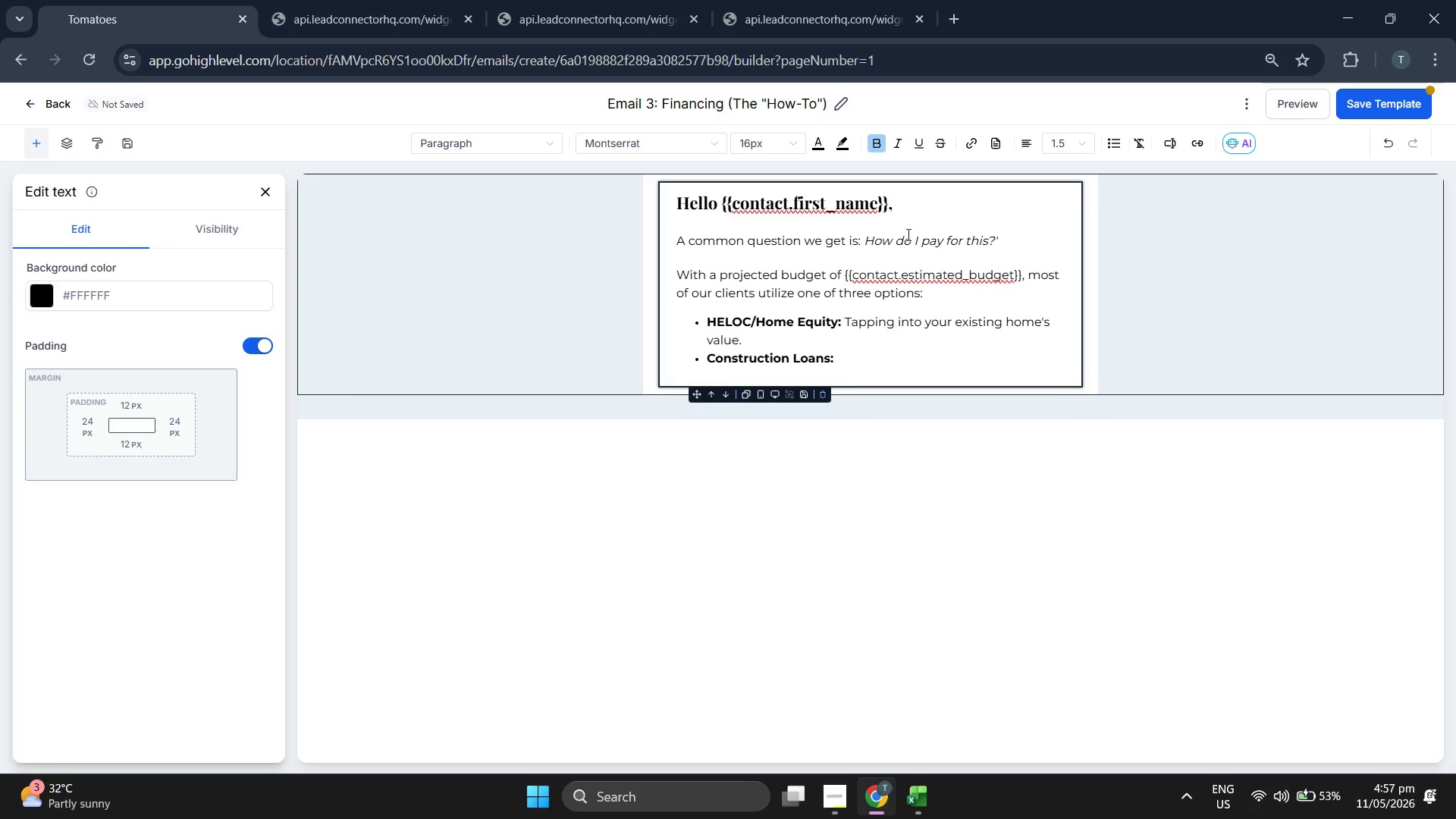 
left_click([880, 133])
 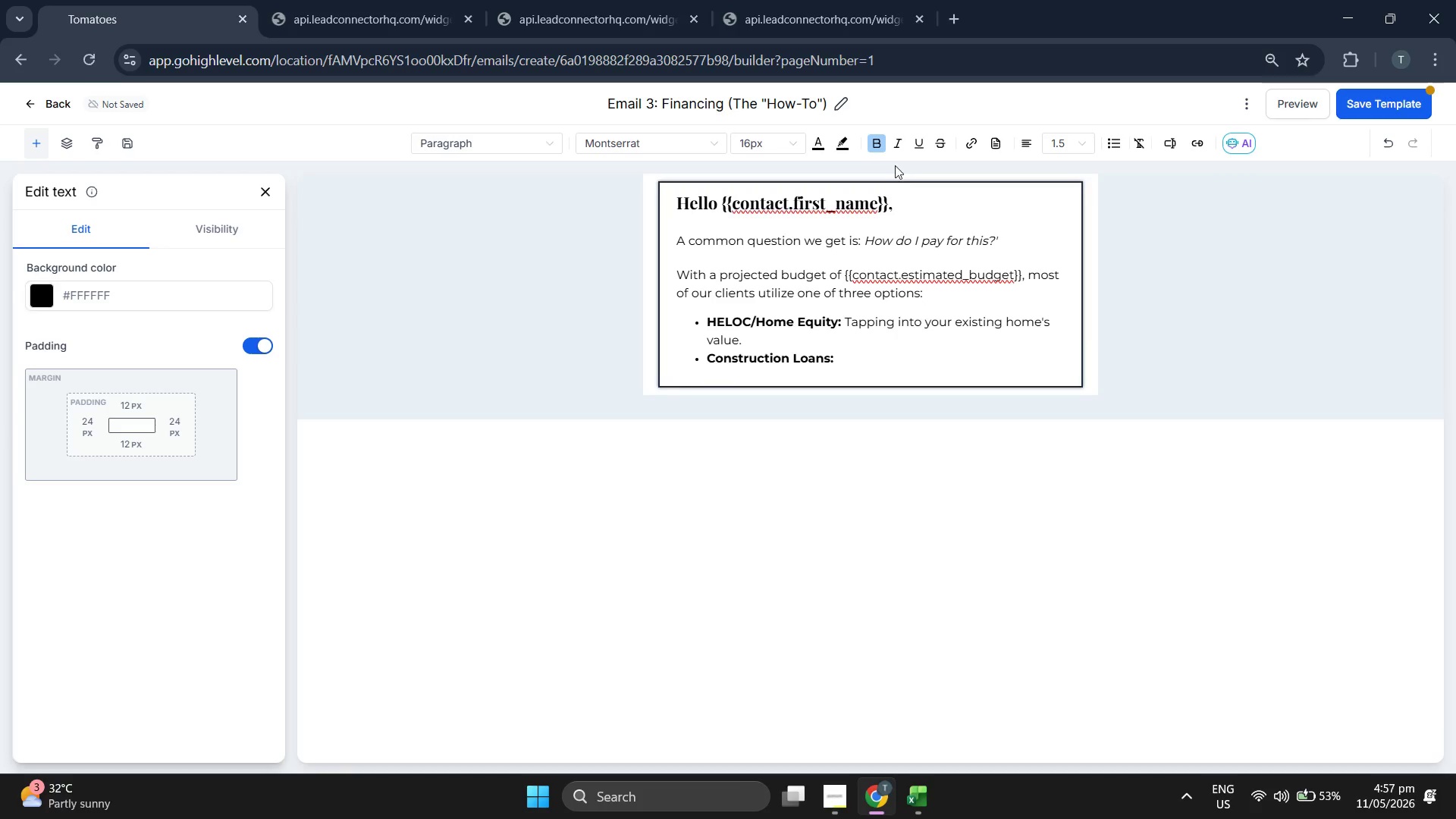 
left_click([877, 146])
 